 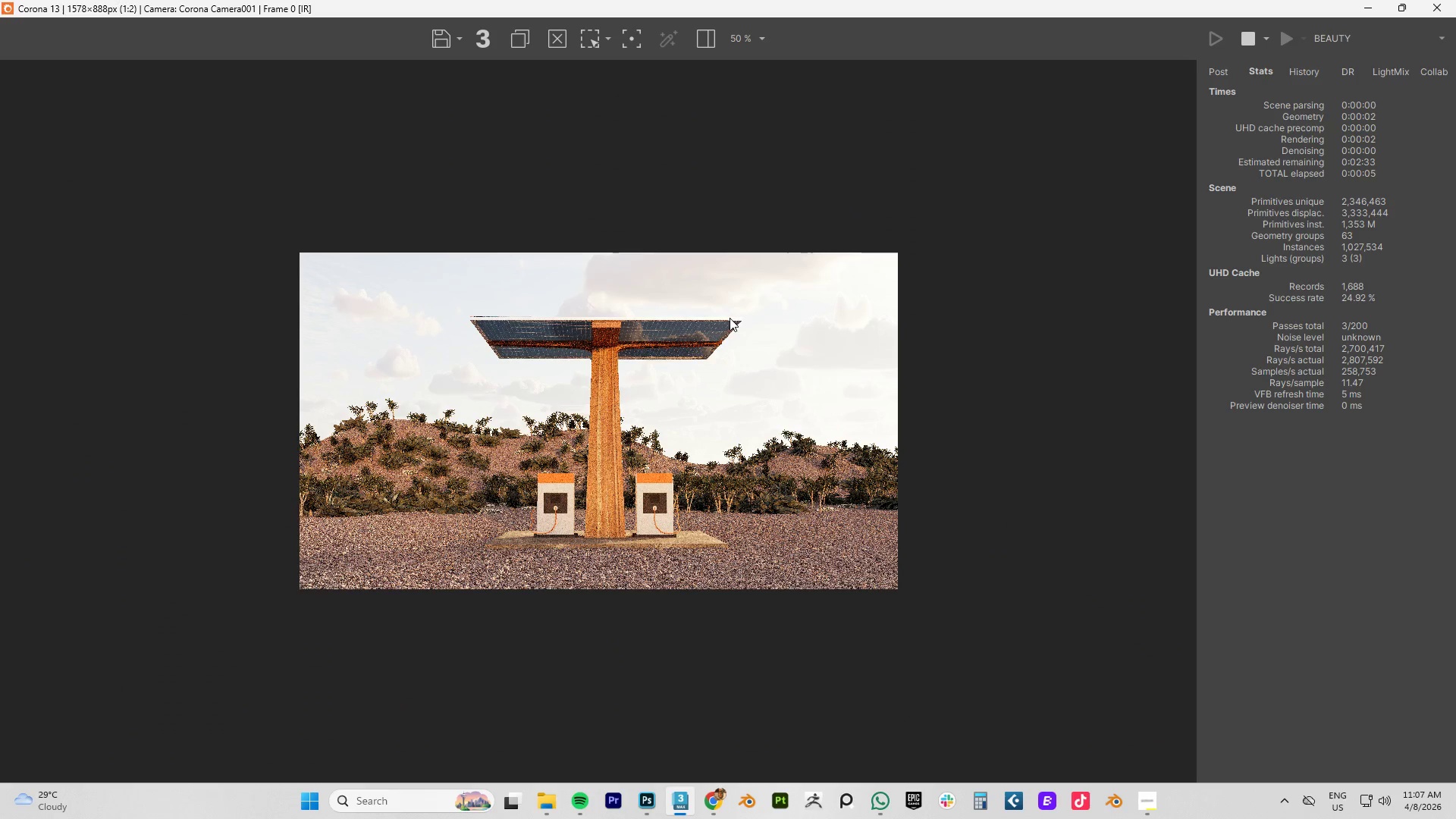 
scroll: coordinate [389, 201], scroll_direction: up, amount: 2.0
 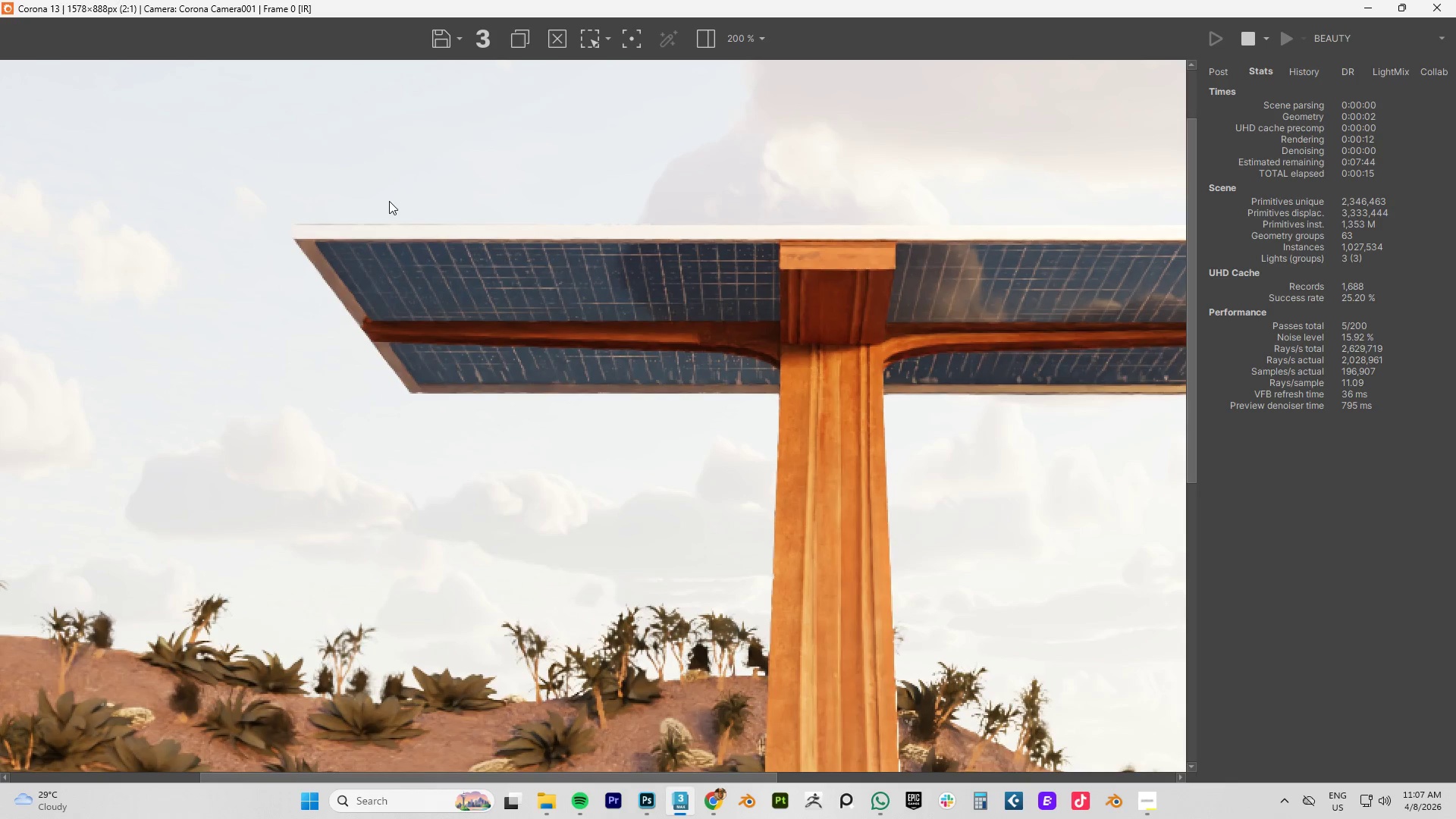 
scroll: coordinate [389, 201], scroll_direction: down, amount: 2.0
 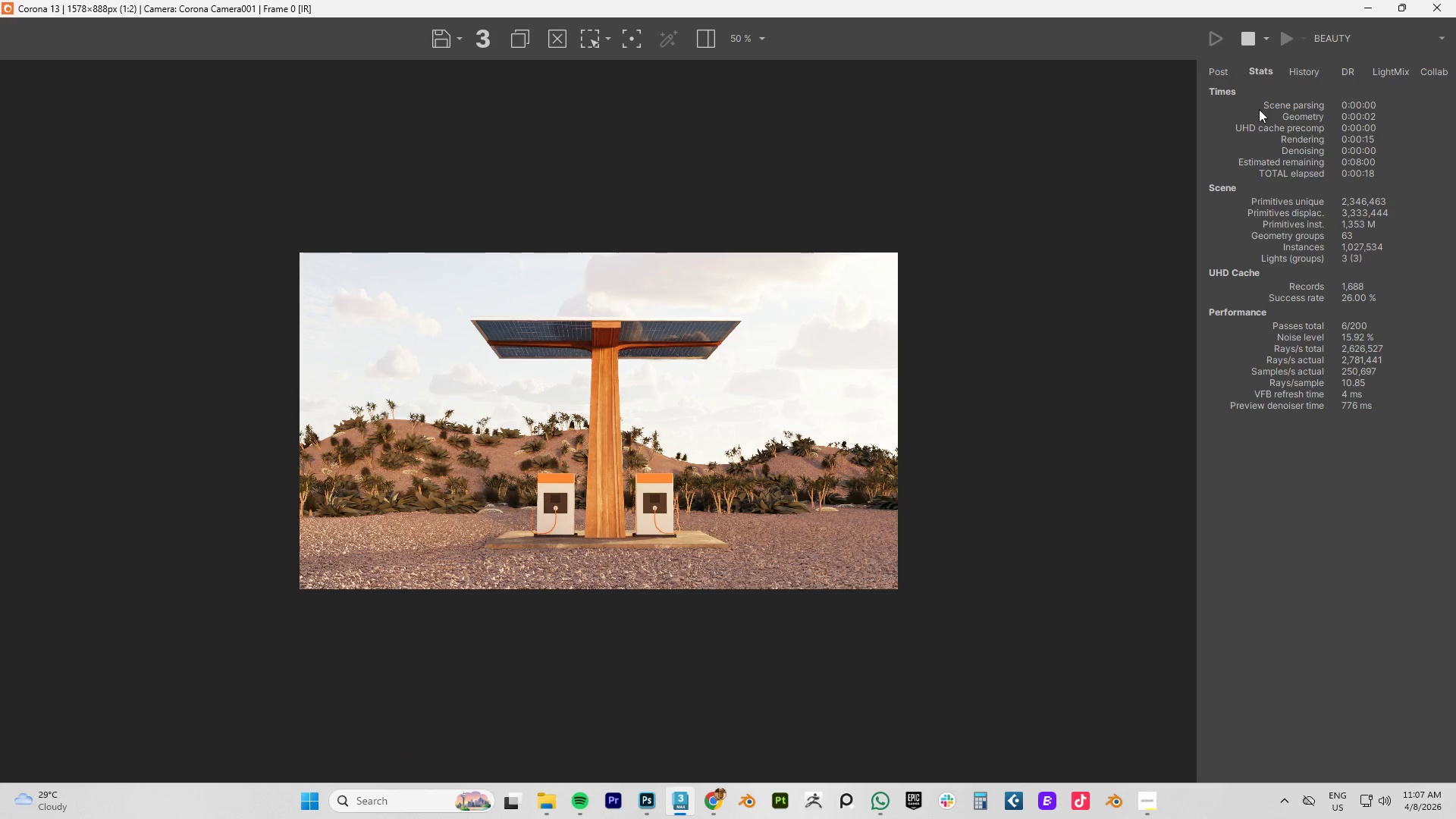 
left_click([1366, 11])
 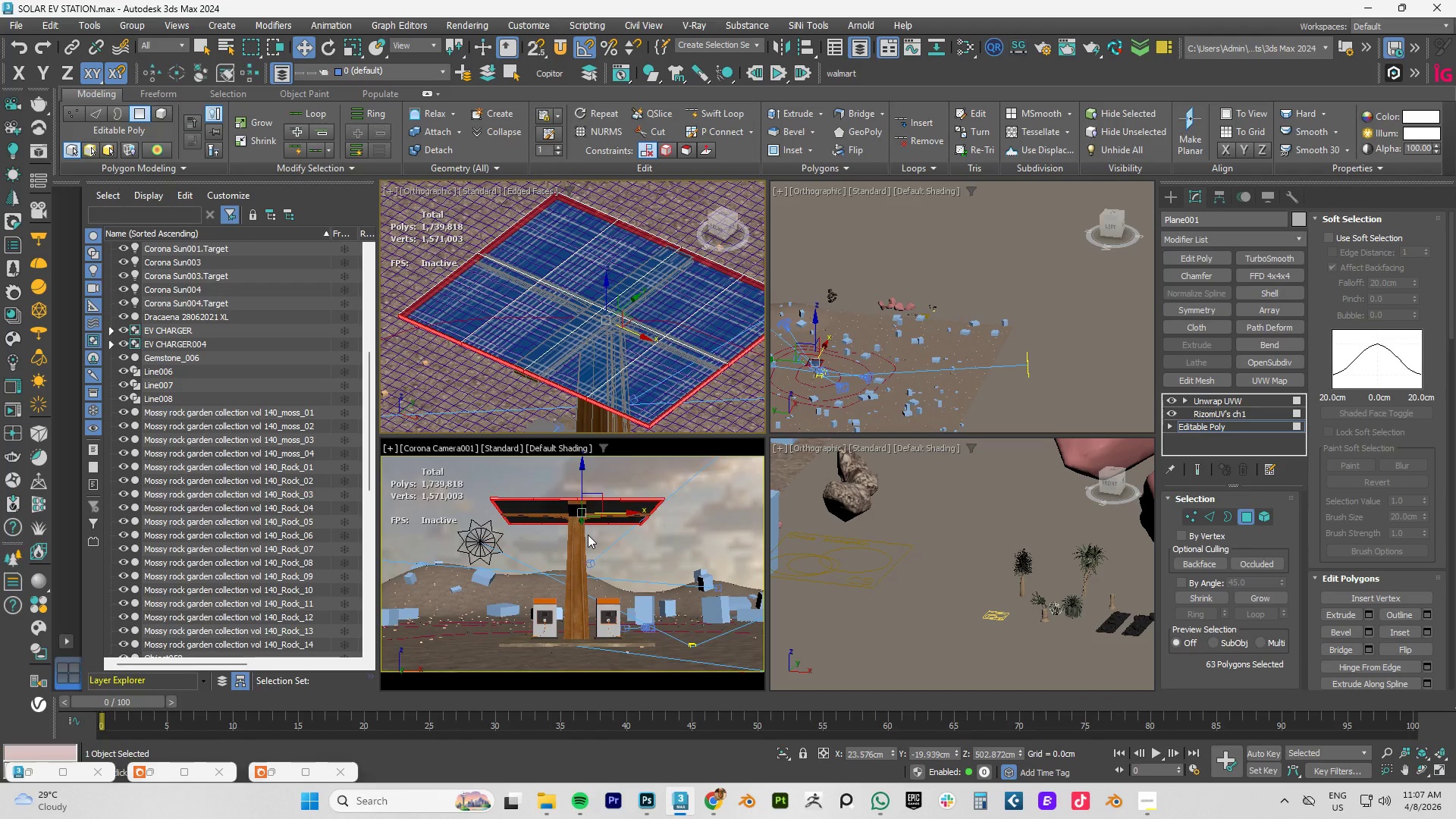 
wait(5.61)
 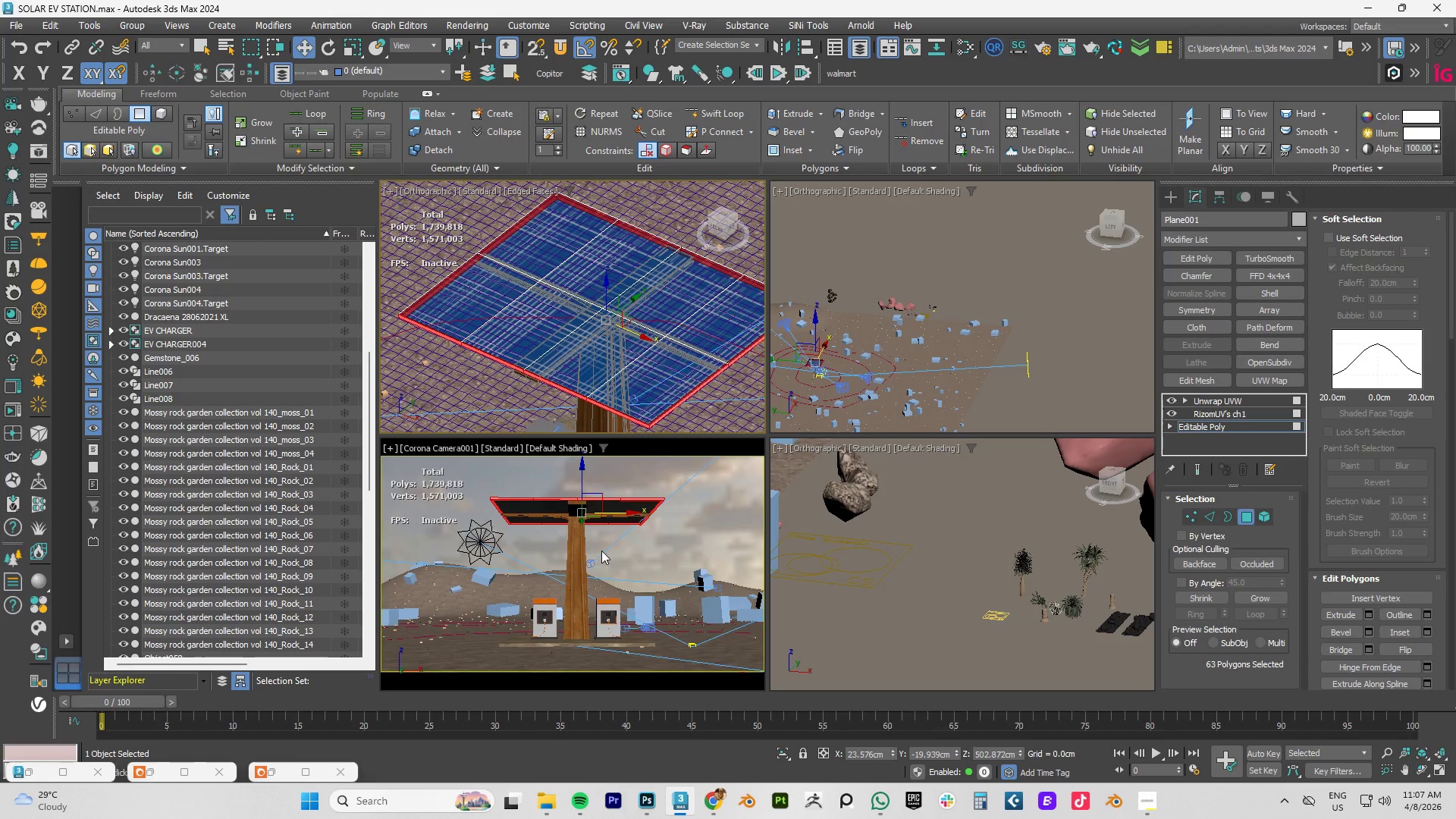 
left_click([604, 535])
 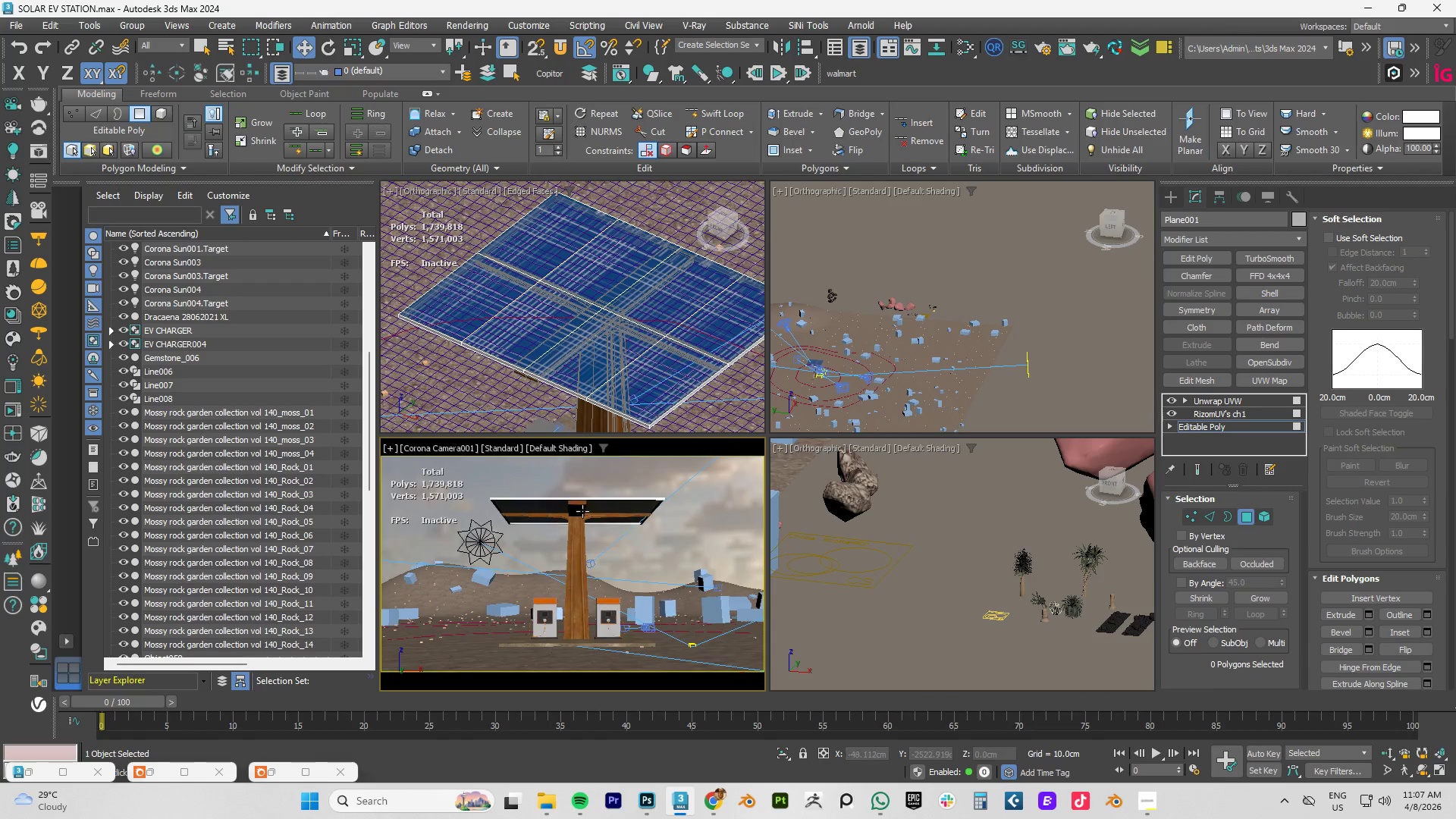 
scroll: coordinate [582, 511], scroll_direction: up, amount: 4.0
 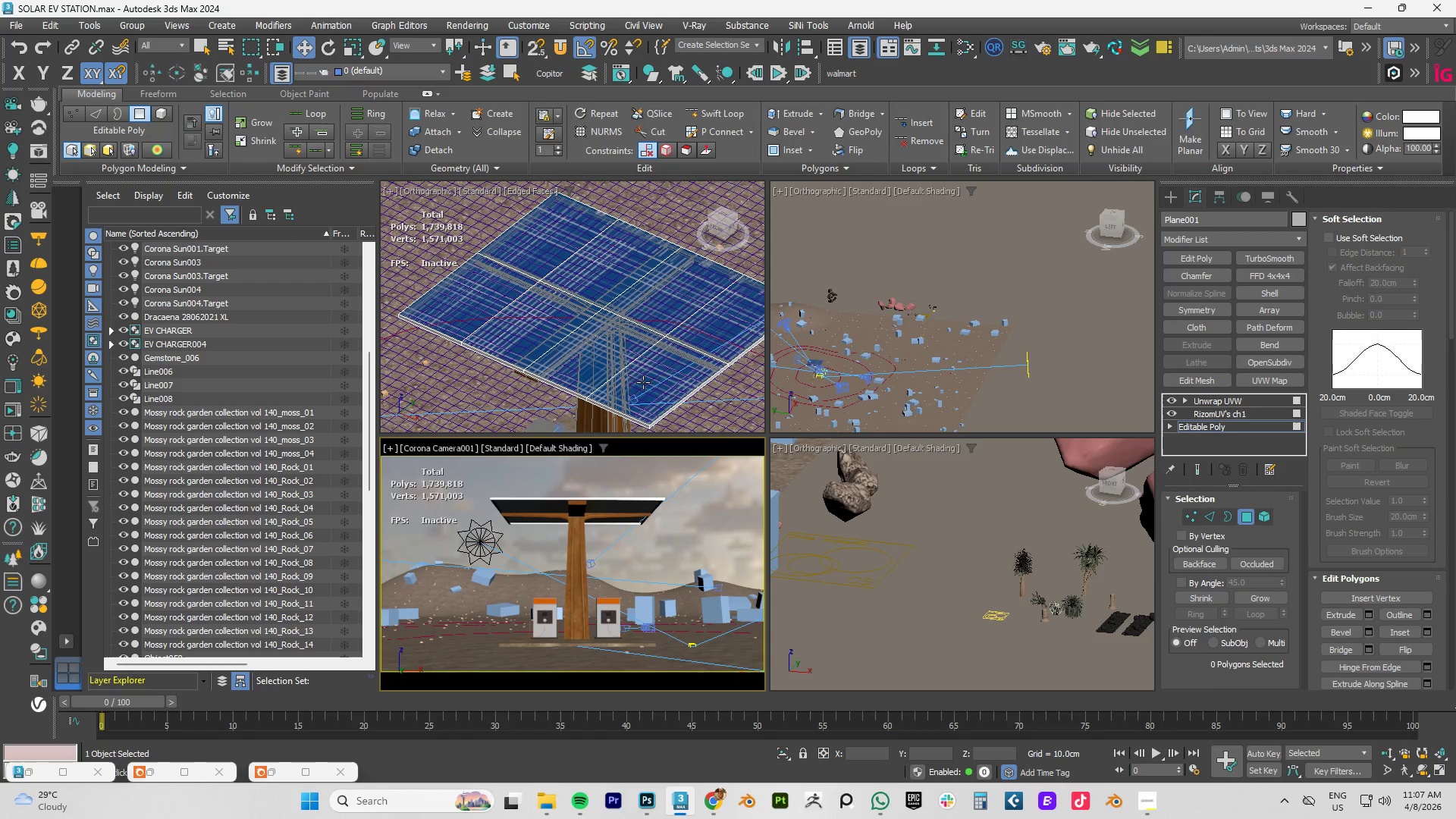 
hold_key(key=AltLeft, duration=0.66)
 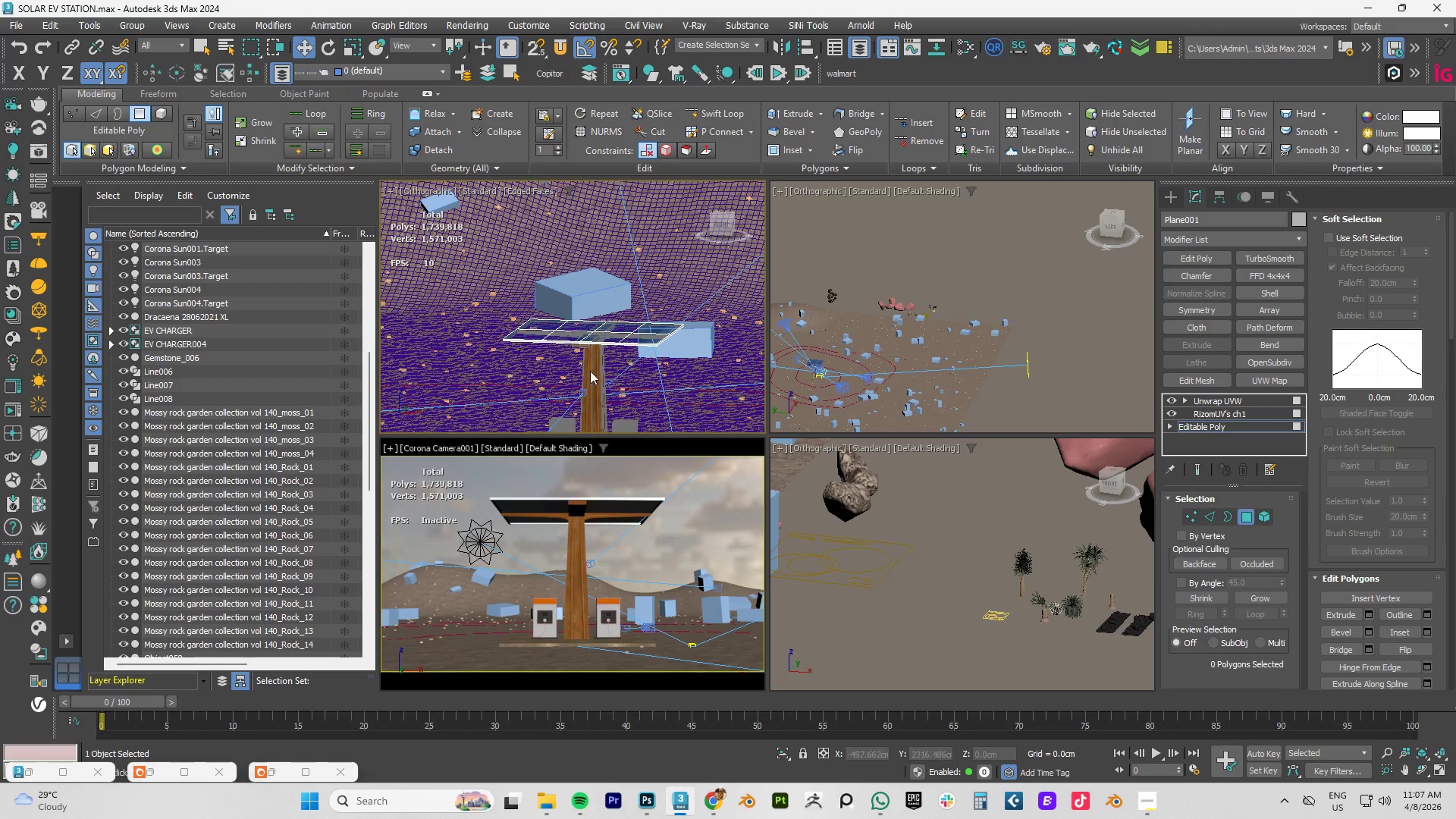 
scroll: coordinate [585, 355], scroll_direction: down, amount: 2.0
 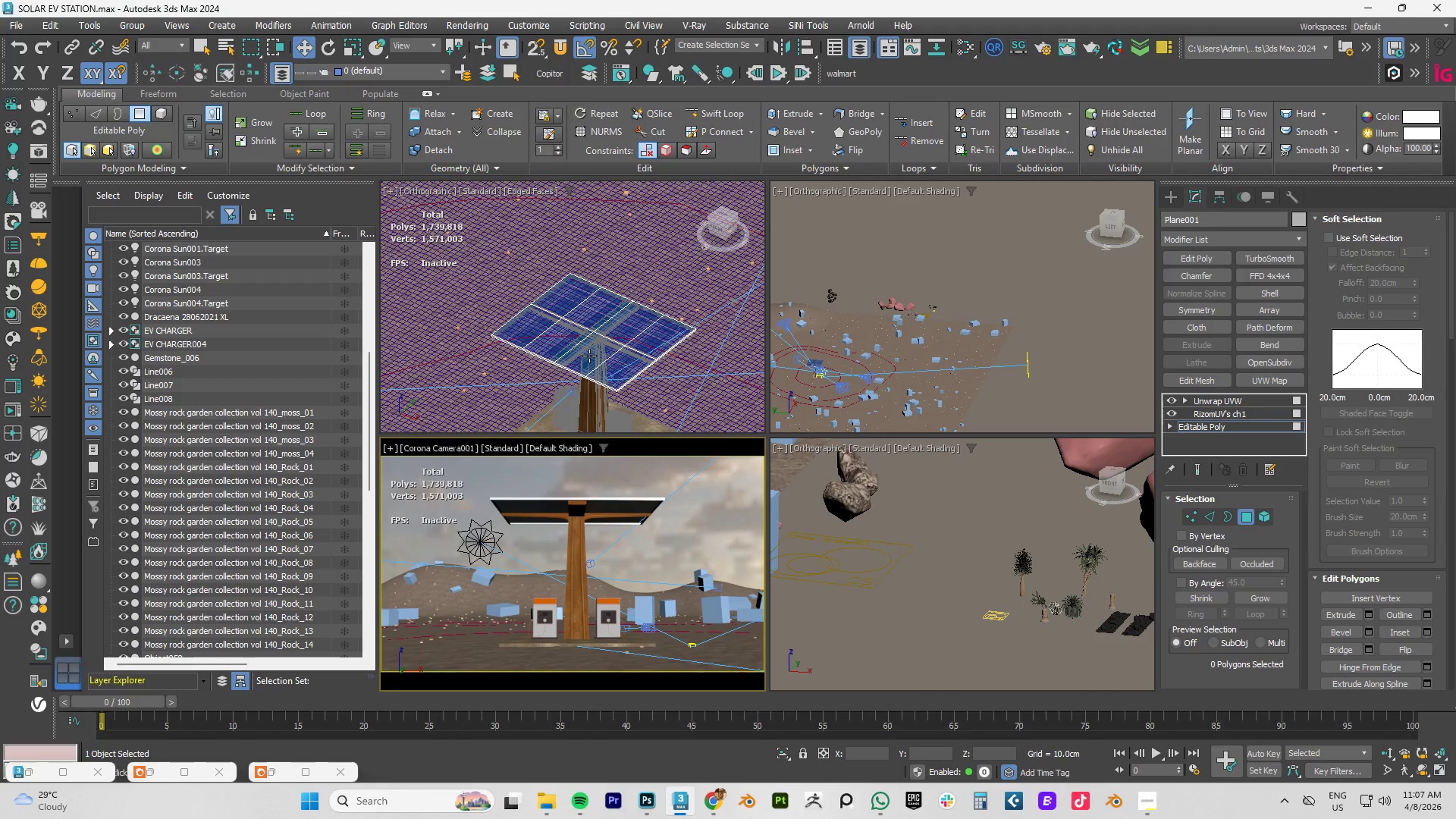 
hold_key(key=AltLeft, duration=0.69)
 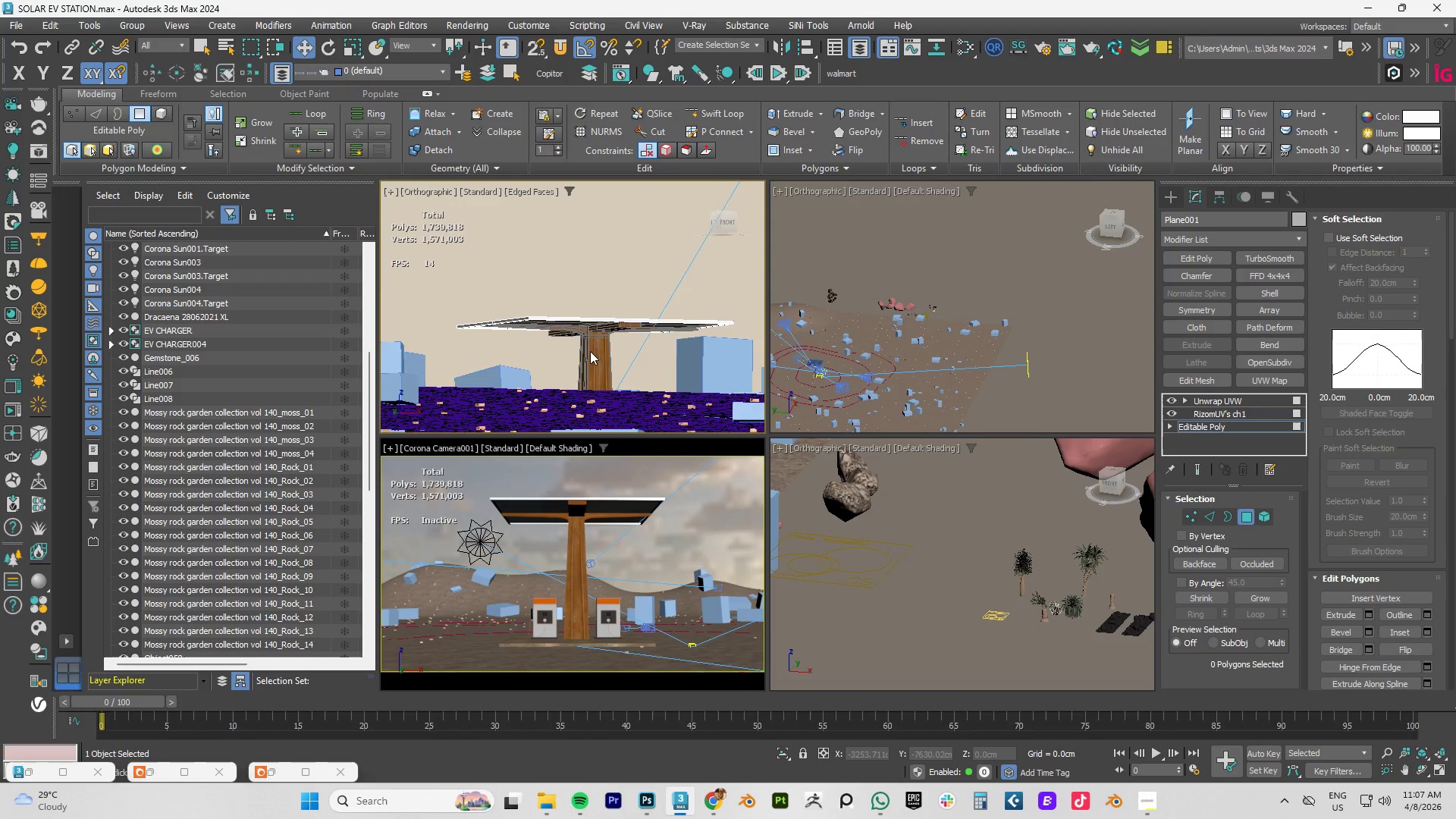 
scroll: coordinate [598, 349], scroll_direction: up, amount: 5.0
 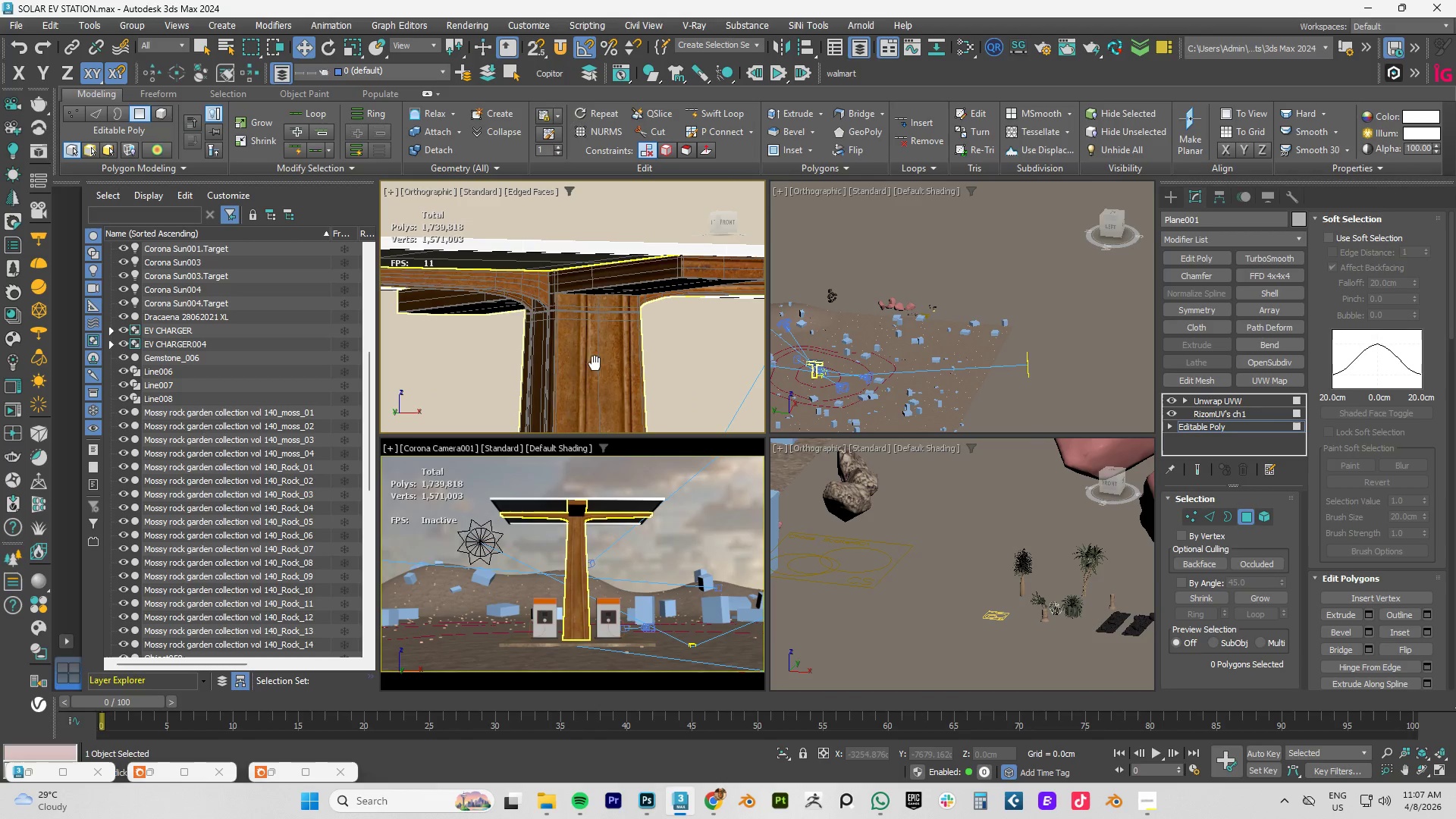 
hold_key(key=AltLeft, duration=0.53)
 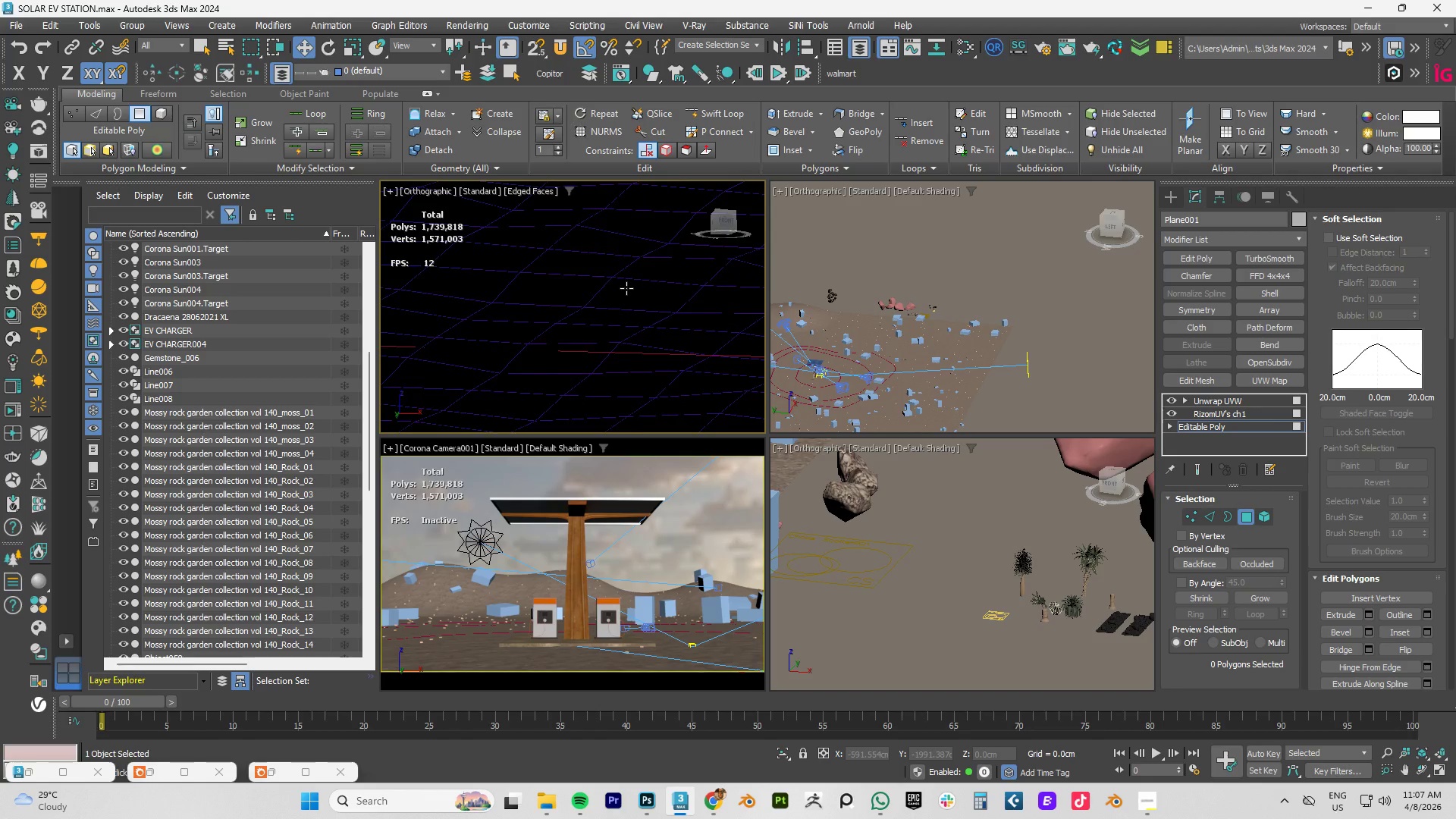 
scroll: coordinate [597, 315], scroll_direction: up, amount: 3.0
 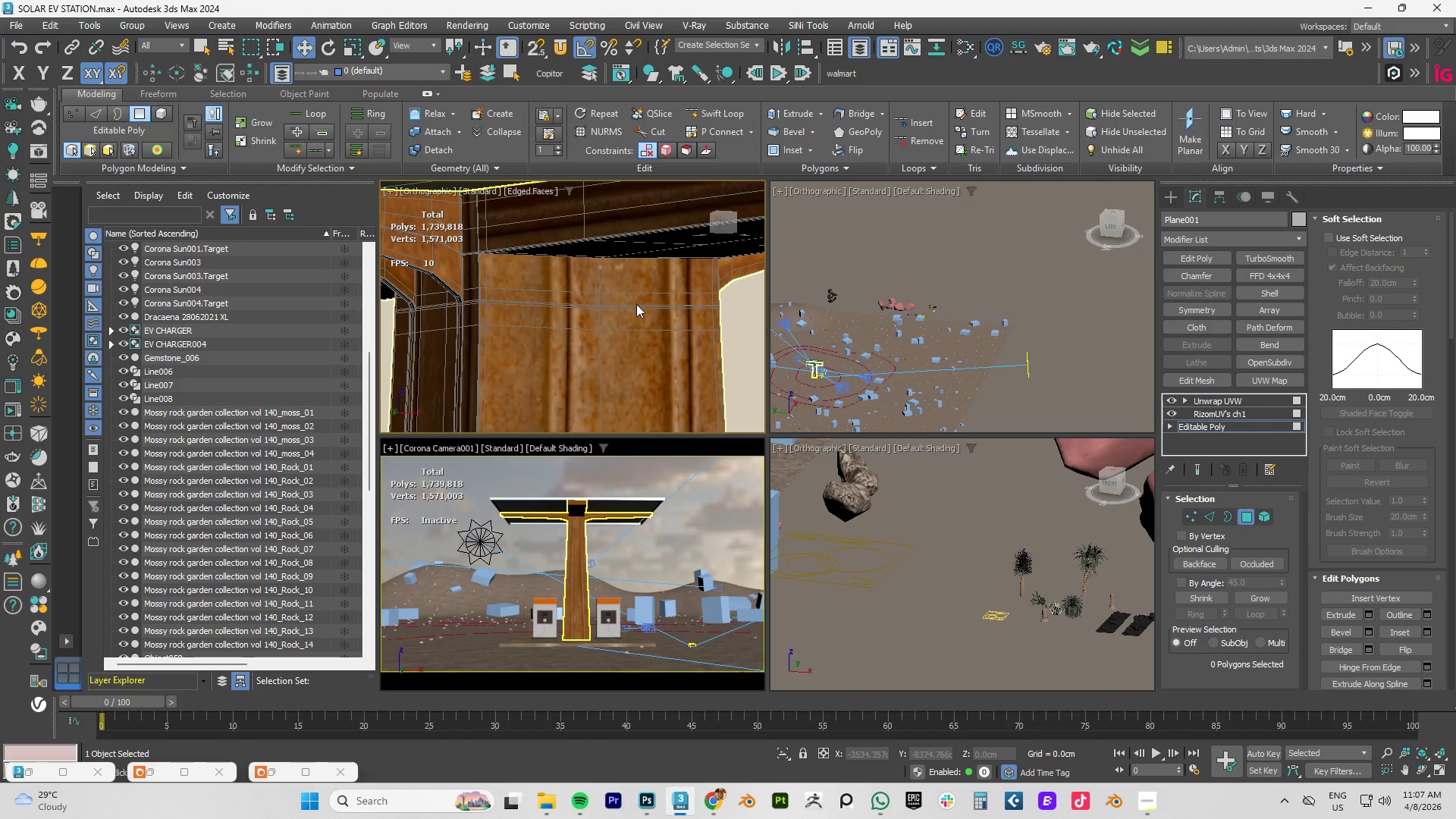 
scroll: coordinate [625, 295], scroll_direction: down, amount: 19.0
 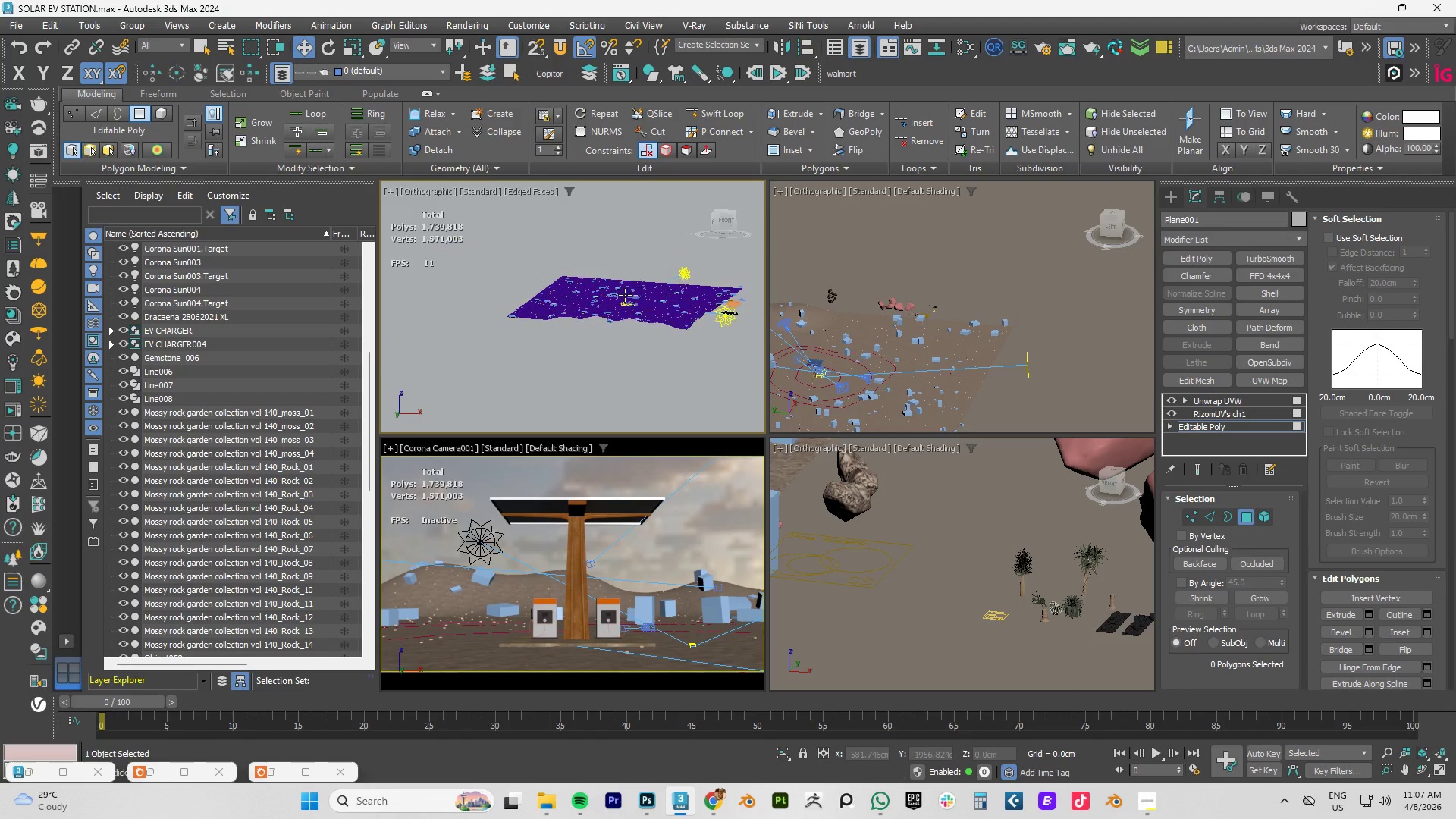 
key(Alt+Q)
 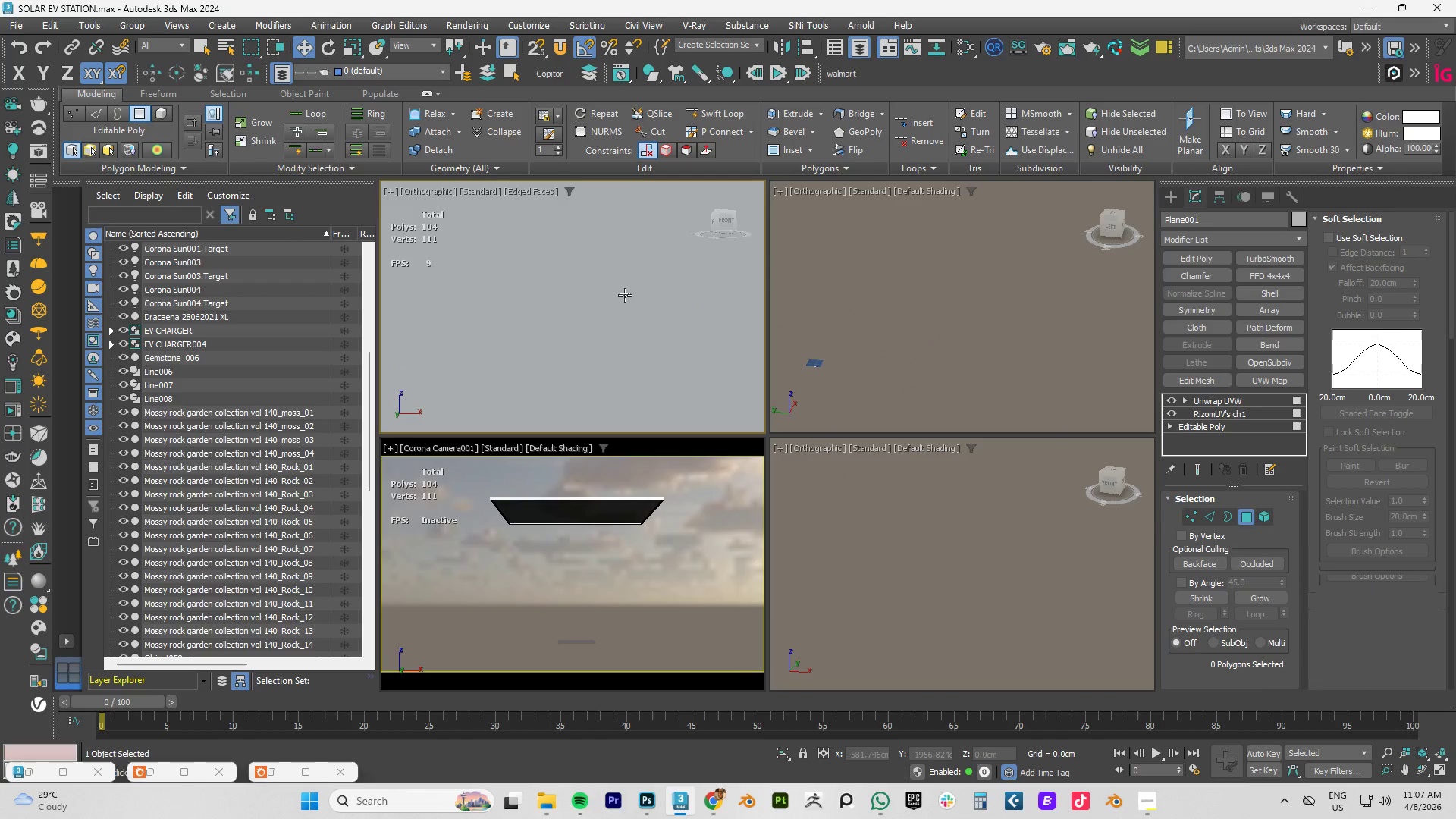 
key(Alt+AltLeft)
 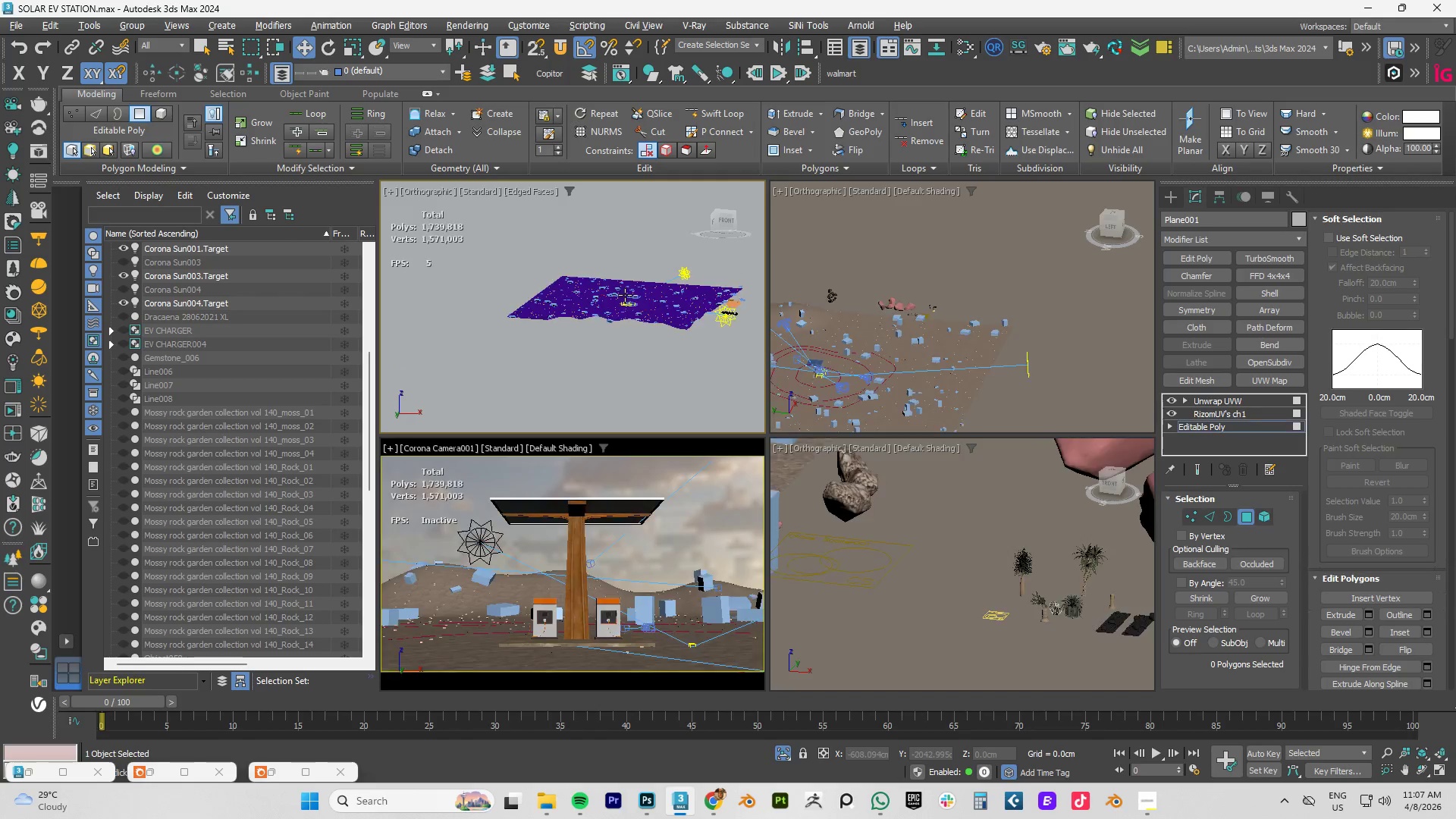 
key(Alt+Q)
 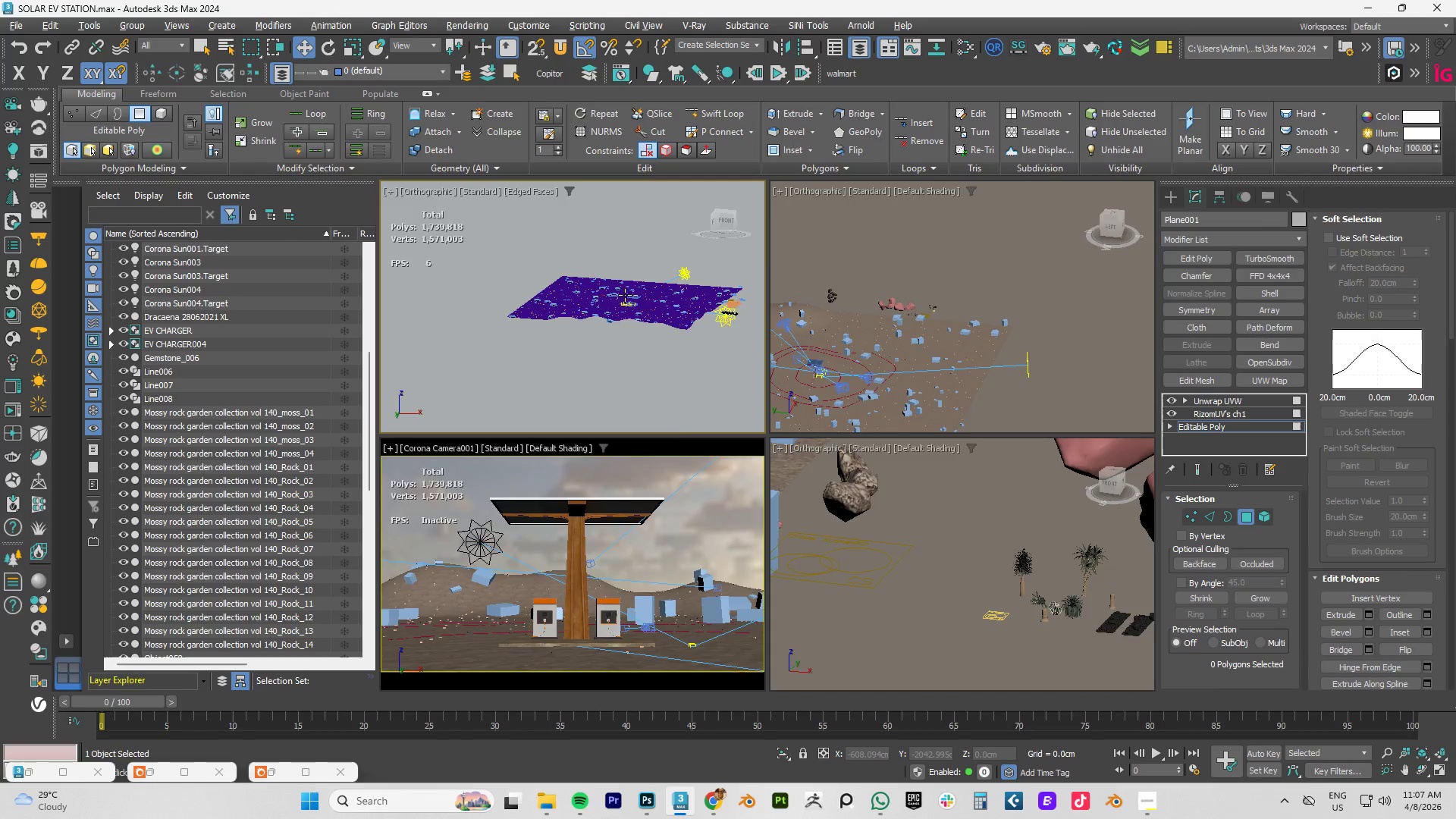 
key(Alt+AltLeft)
 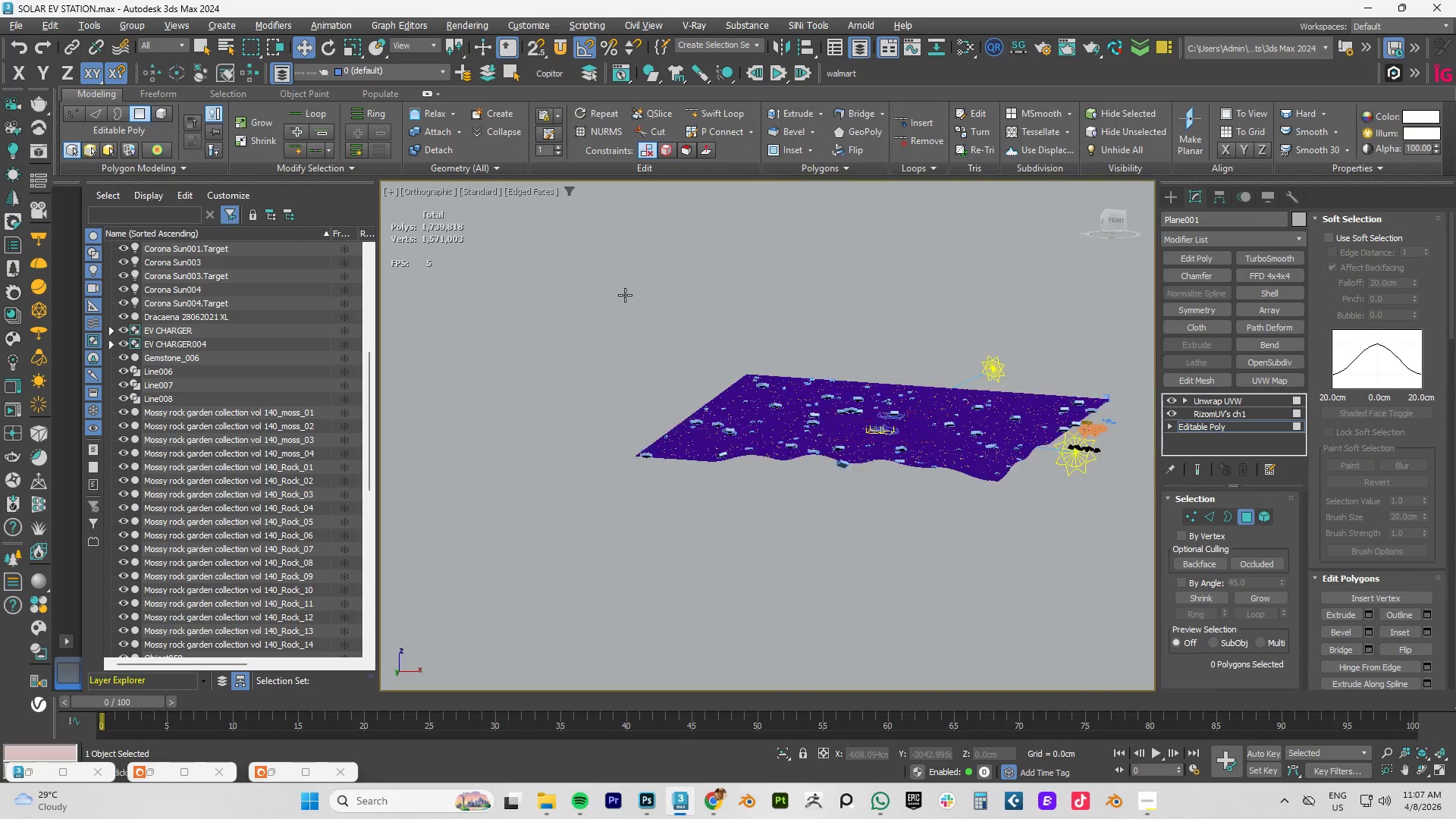 
key(Alt+W)
 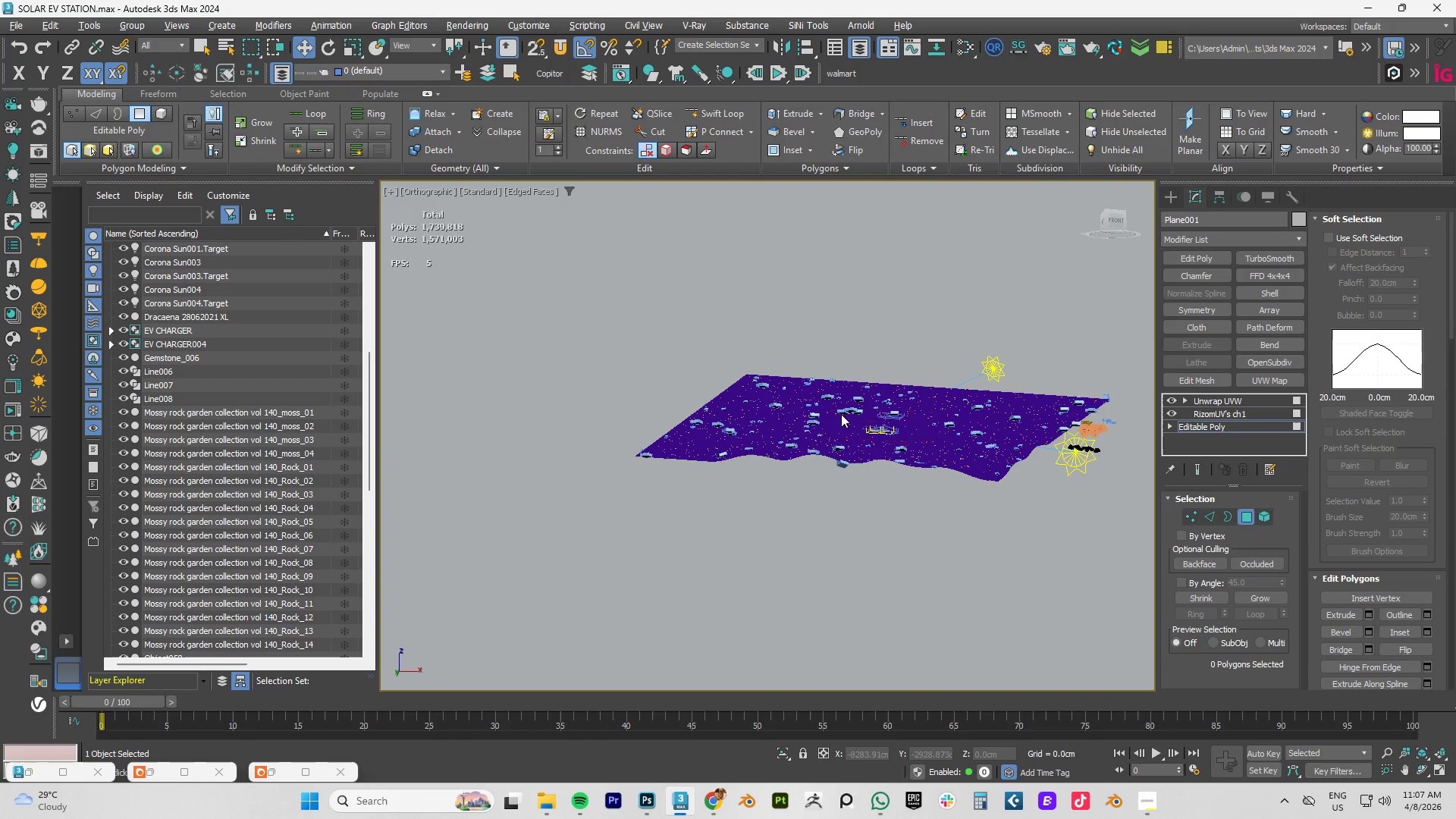 
scroll: coordinate [887, 432], scroll_direction: up, amount: 1.0
 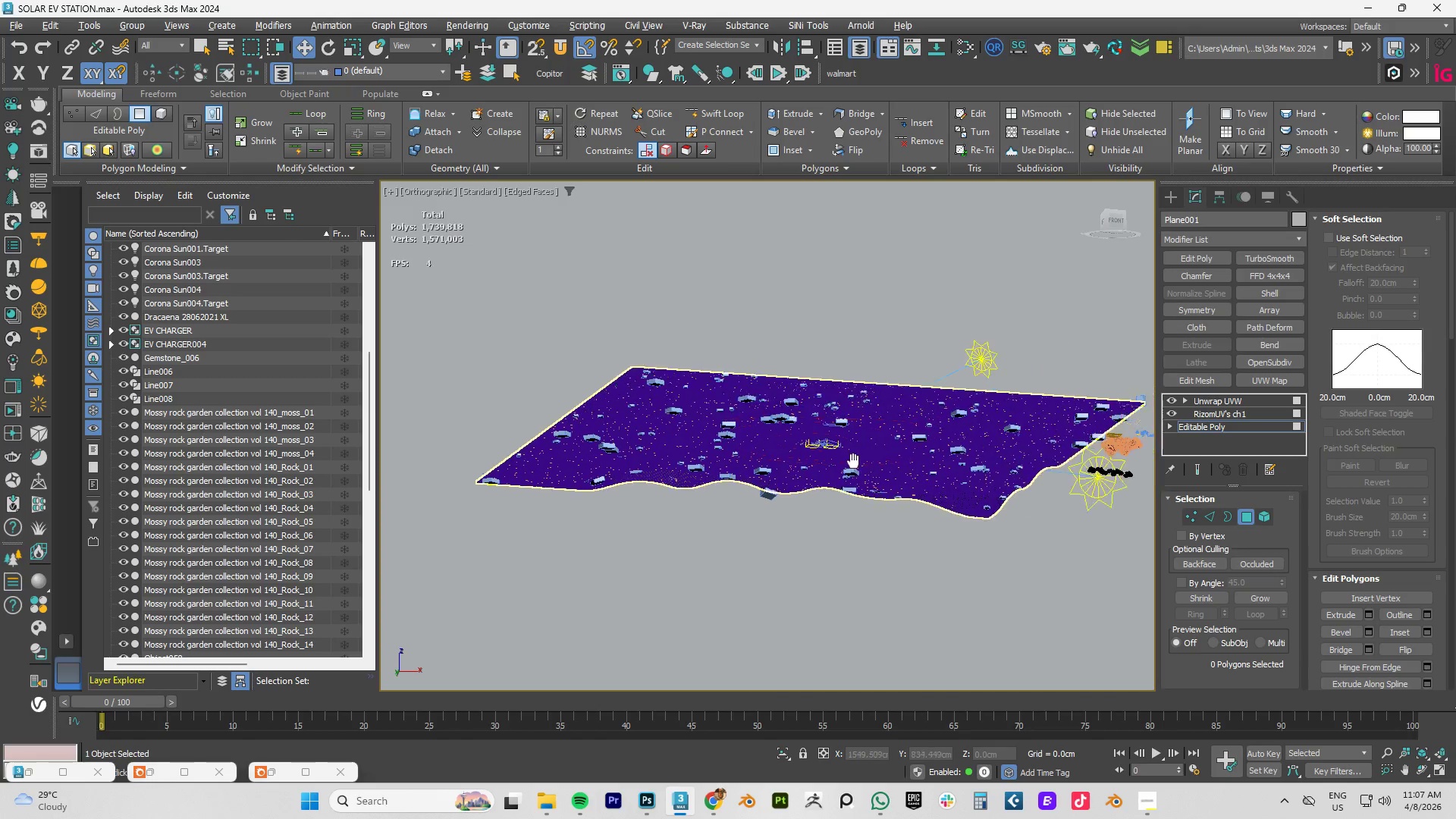 
hold_key(key=AltLeft, duration=1.5)
 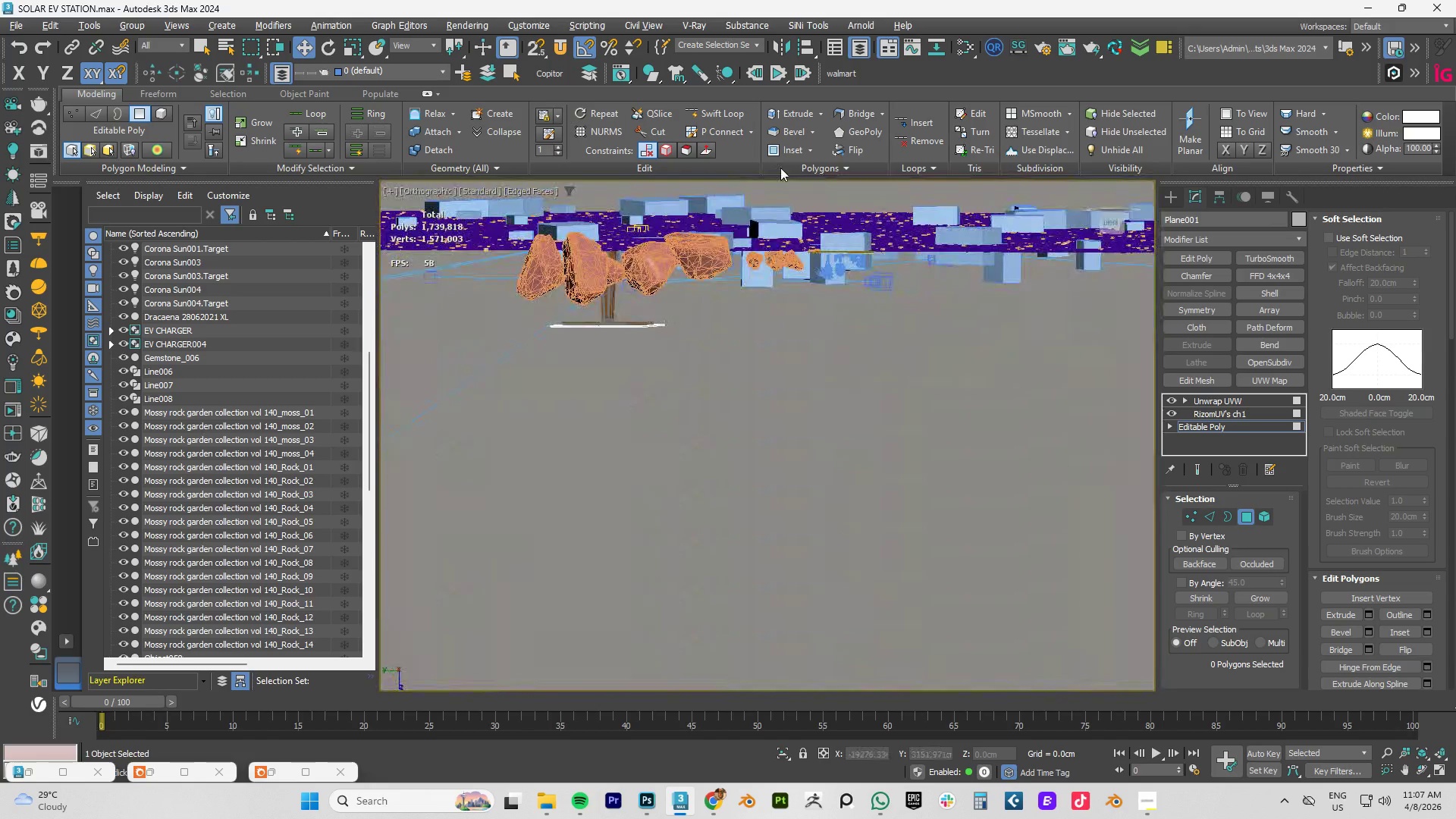 
scroll: coordinate [708, 419], scroll_direction: up, amount: 4.0
 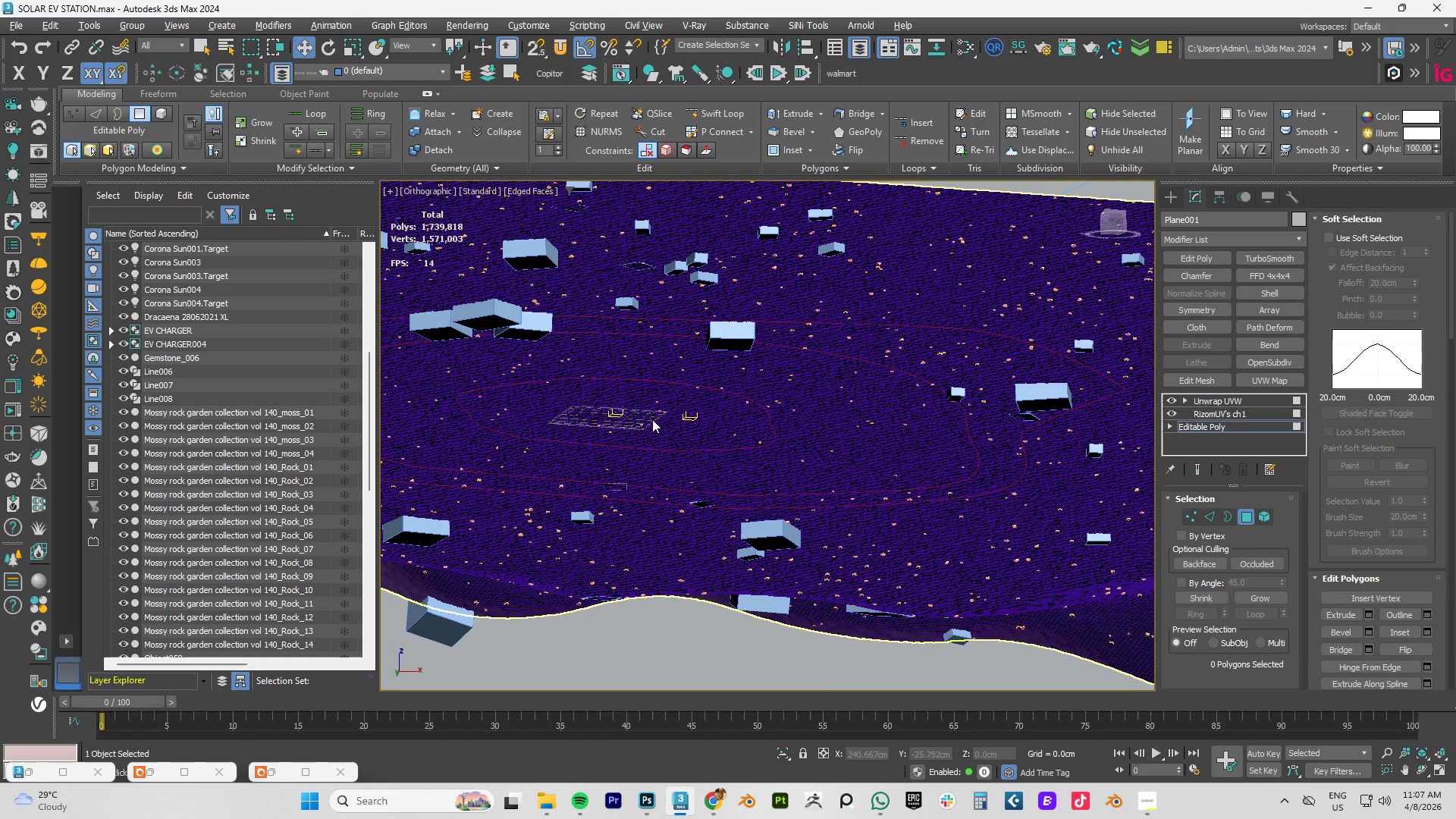 
hold_key(key=AltLeft, duration=1.52)
 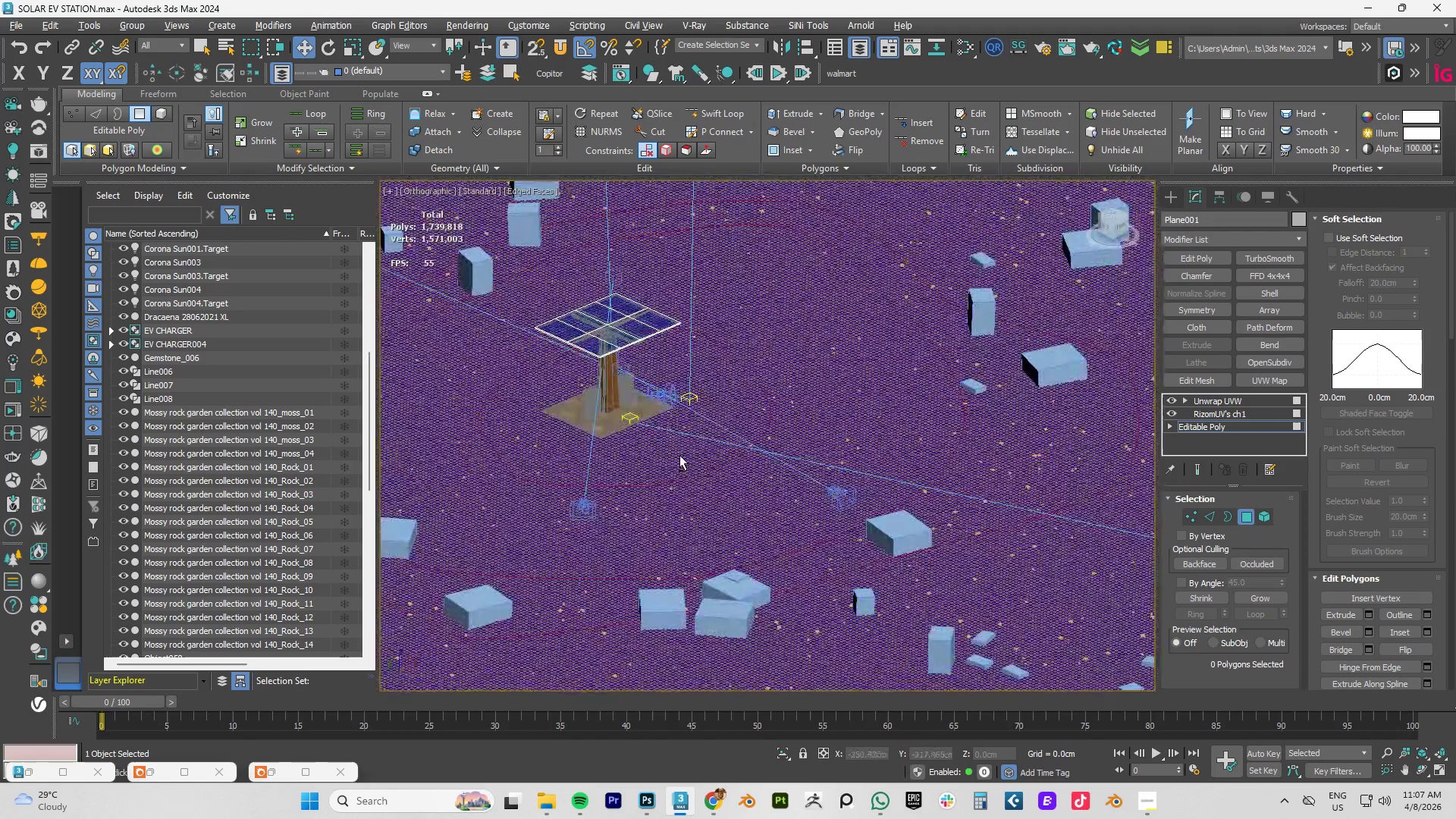 
hold_key(key=AltLeft, duration=0.48)
 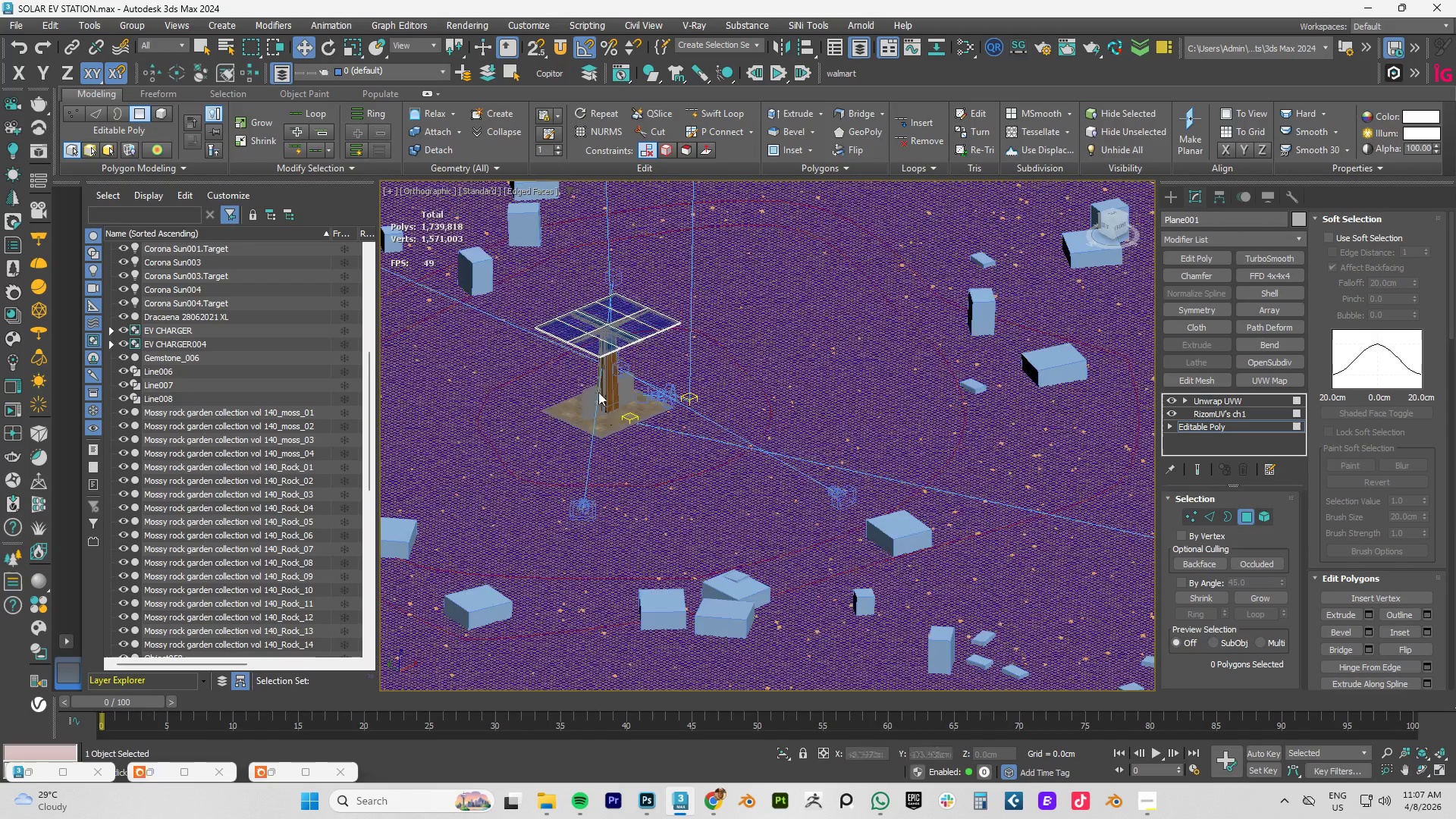 
hold_key(key=AltLeft, duration=0.64)
 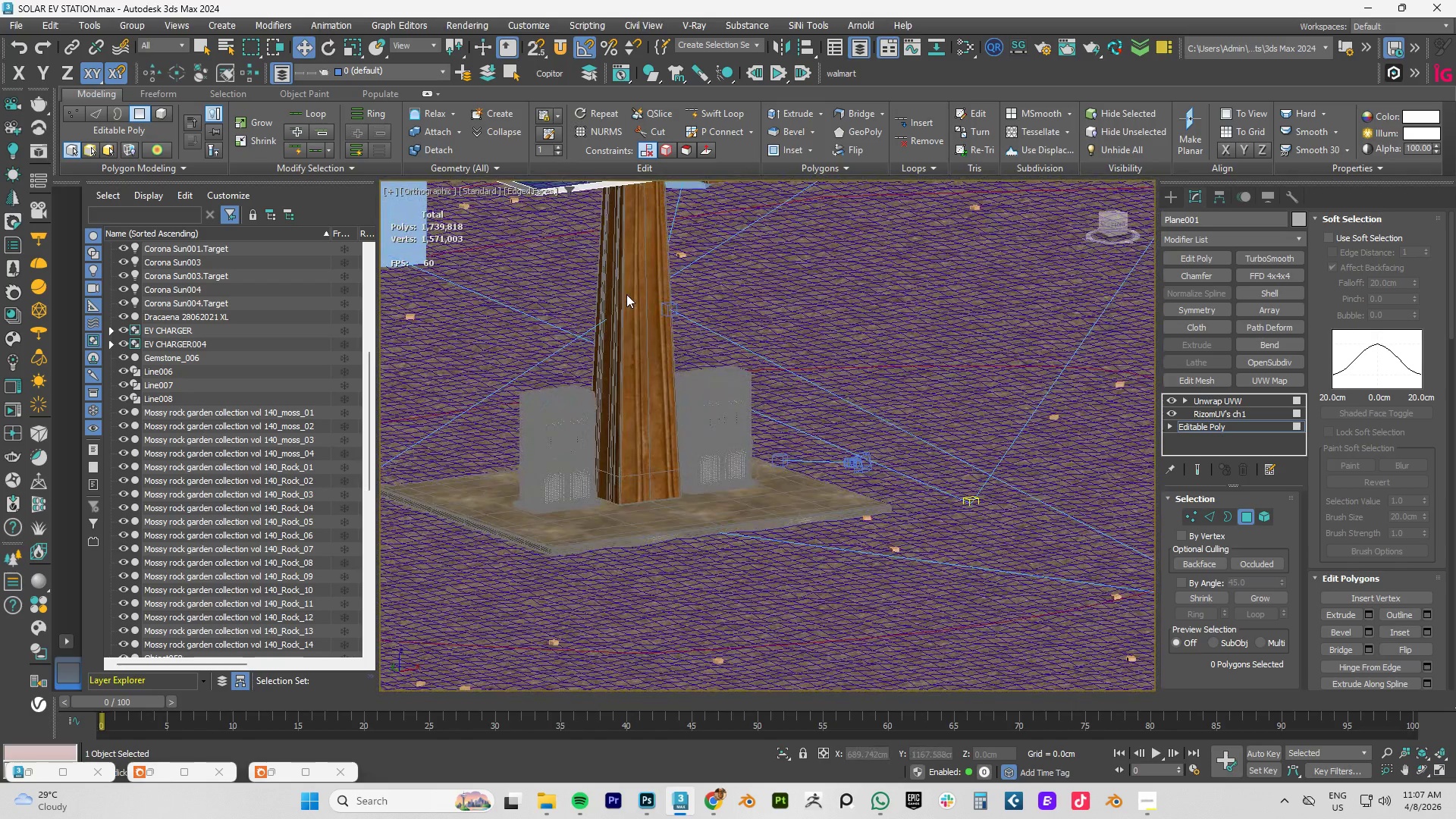 
scroll: coordinate [601, 383], scroll_direction: up, amount: 4.0
 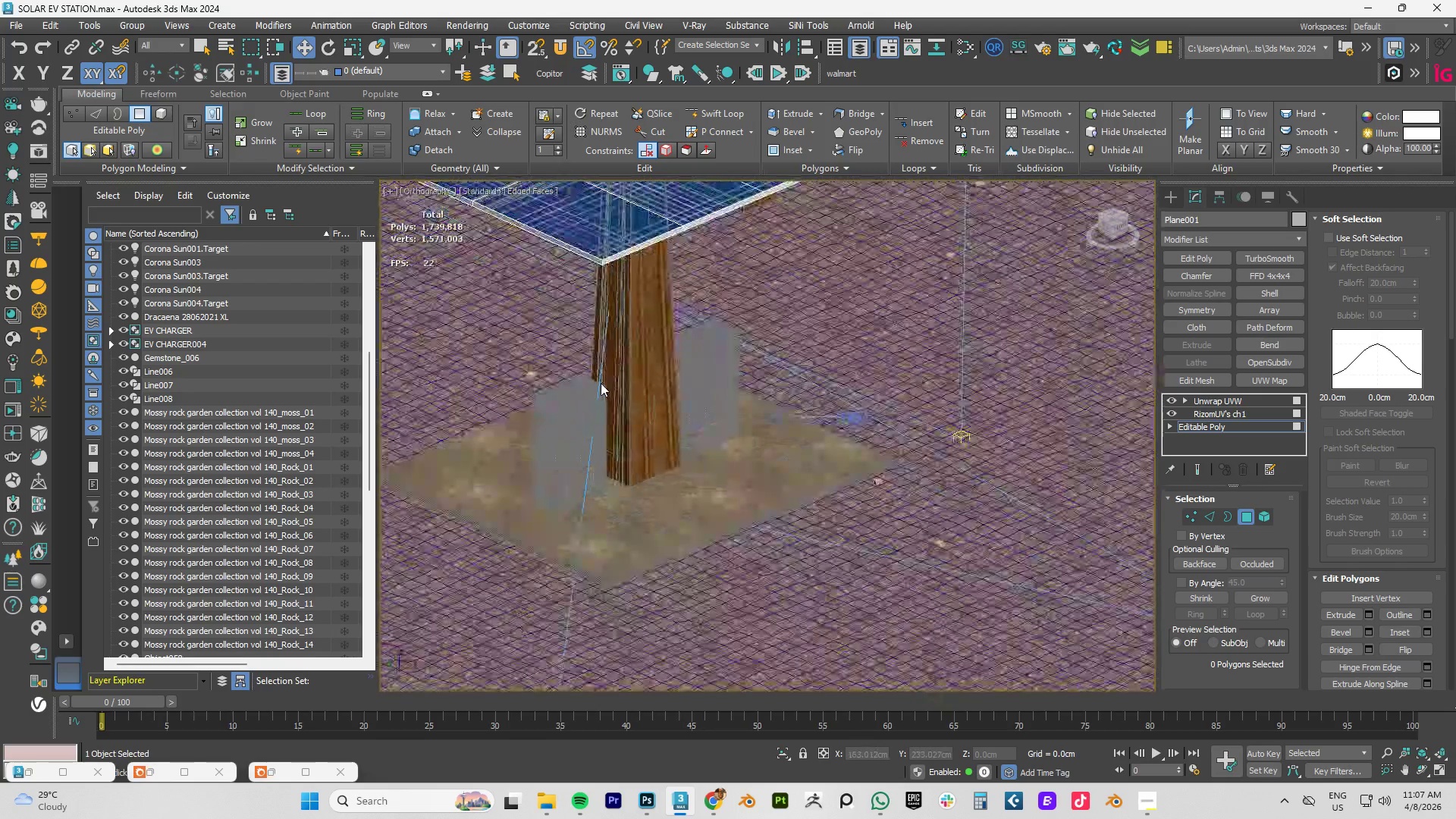 
key(F4)
 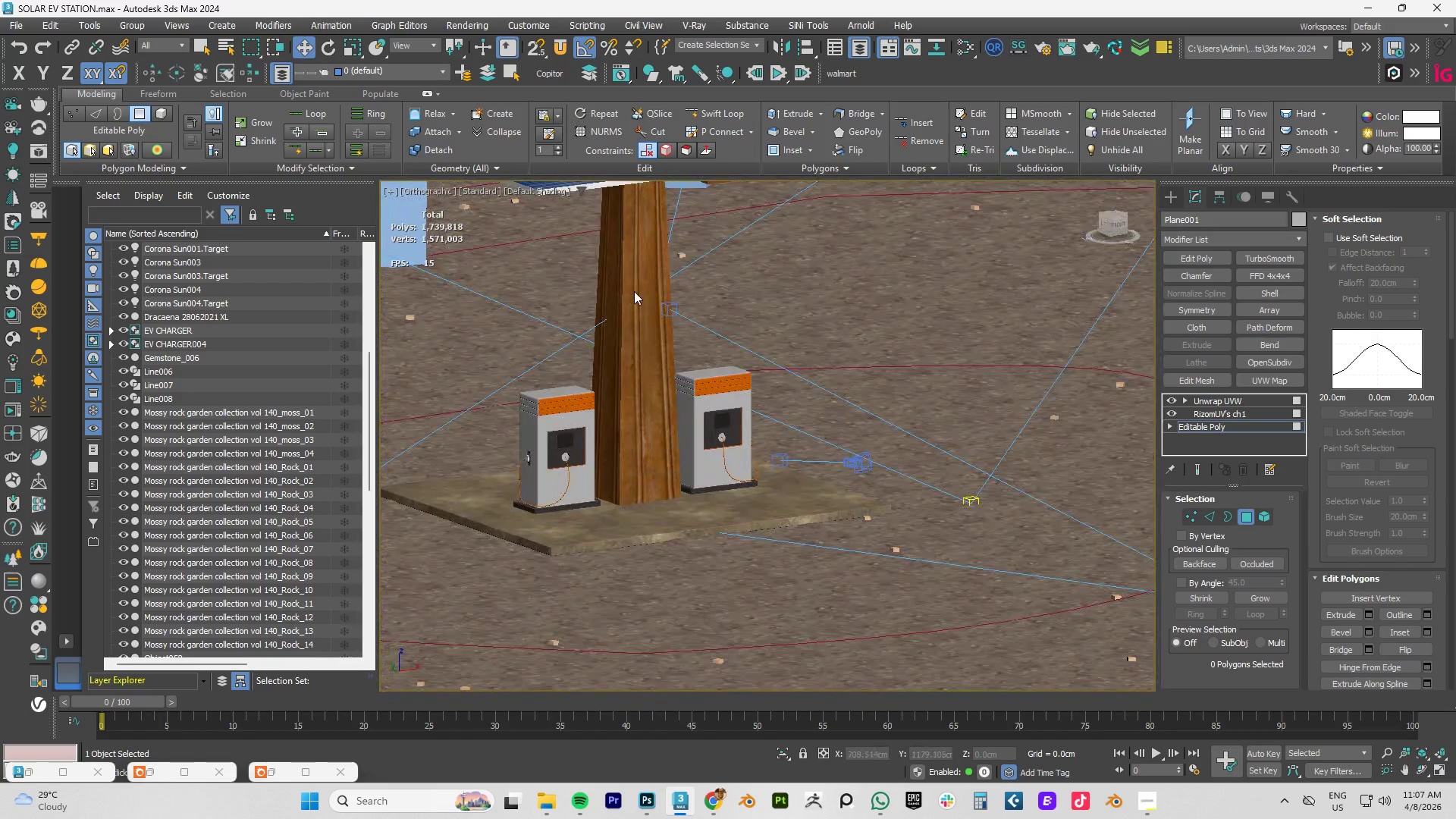 
scroll: coordinate [634, 291], scroll_direction: up, amount: 2.0
 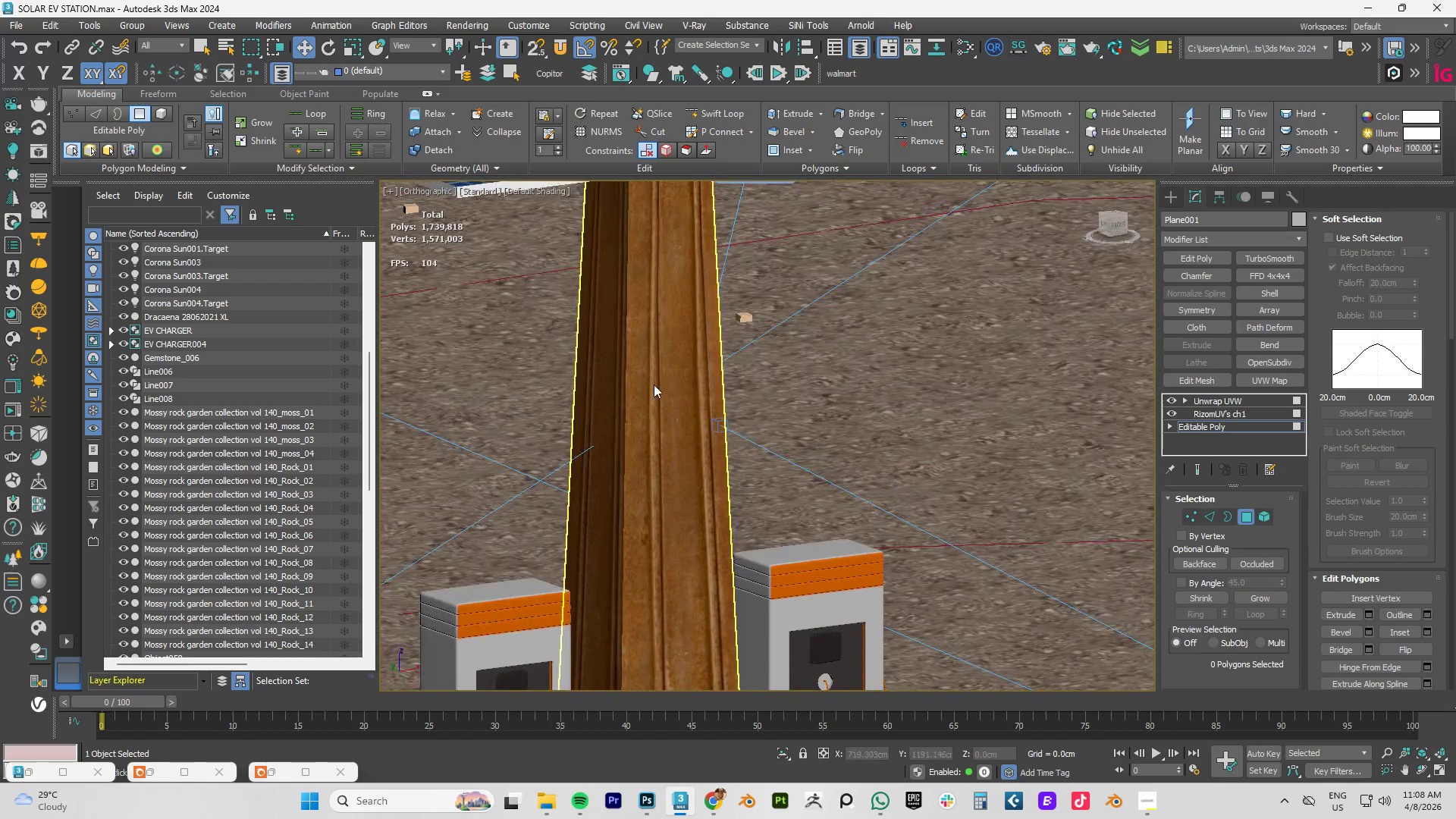 
hold_key(key=AltLeft, duration=0.33)
 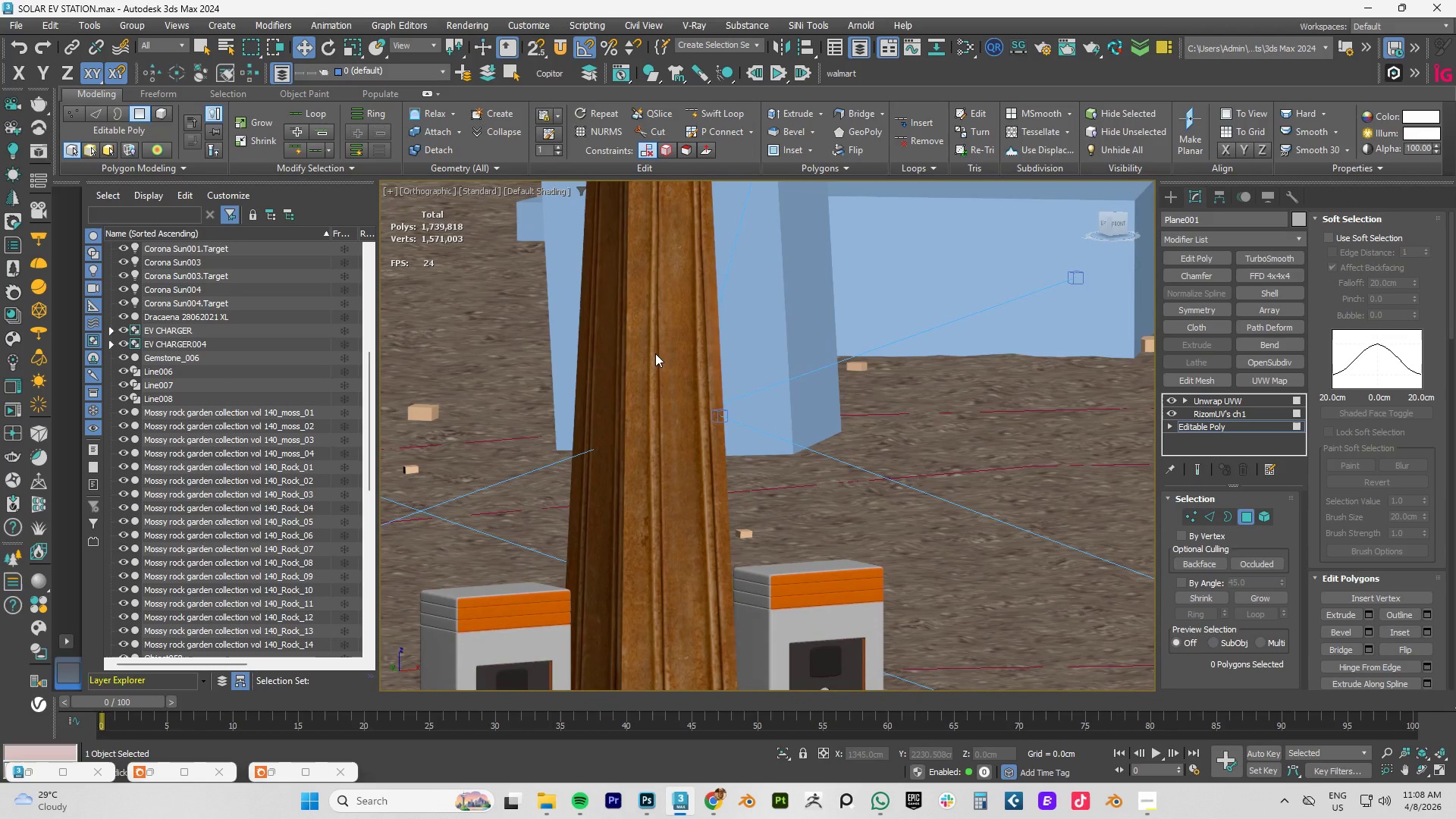 
left_click([655, 353])
 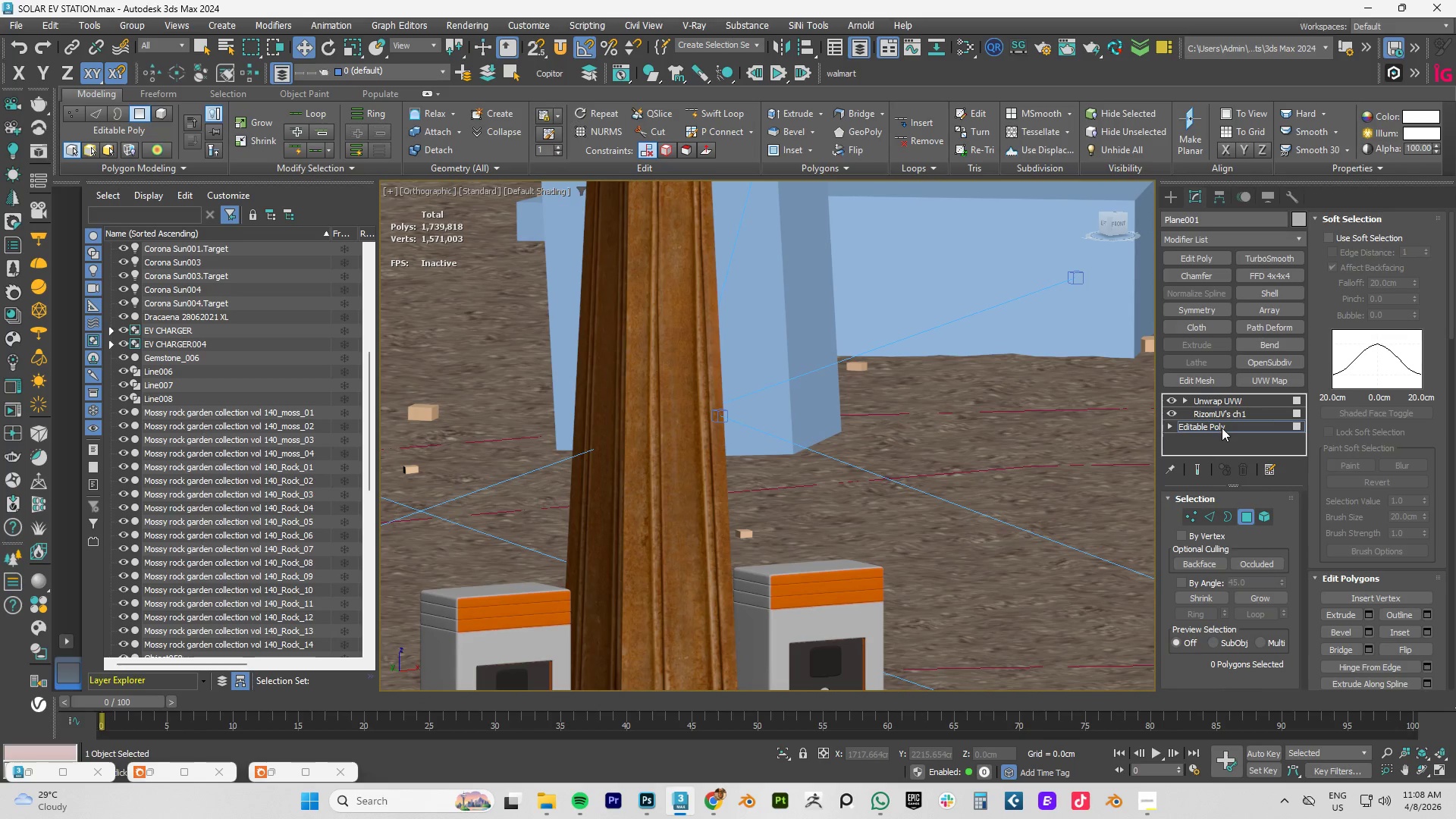 
left_click([1222, 427])
 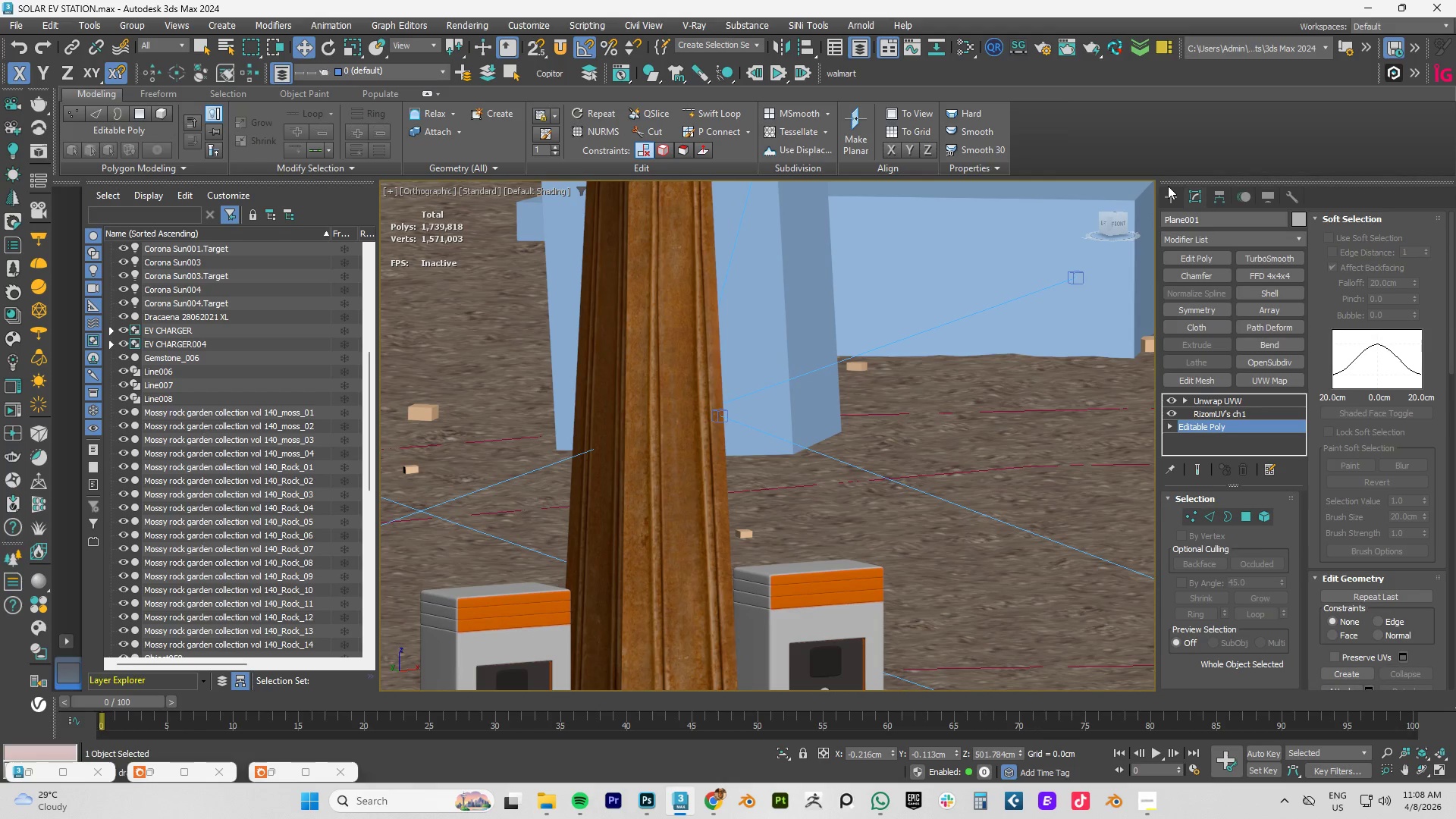 
double_click([1169, 203])
 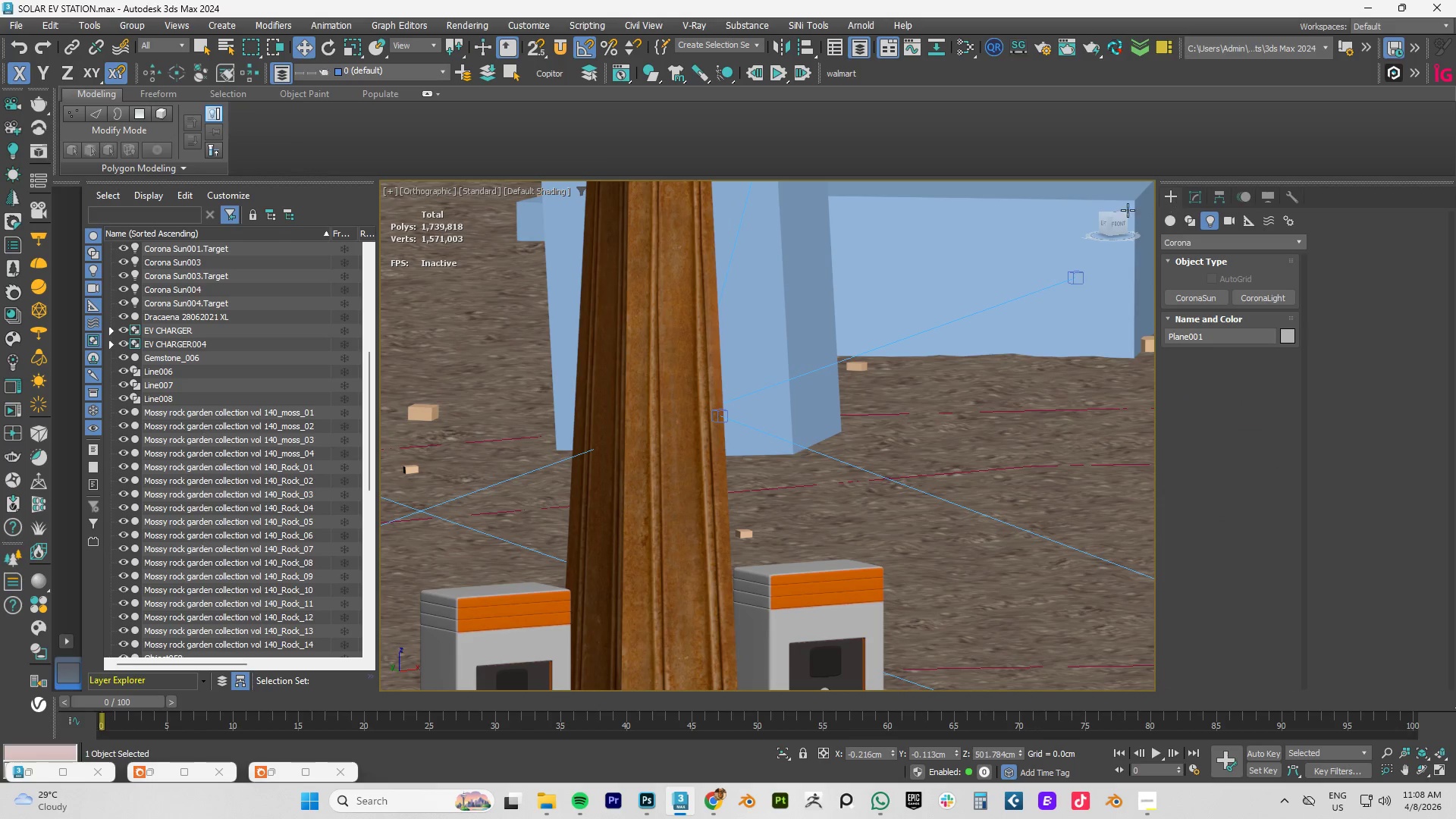 
left_click([601, 394])
 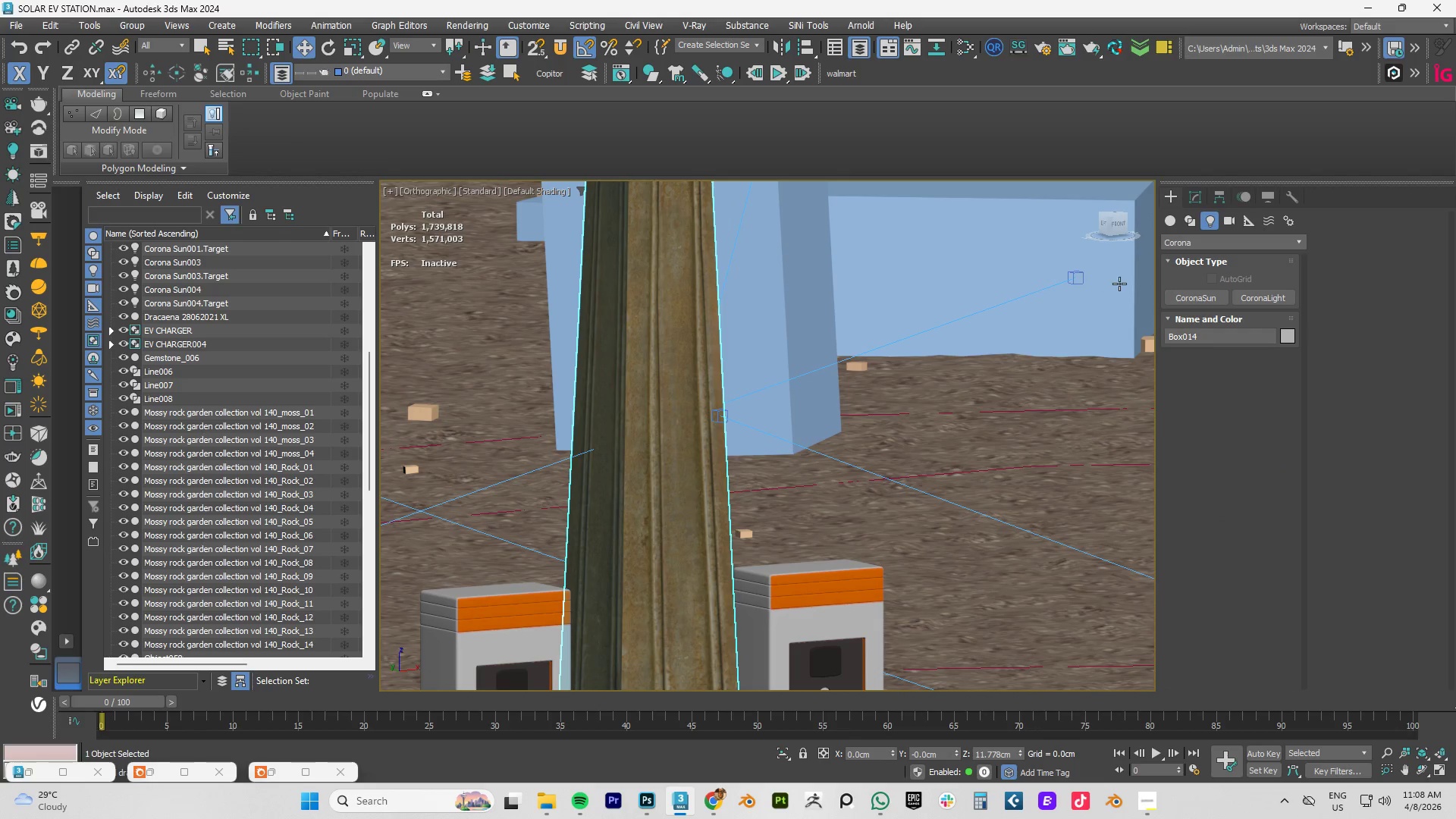 
key(Alt+Q)
 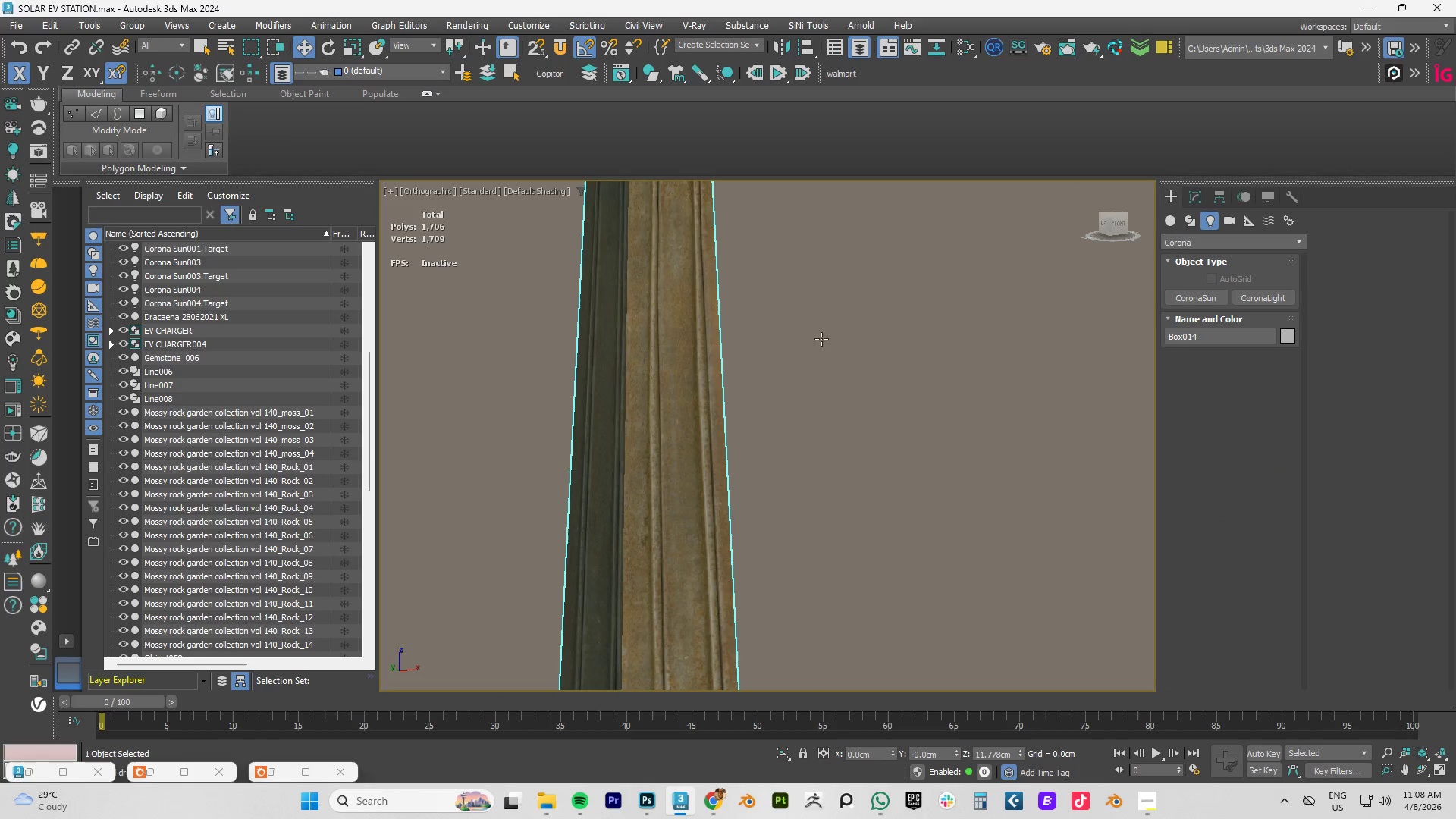 
key(Alt+AltLeft)
 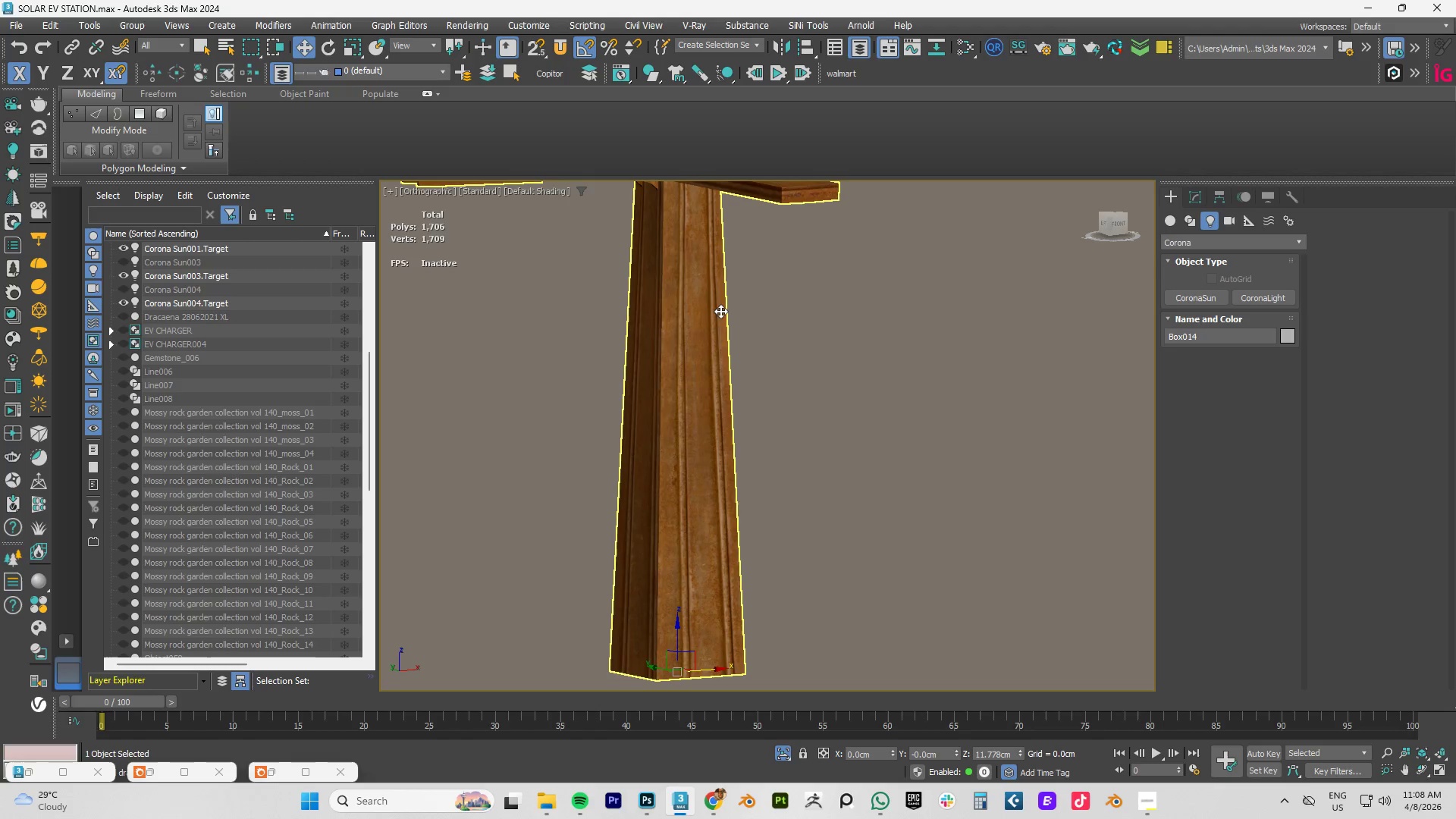 
hold_key(key=AltLeft, duration=0.72)
 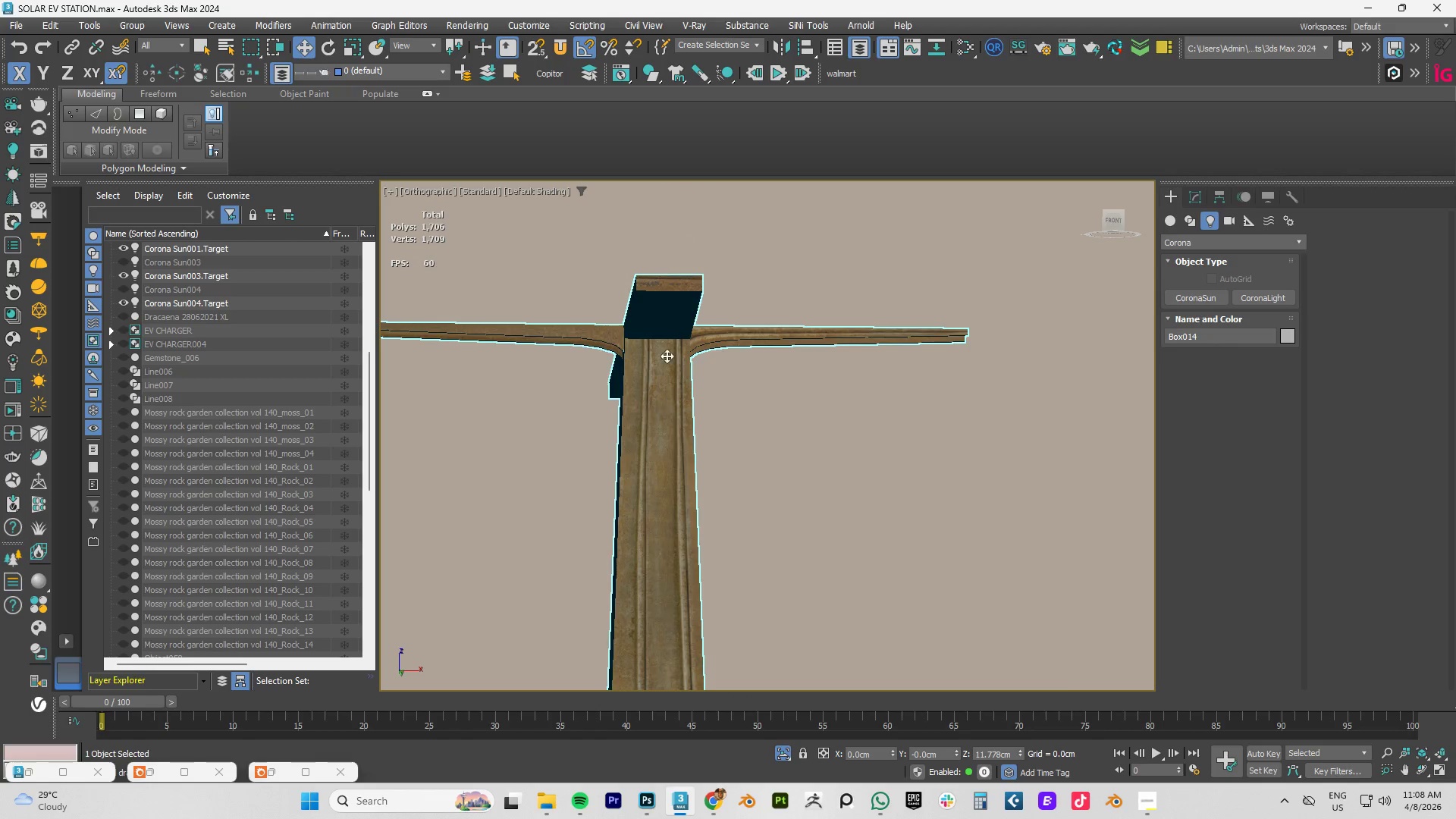 
scroll: coordinate [747, 339], scroll_direction: down, amount: 4.0
 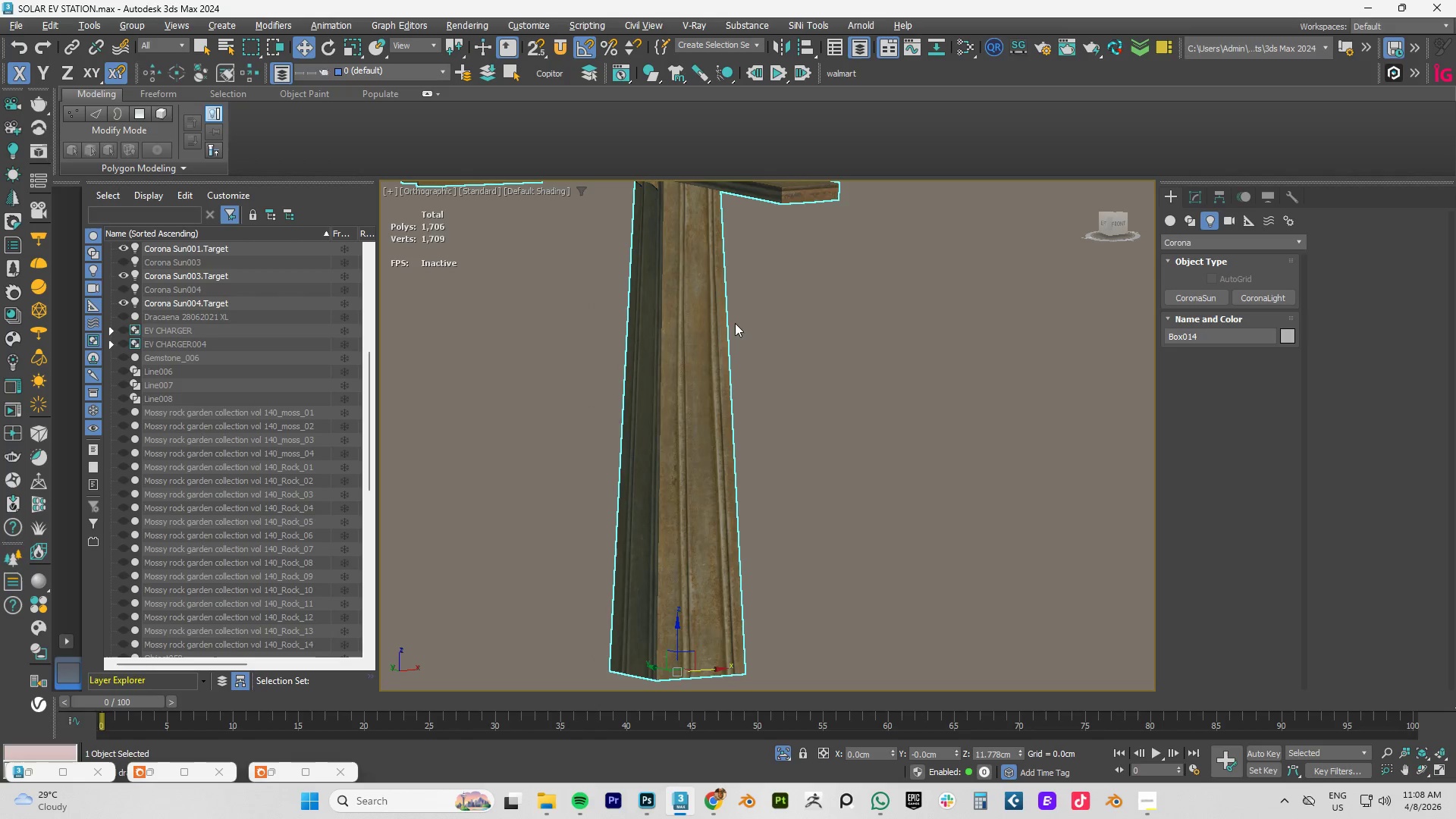 
scroll: coordinate [662, 328], scroll_direction: up, amount: 3.0
 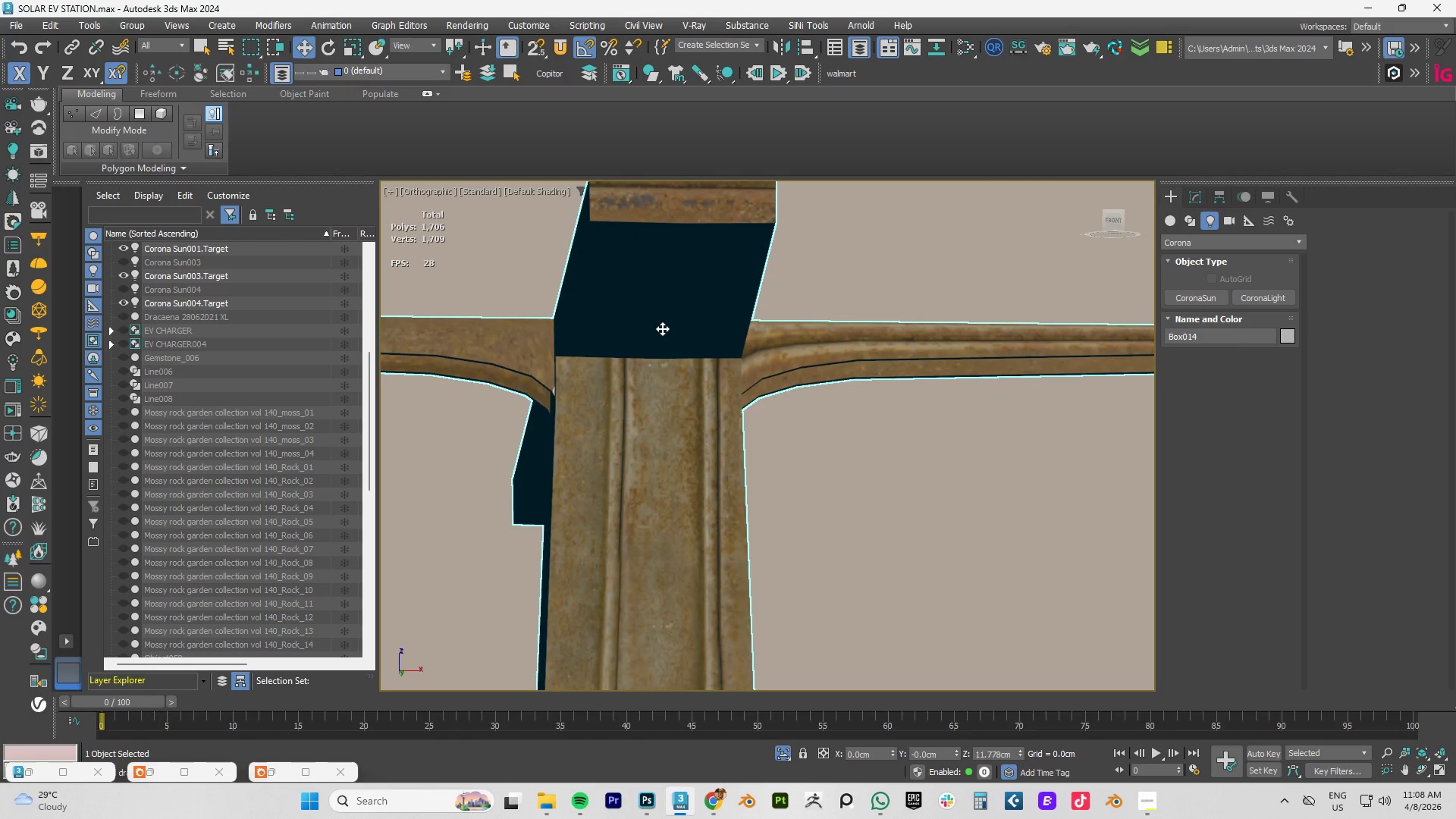 
key(Alt+AltLeft)
 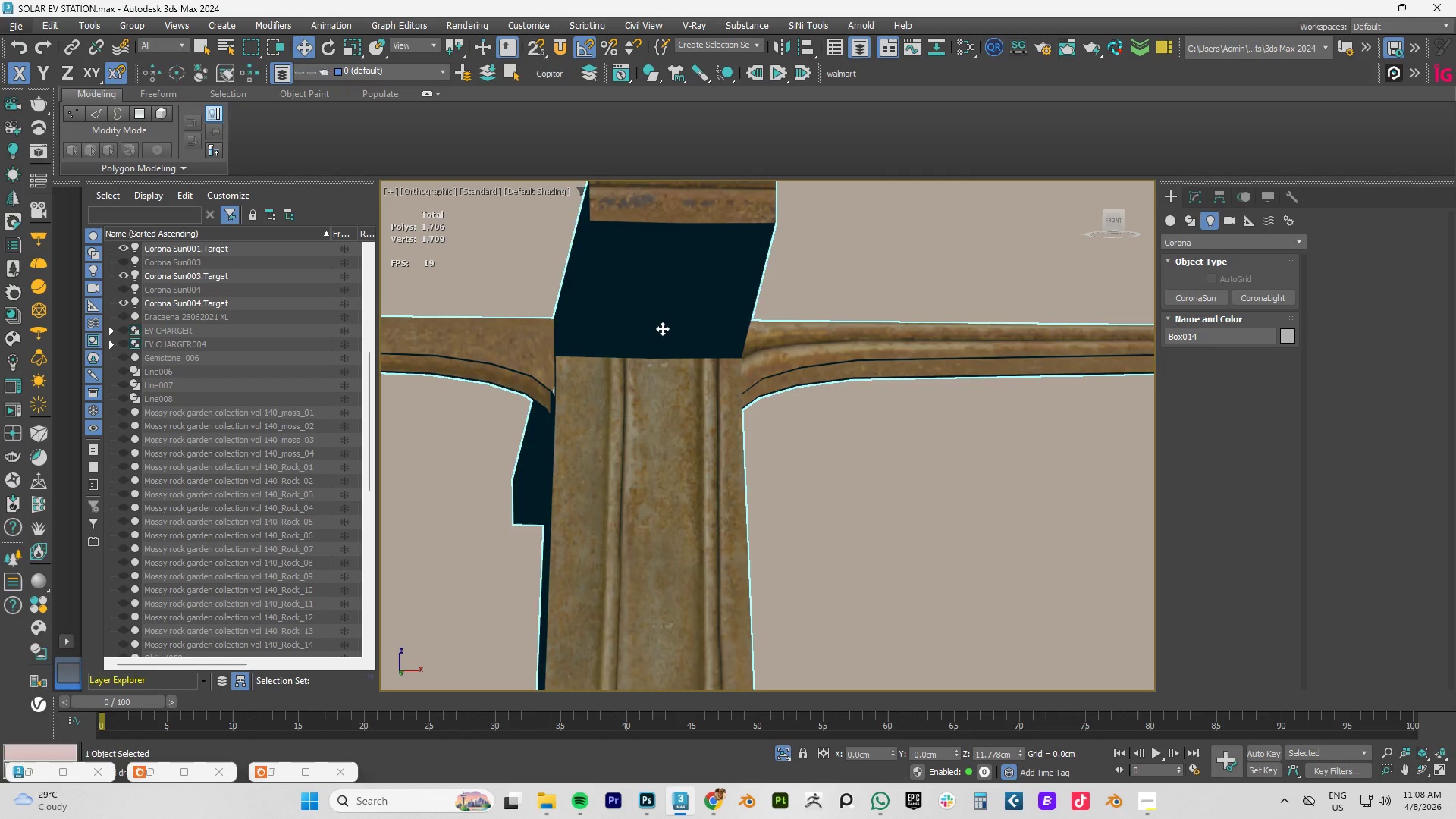 
hold_key(key=AltLeft, duration=1.52)
 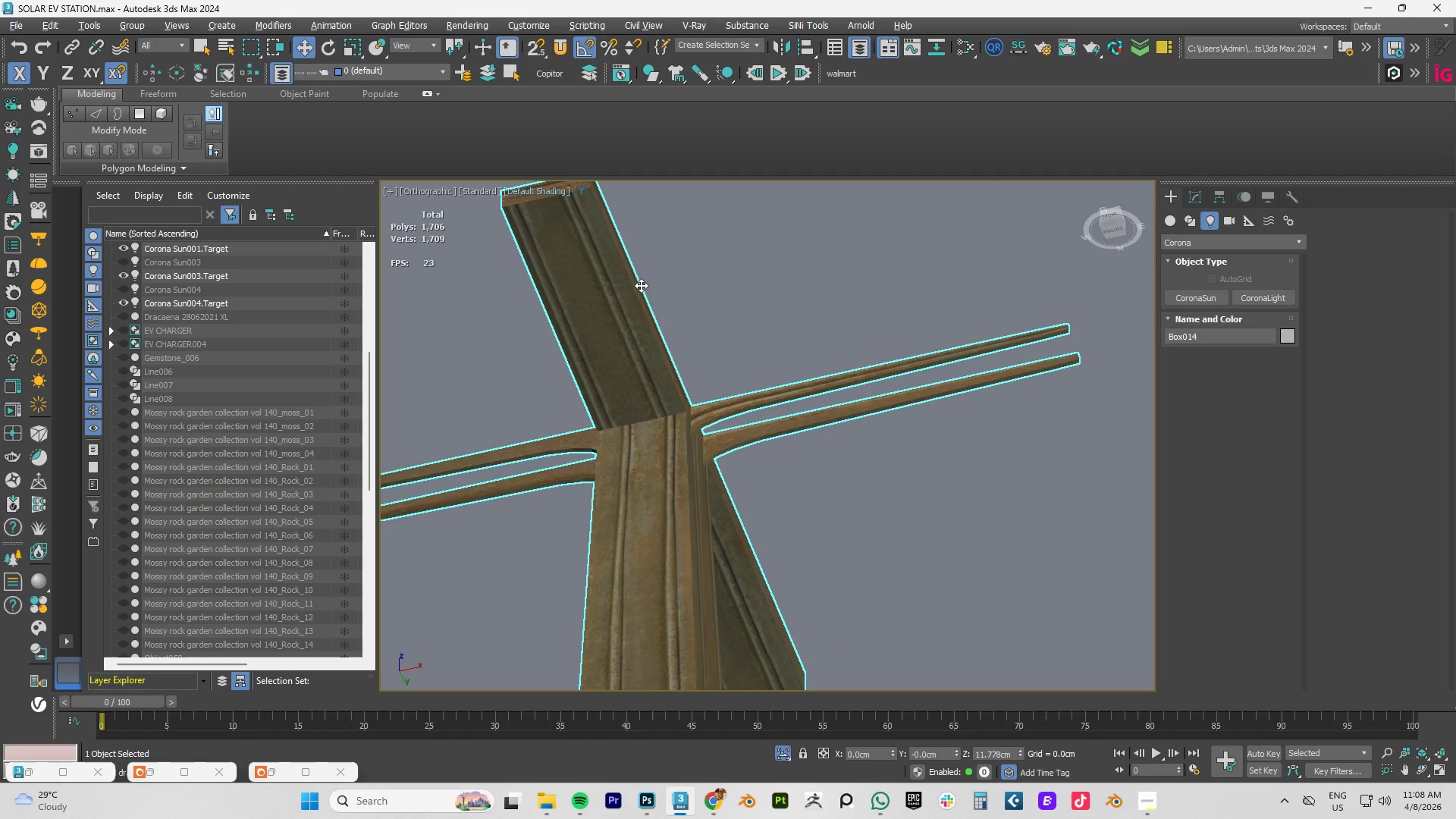 
scroll: coordinate [662, 328], scroll_direction: down, amount: 2.0
 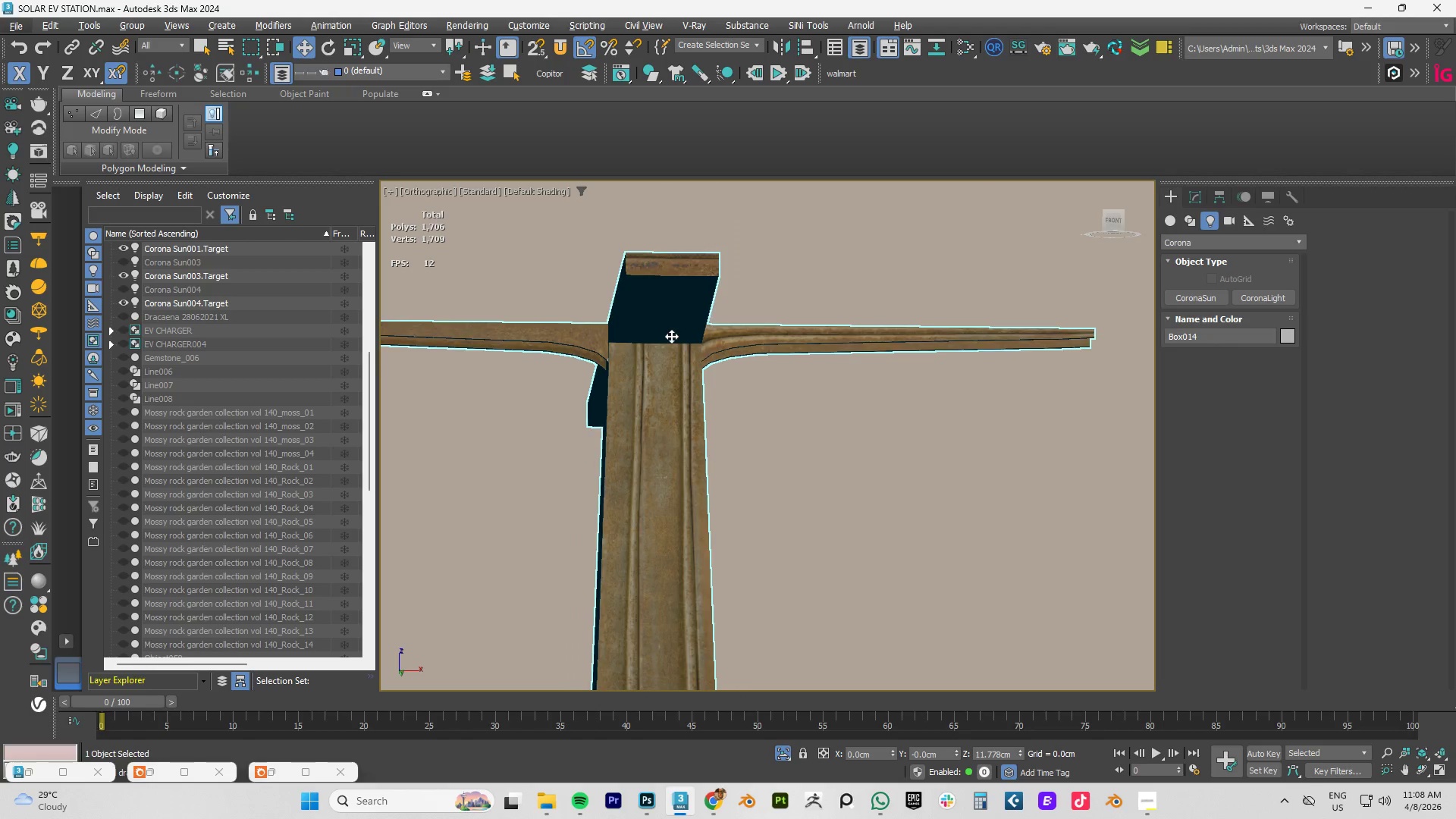 
hold_key(key=AltLeft, duration=0.66)
 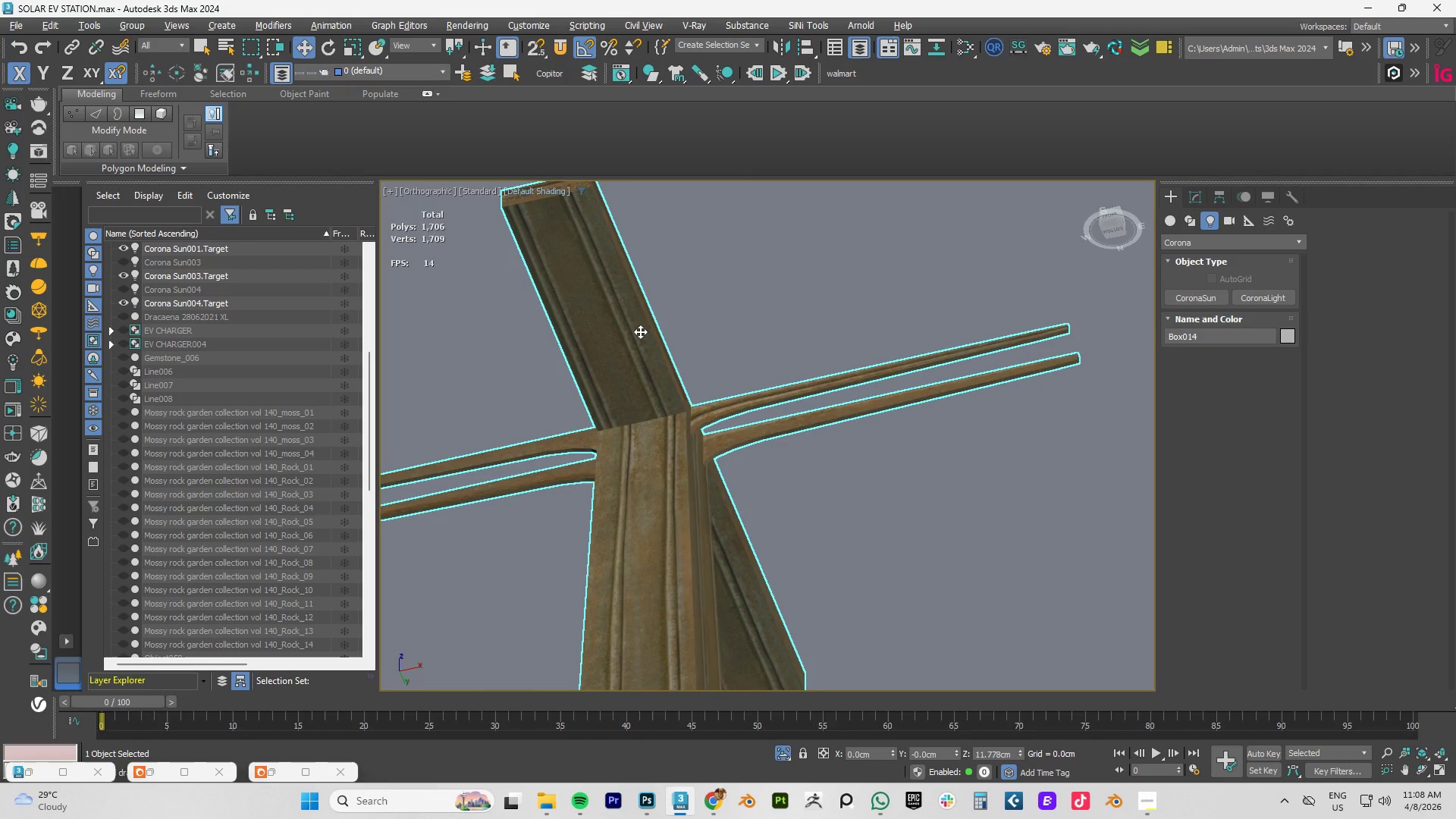 
left_click([640, 331])
 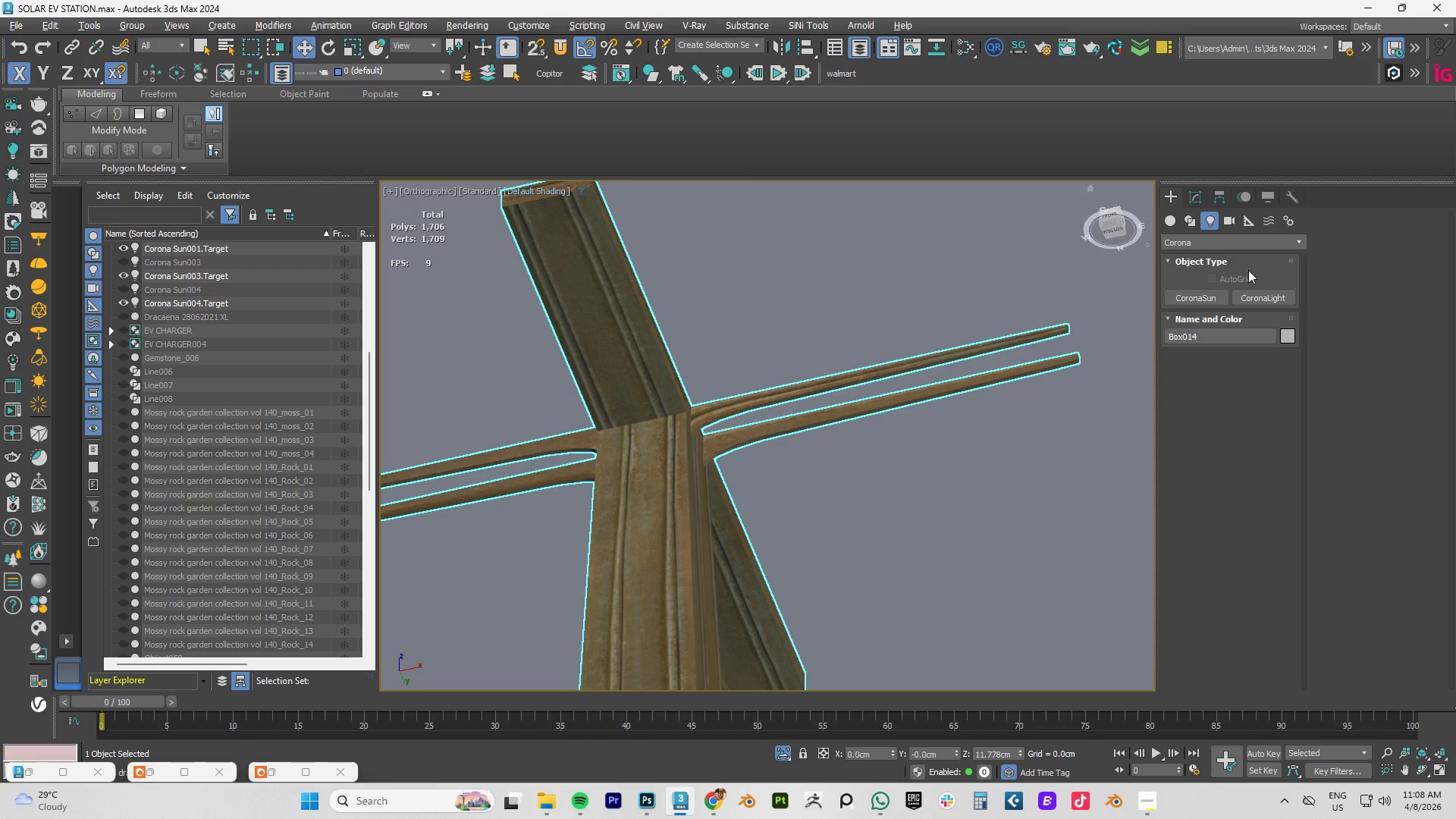 
left_click([1193, 193])
 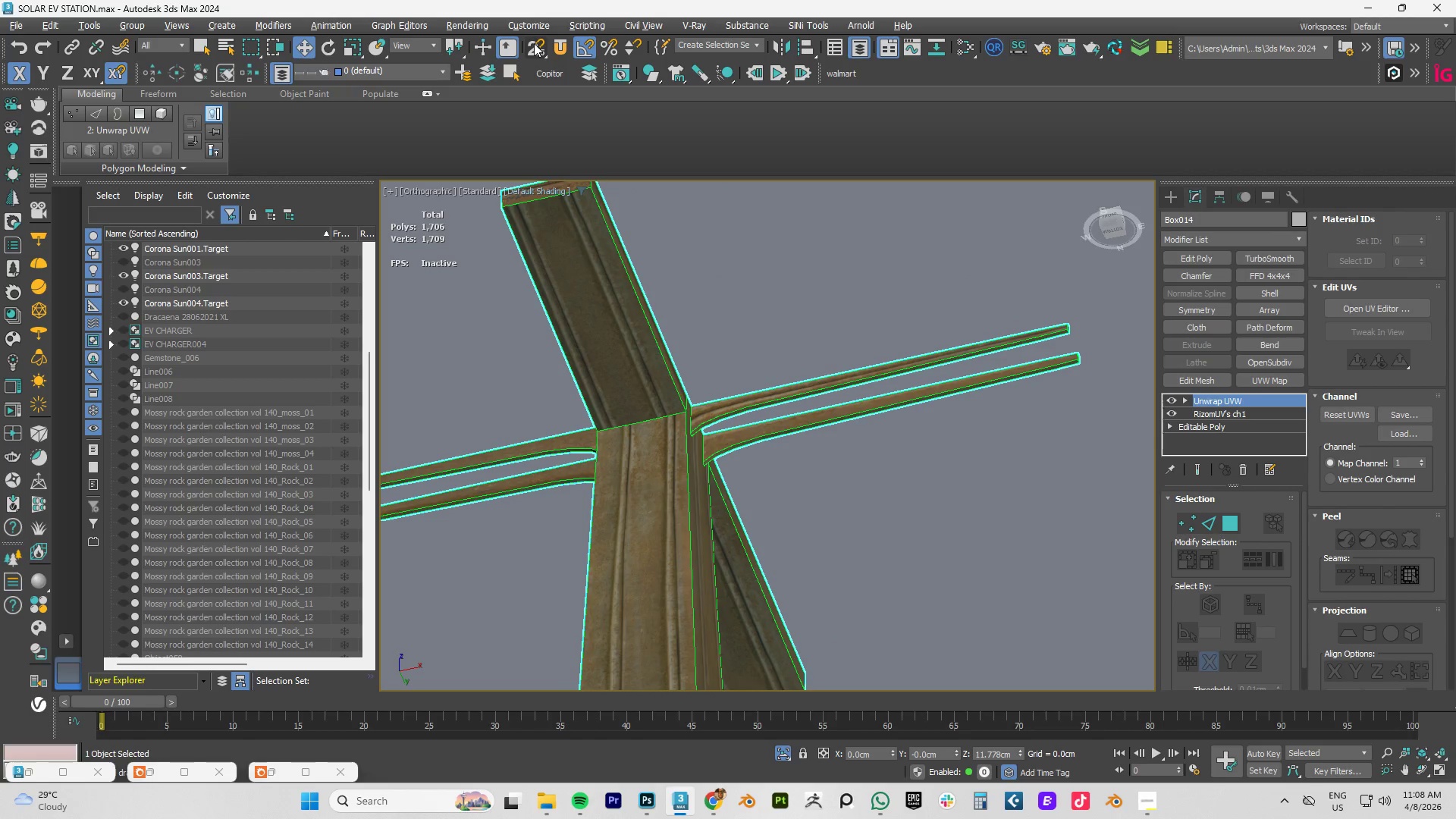 
left_click([556, 44])
 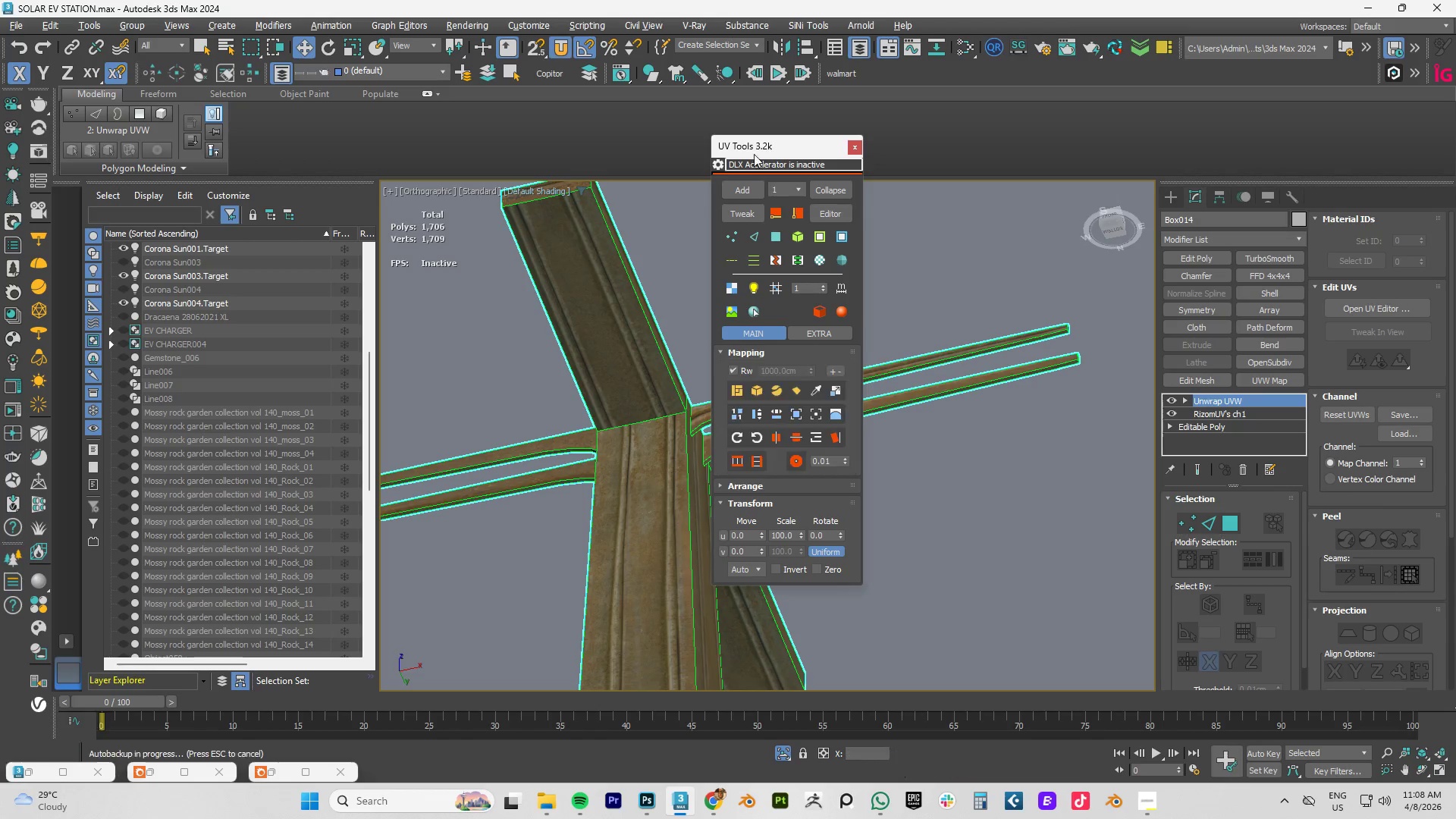 
left_click_drag(start_coordinate=[755, 149], to_coordinate=[924, 162])
 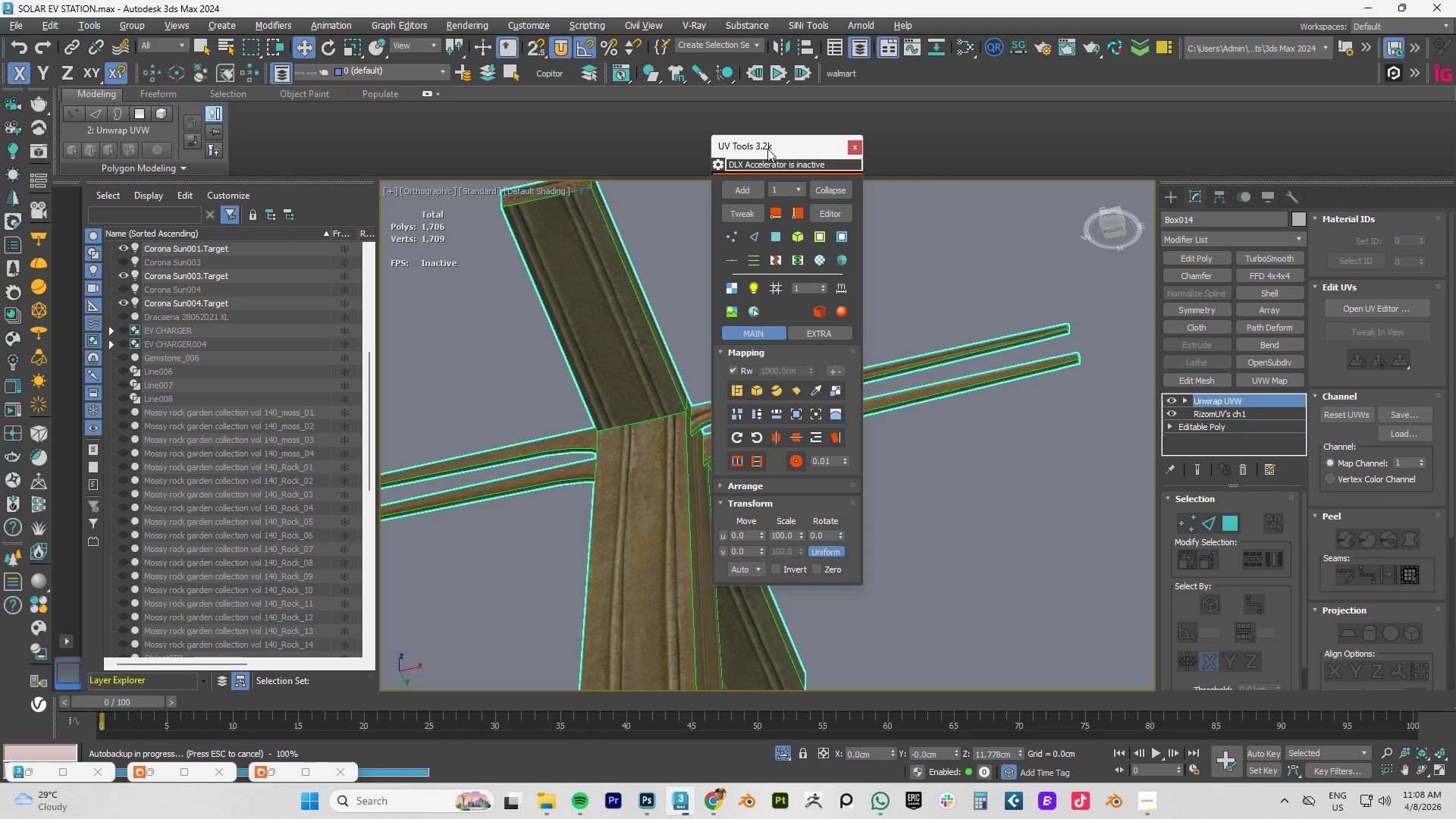 
left_click_drag(start_coordinate=[767, 149], to_coordinate=[817, 147])
 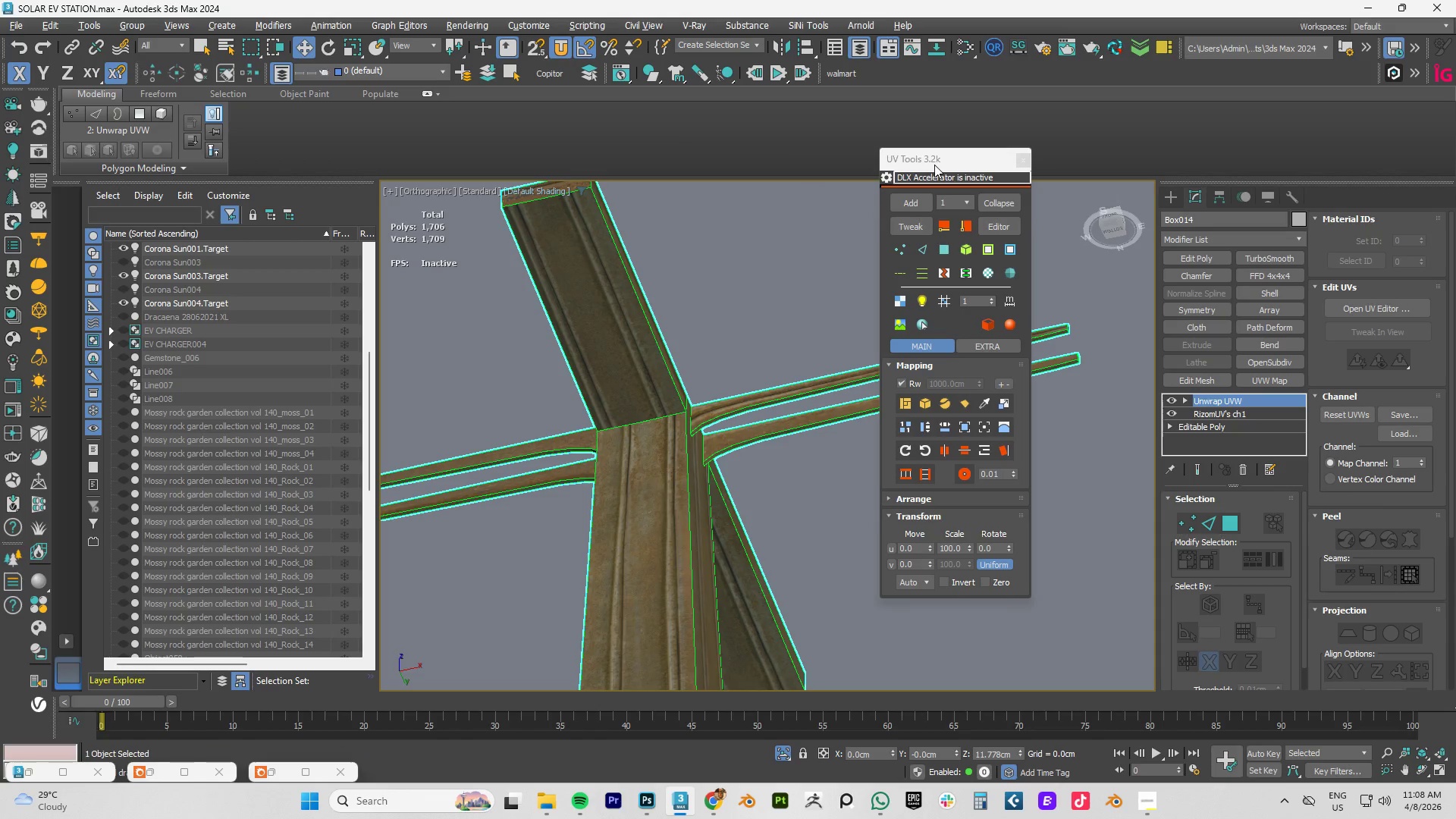 
left_click_drag(start_coordinate=[939, 164], to_coordinate=[943, 170])
 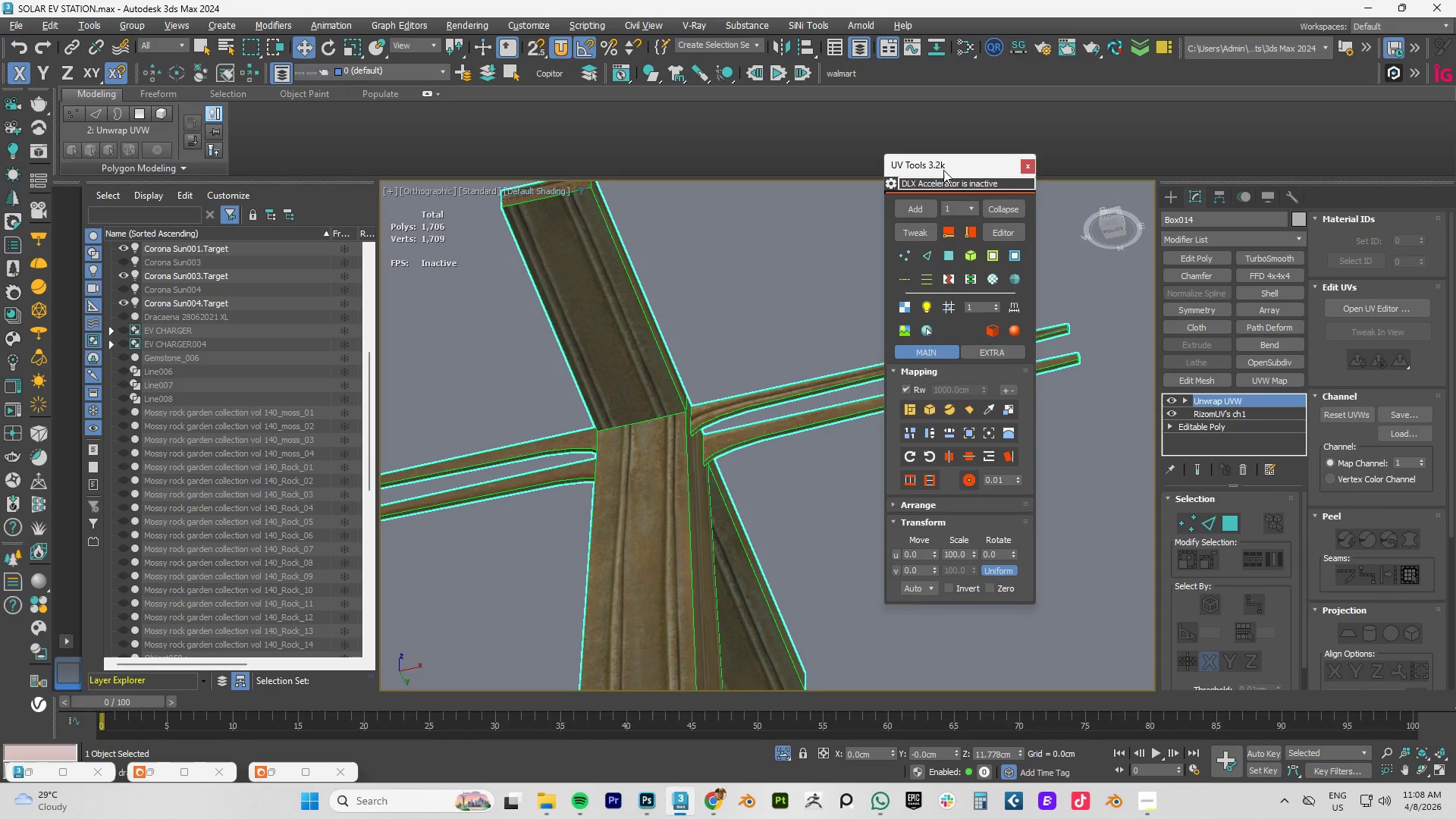 
left_click_drag(start_coordinate=[943, 170], to_coordinate=[985, 171])
 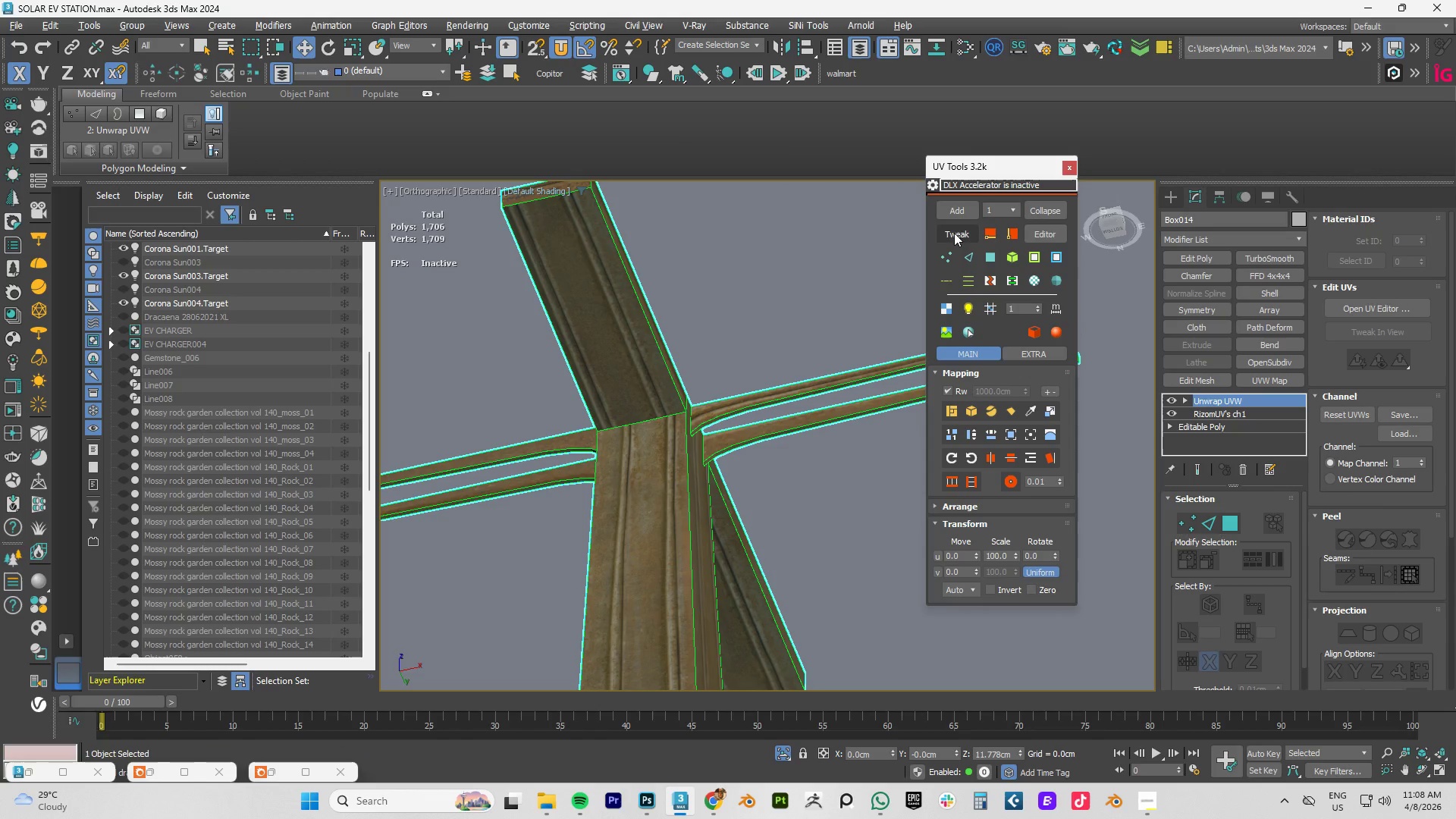 
left_click([954, 233])
 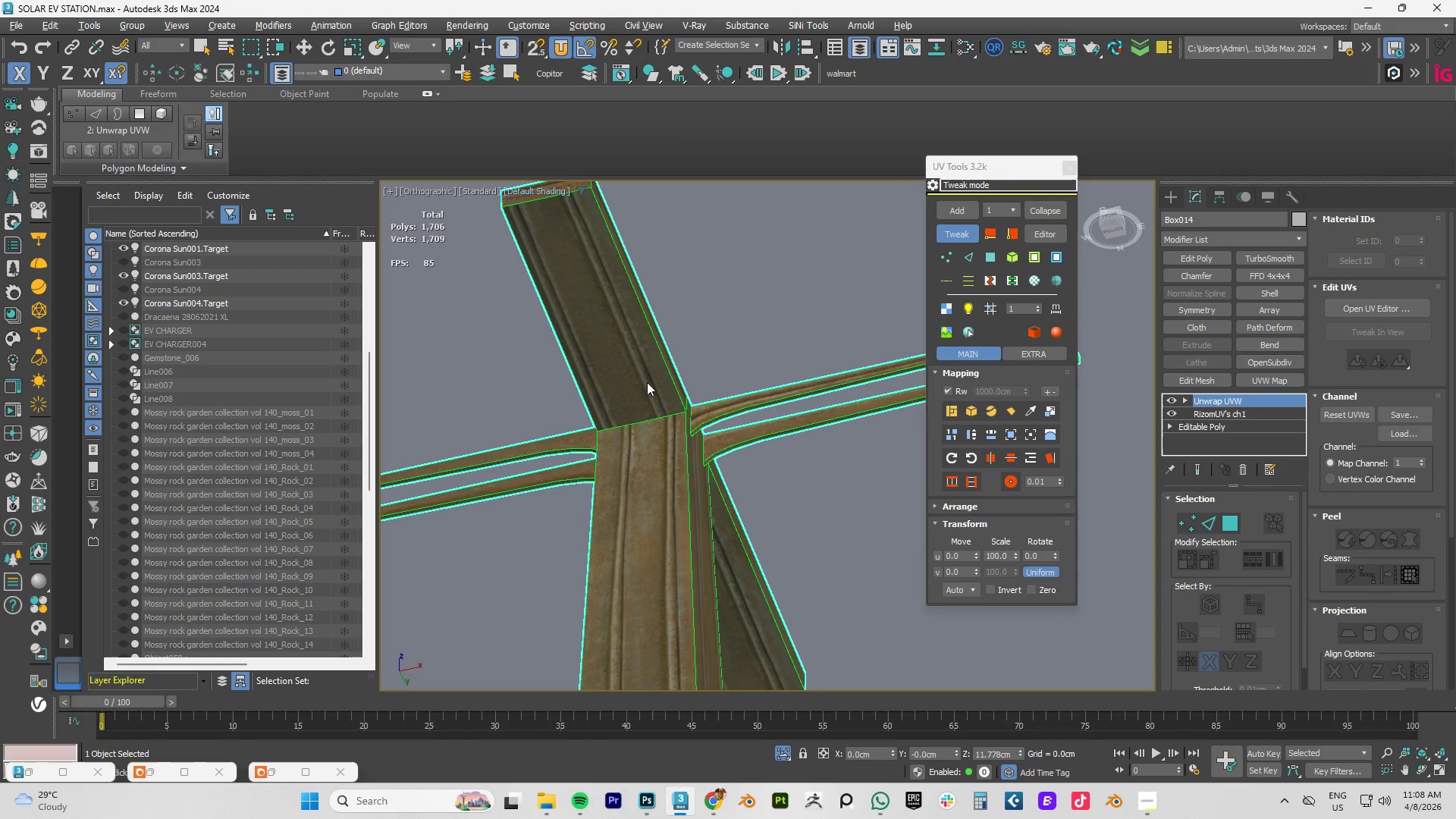 
left_click([616, 366])
 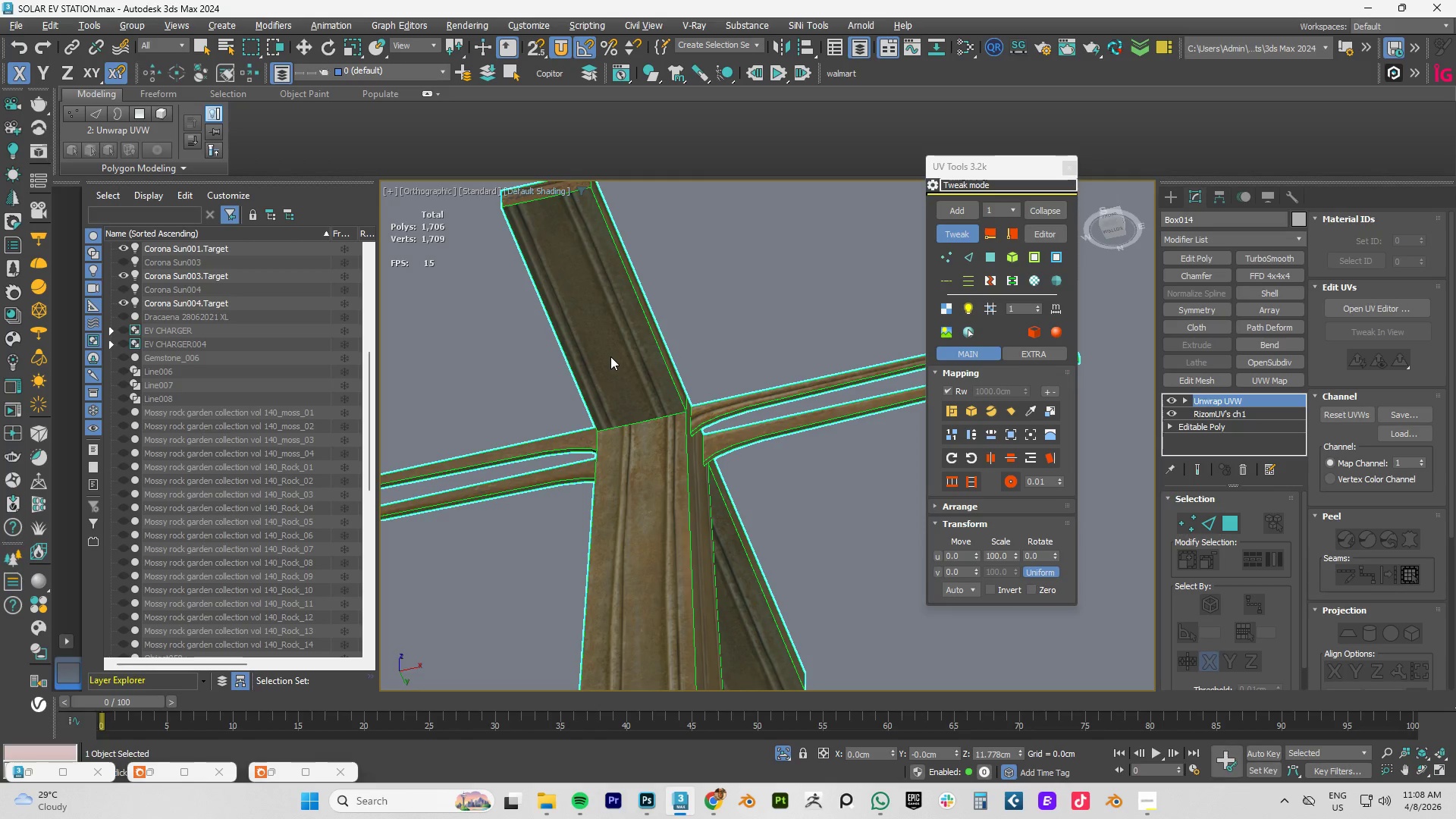 
left_click_drag(start_coordinate=[610, 356], to_coordinate=[623, 355])
 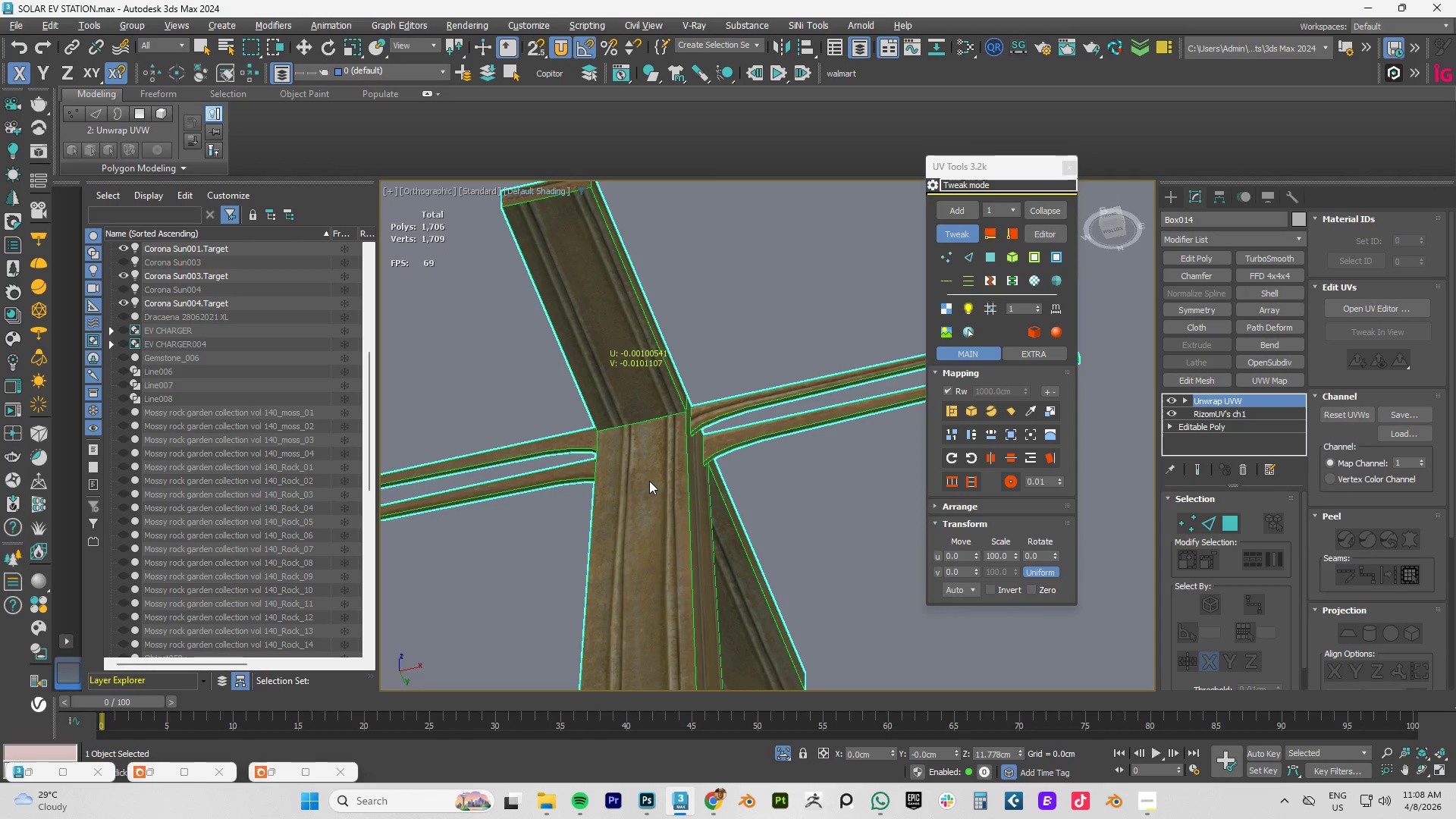 
left_click([650, 485])
 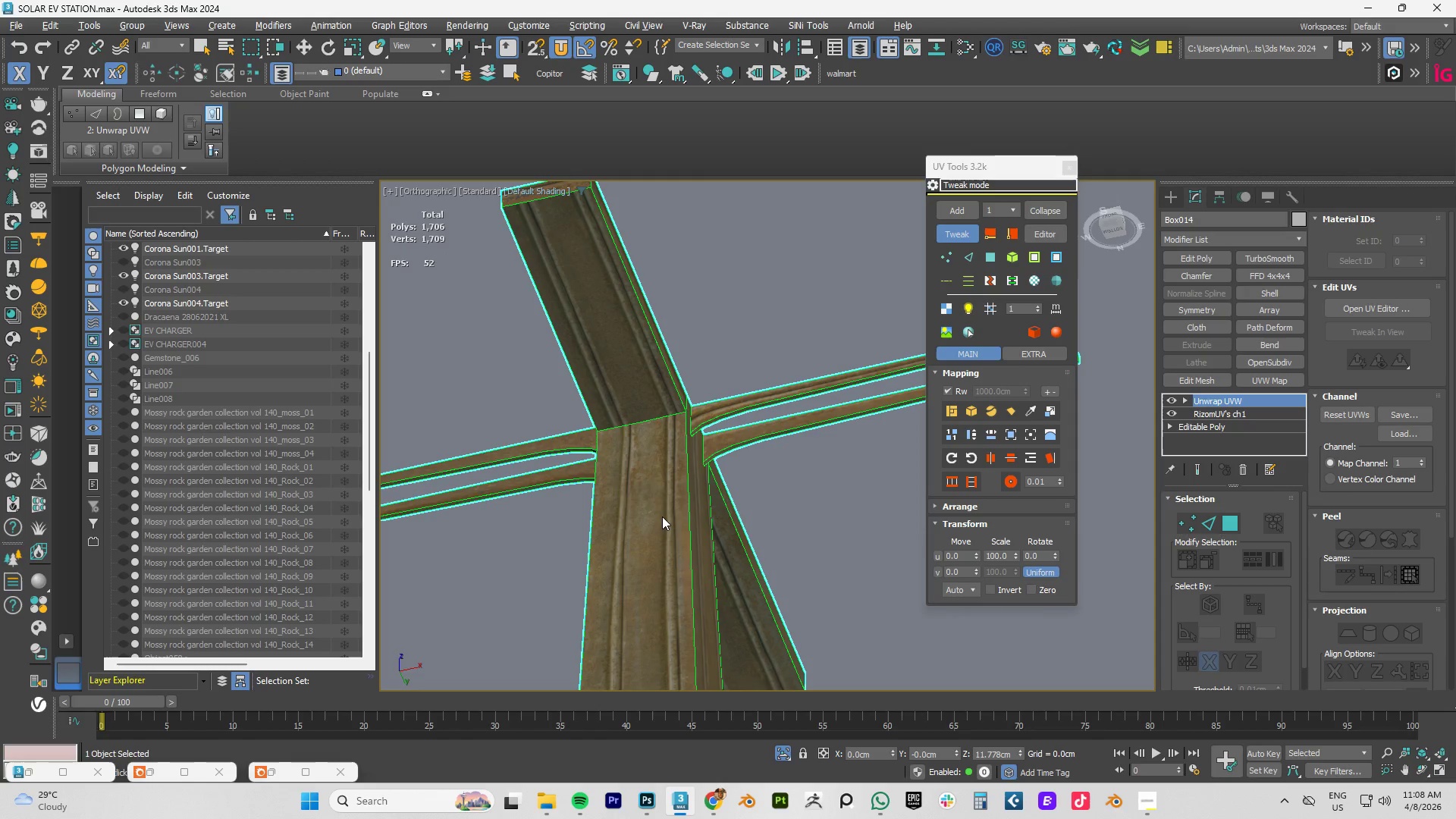 
left_click_drag(start_coordinate=[662, 516], to_coordinate=[656, 519])
 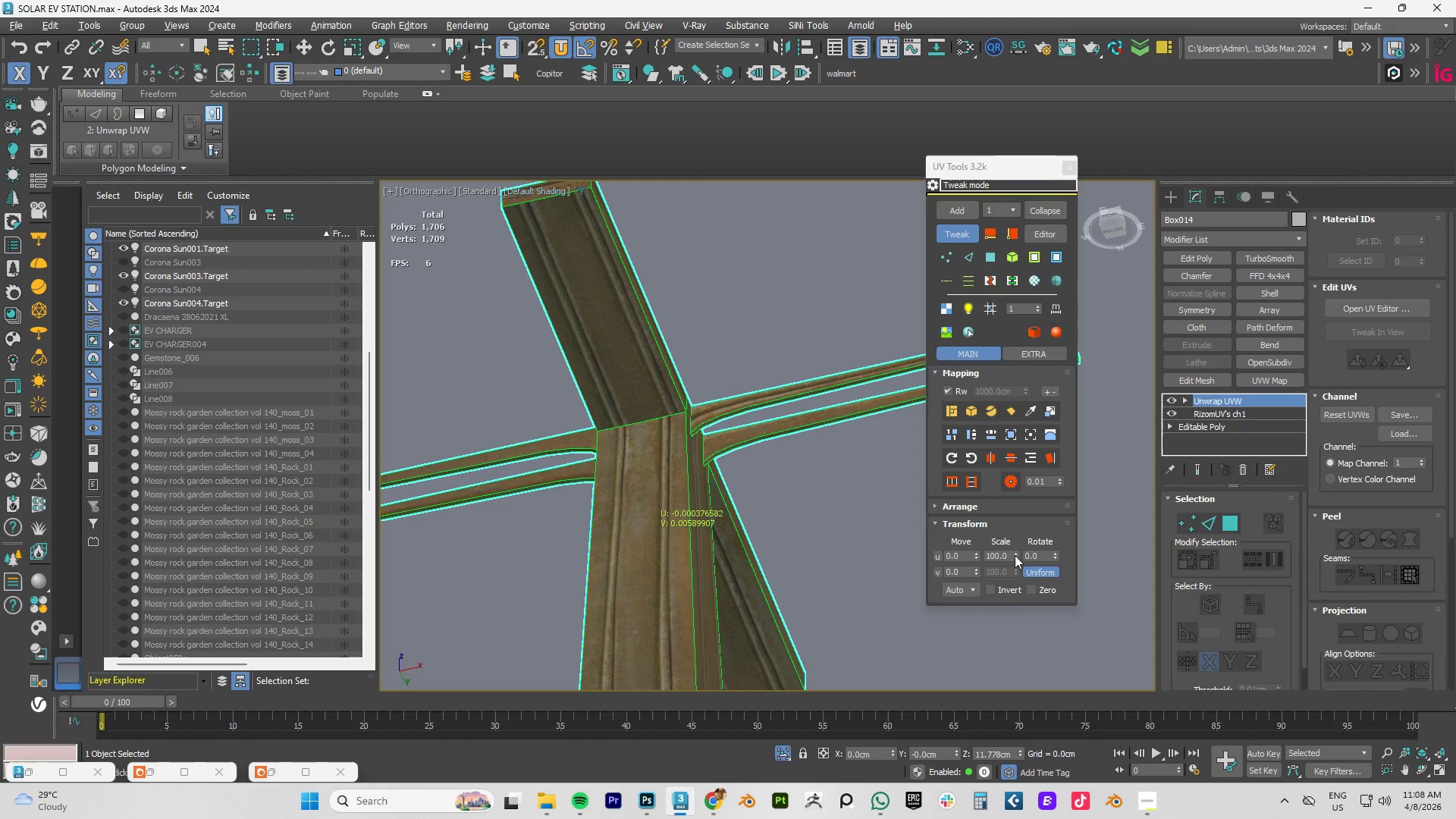 
left_click_drag(start_coordinate=[1015, 554], to_coordinate=[1047, 692])
 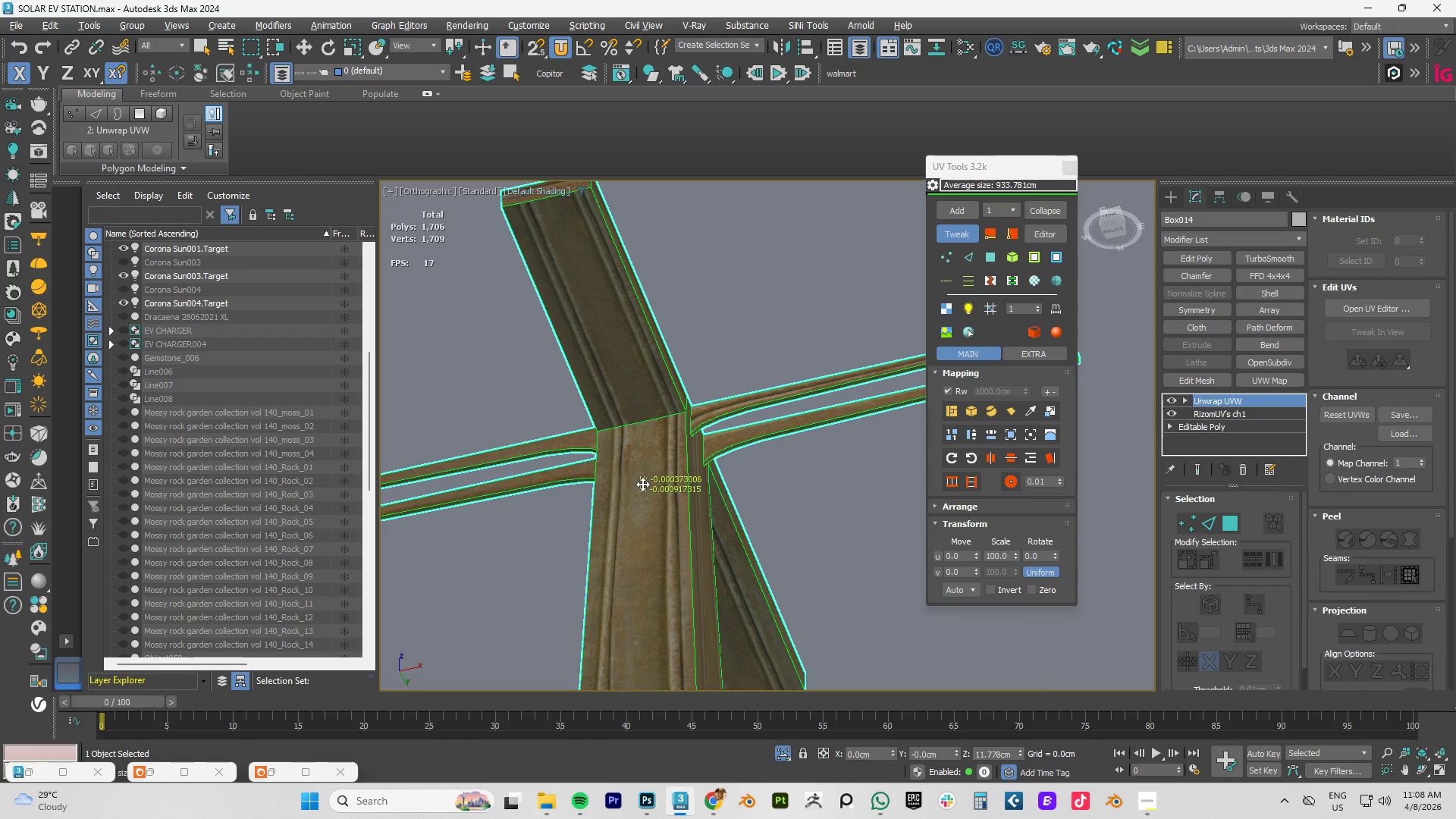 
hold_key(key=AltLeft, duration=0.83)
left_click_drag(start_coordinate=[711, 508], to_coordinate=[587, 538])
 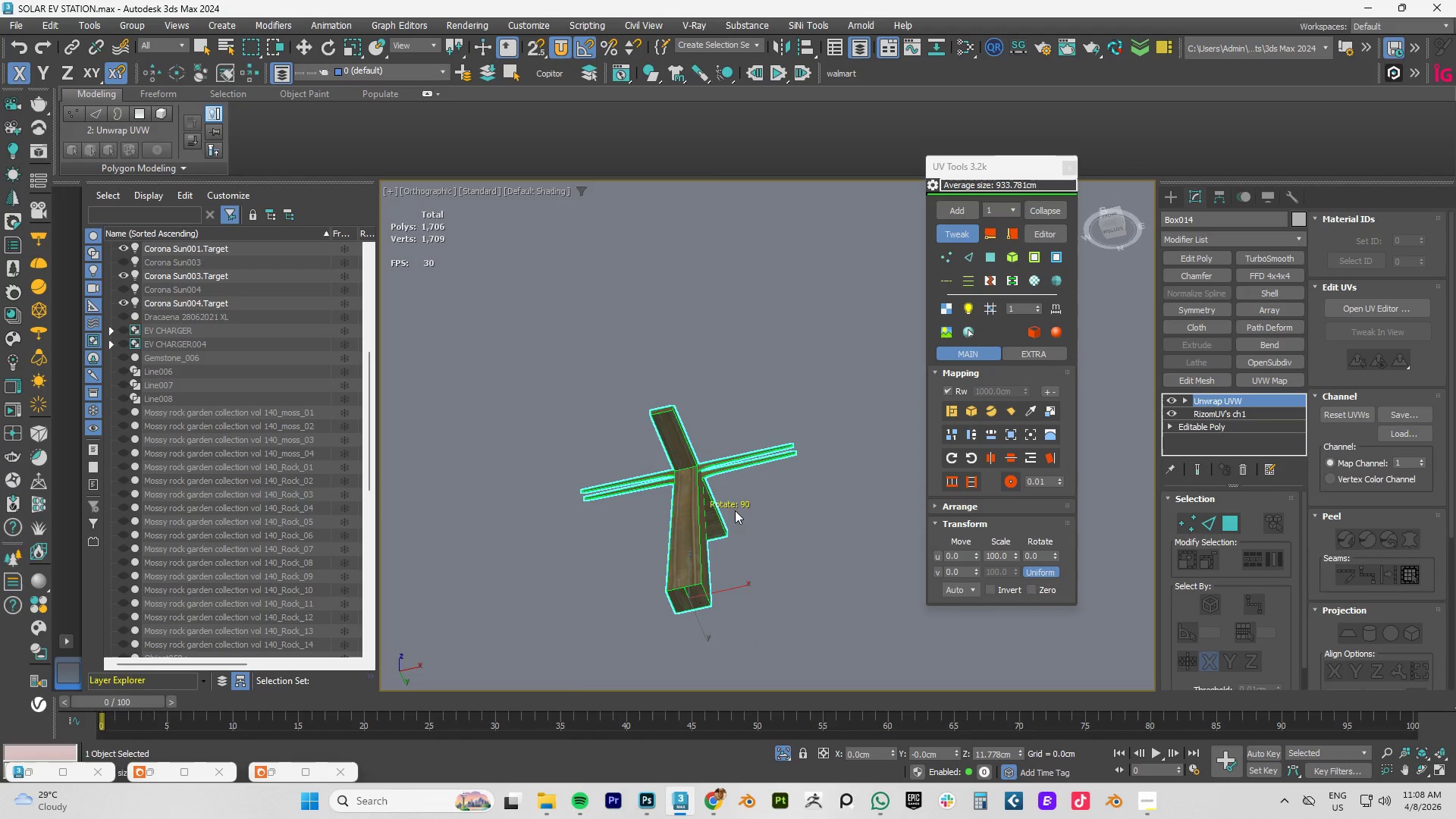 
scroll: coordinate [701, 484], scroll_direction: down, amount: 4.0
 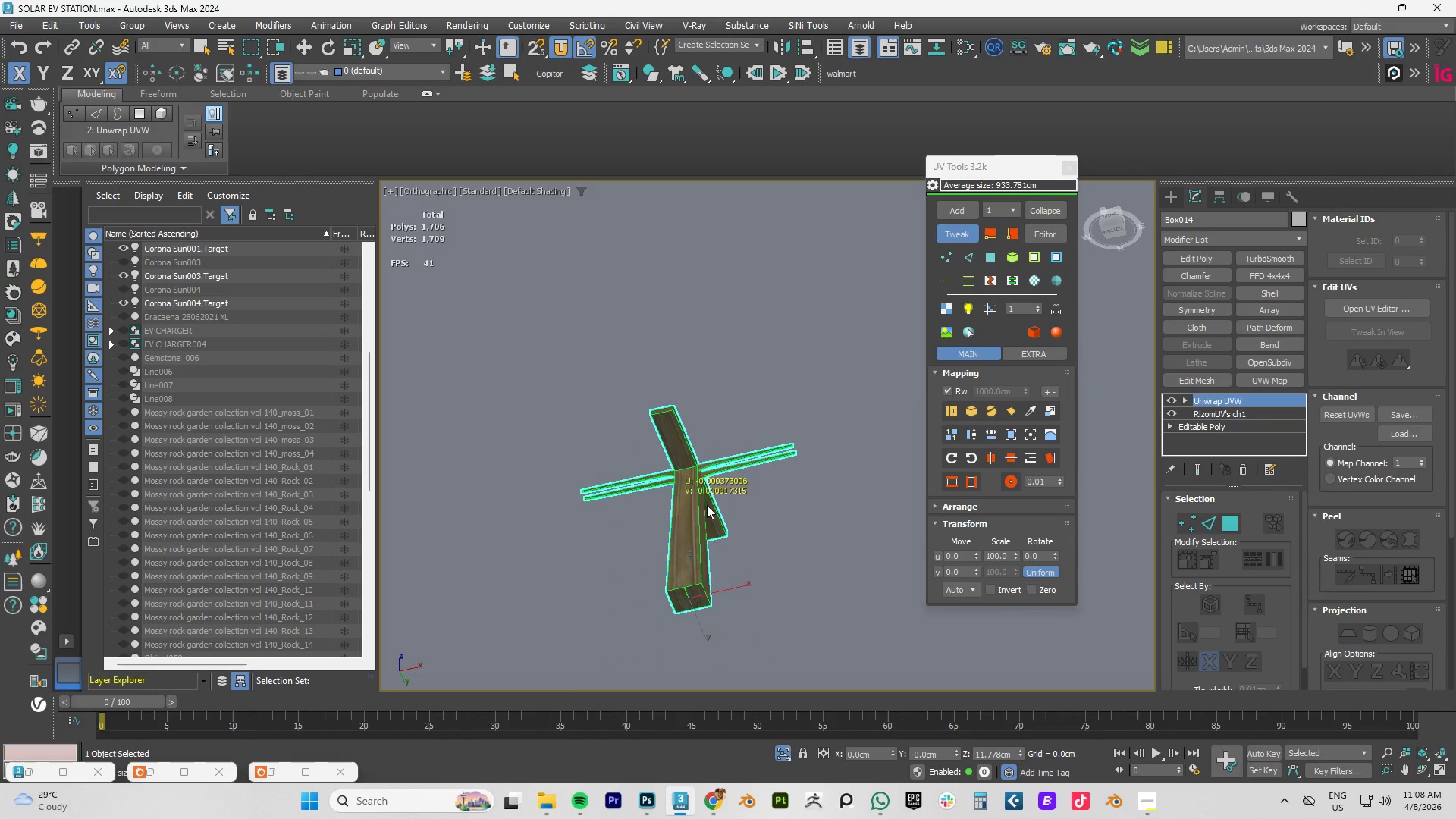 
hold_key(key=AltLeft, duration=1.0)
 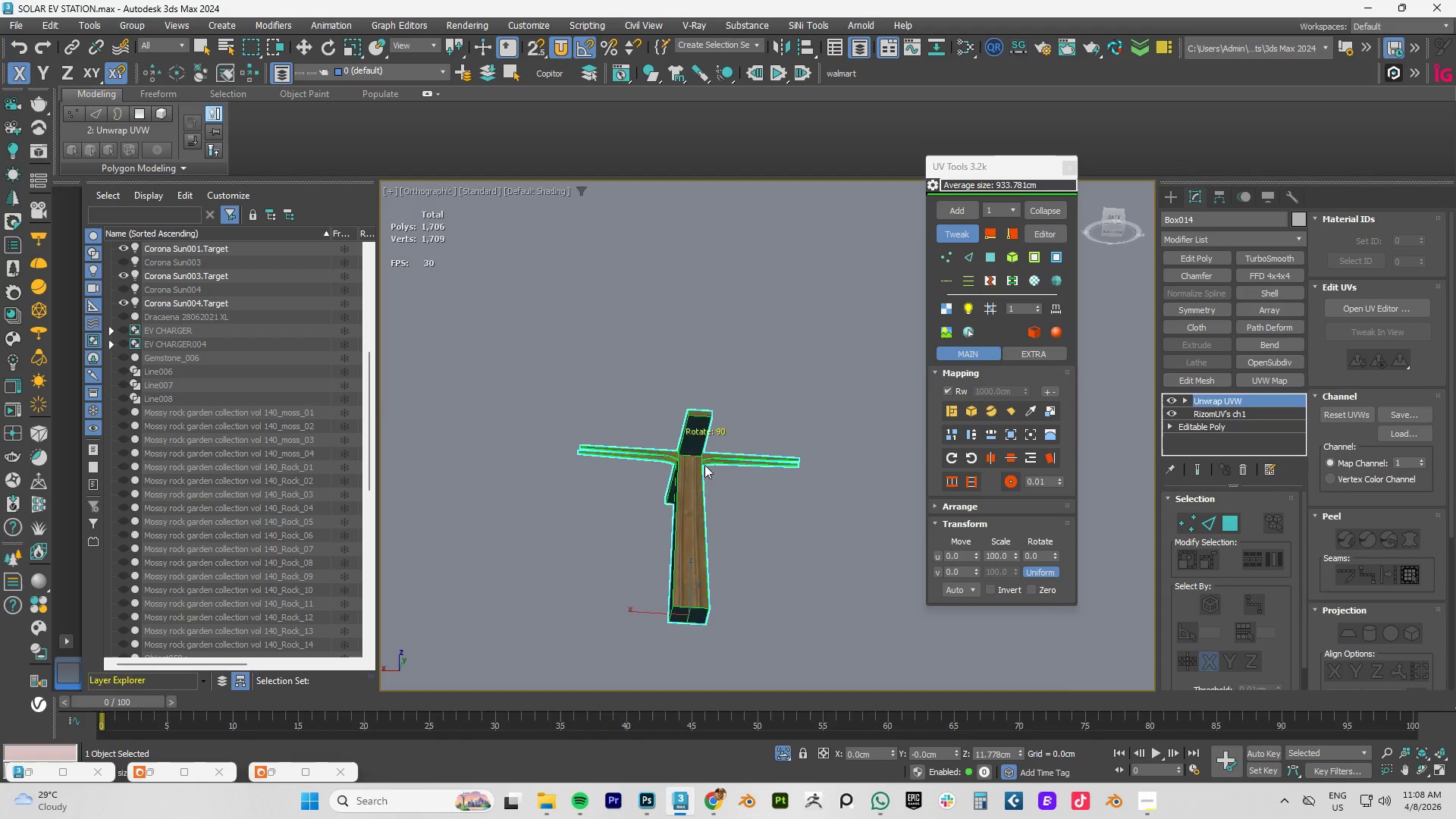 
scroll: coordinate [720, 390], scroll_direction: up, amount: 7.0
 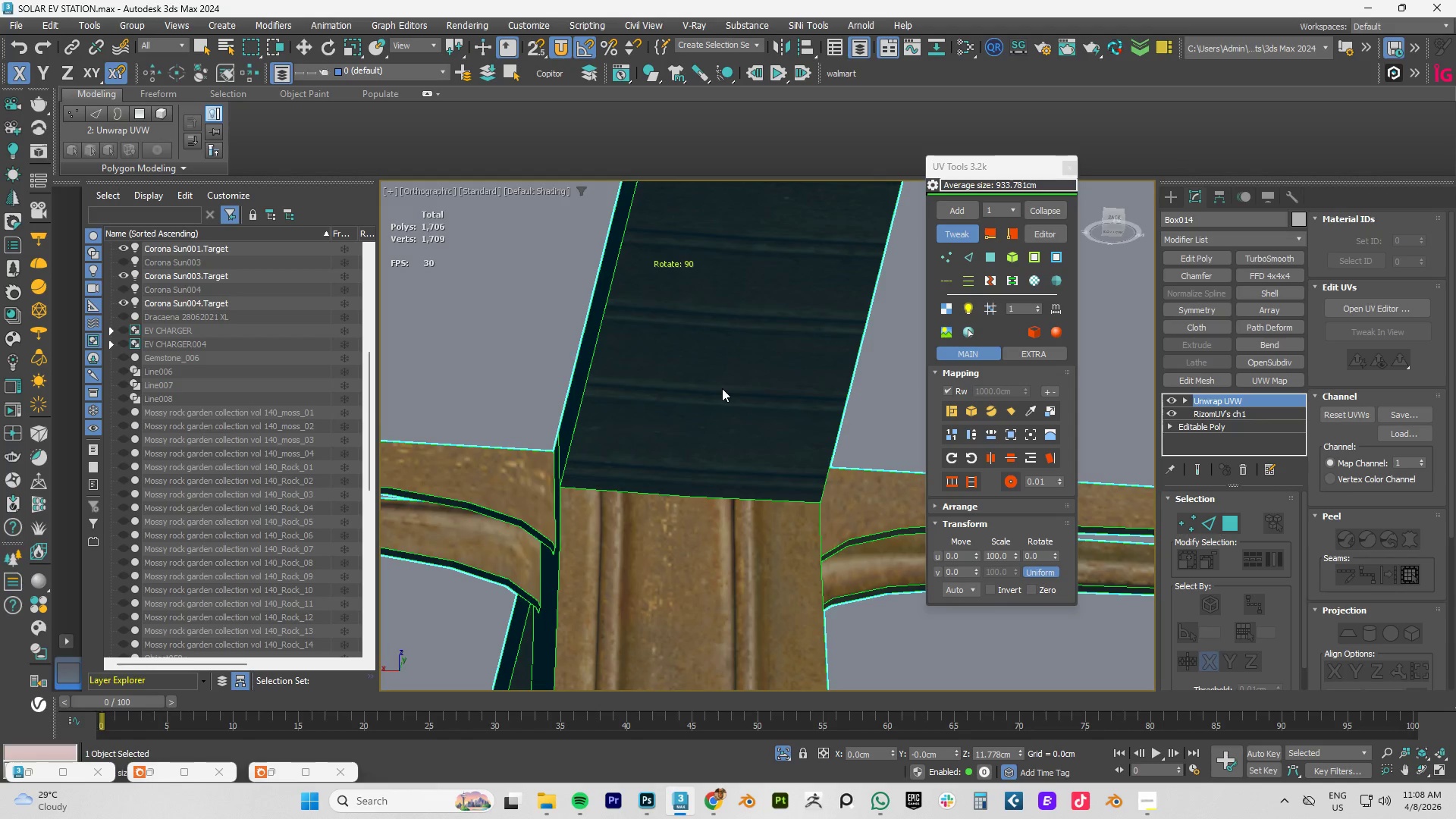 
left_click([726, 388])
 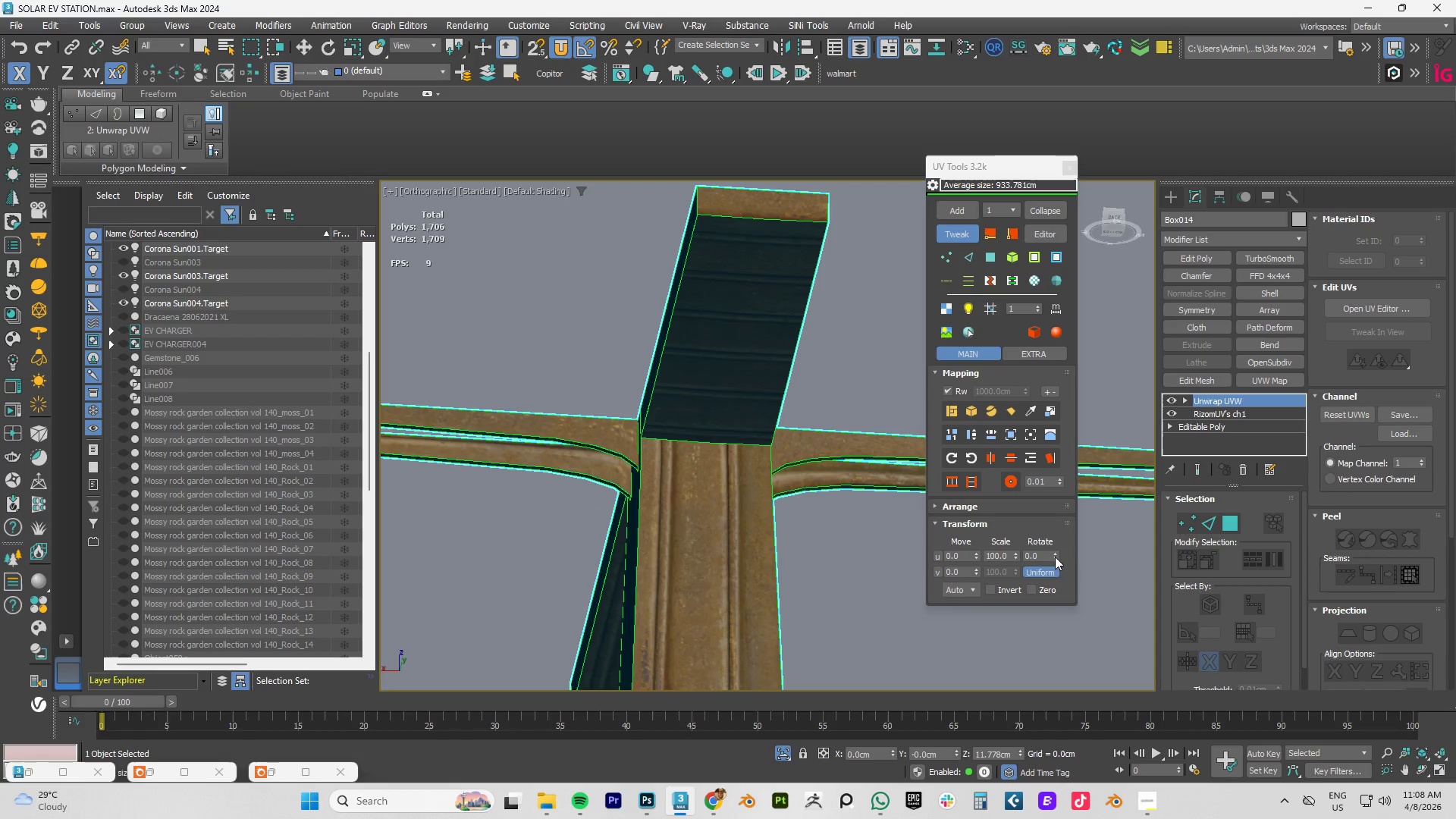 
scroll: coordinate [722, 388], scroll_direction: down, amount: 2.0
 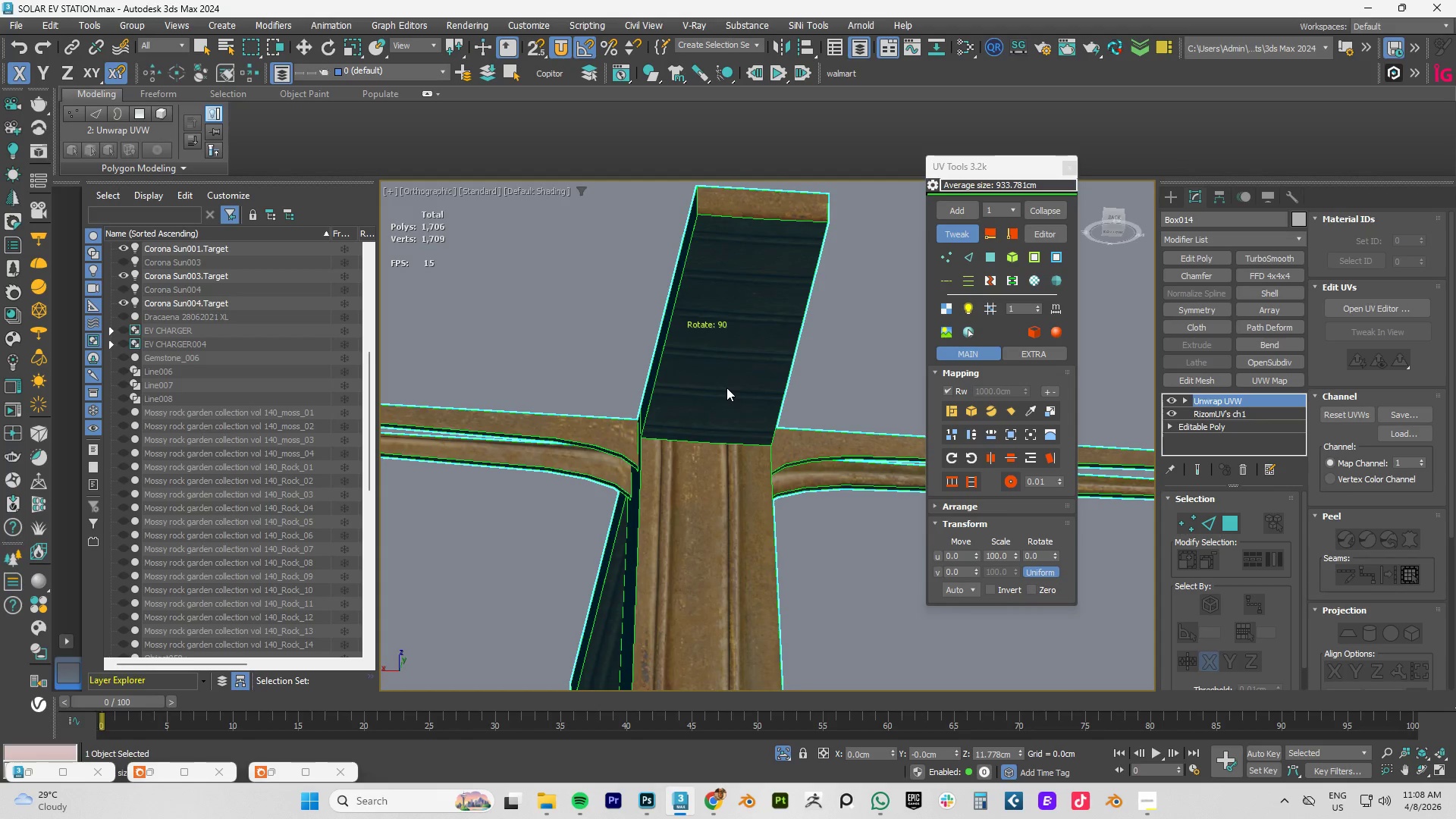 
double_click([1043, 556])
 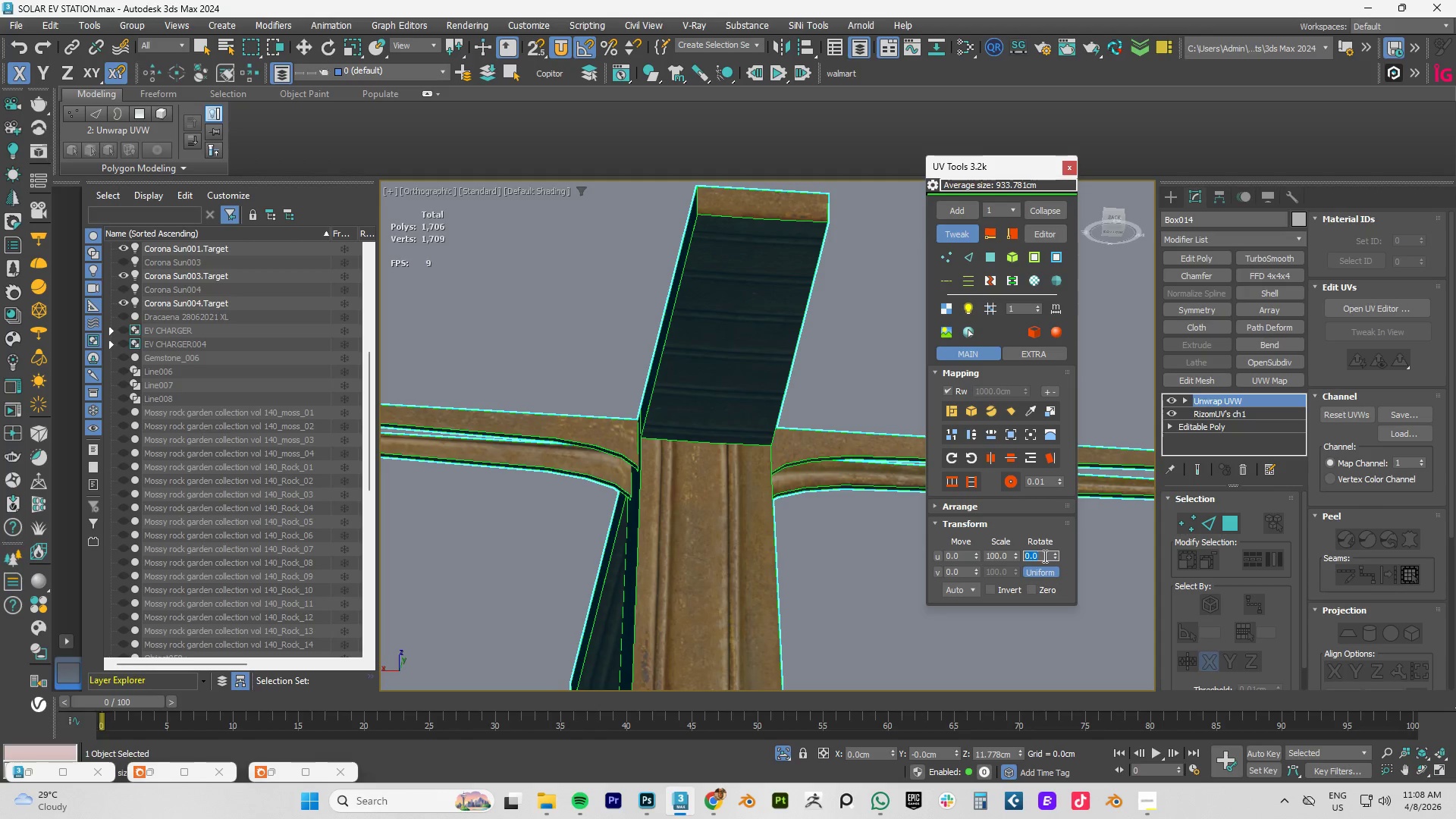 
key(Numpad9)
 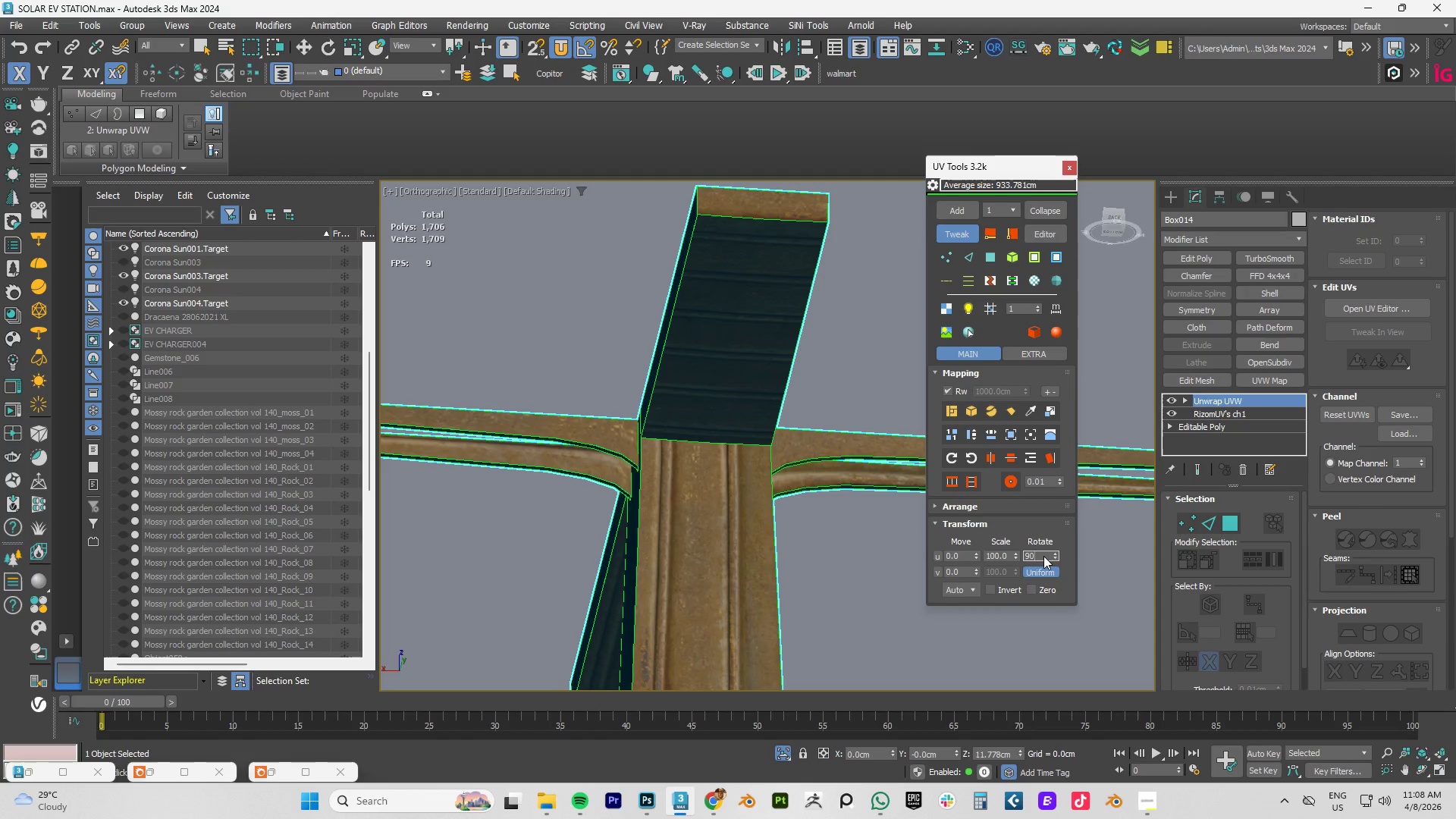 
key(Numpad0)
 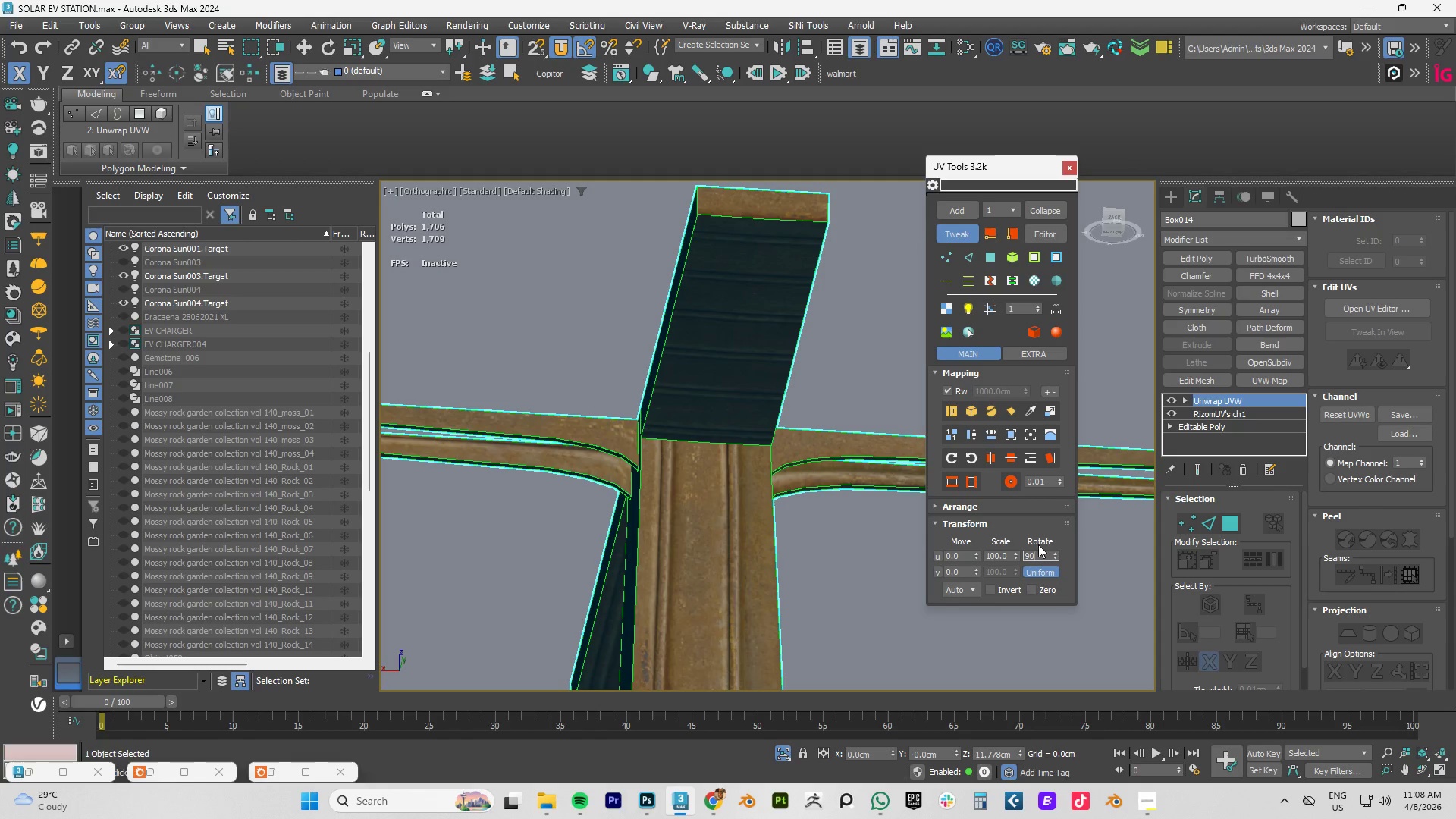 
left_click([705, 344])
 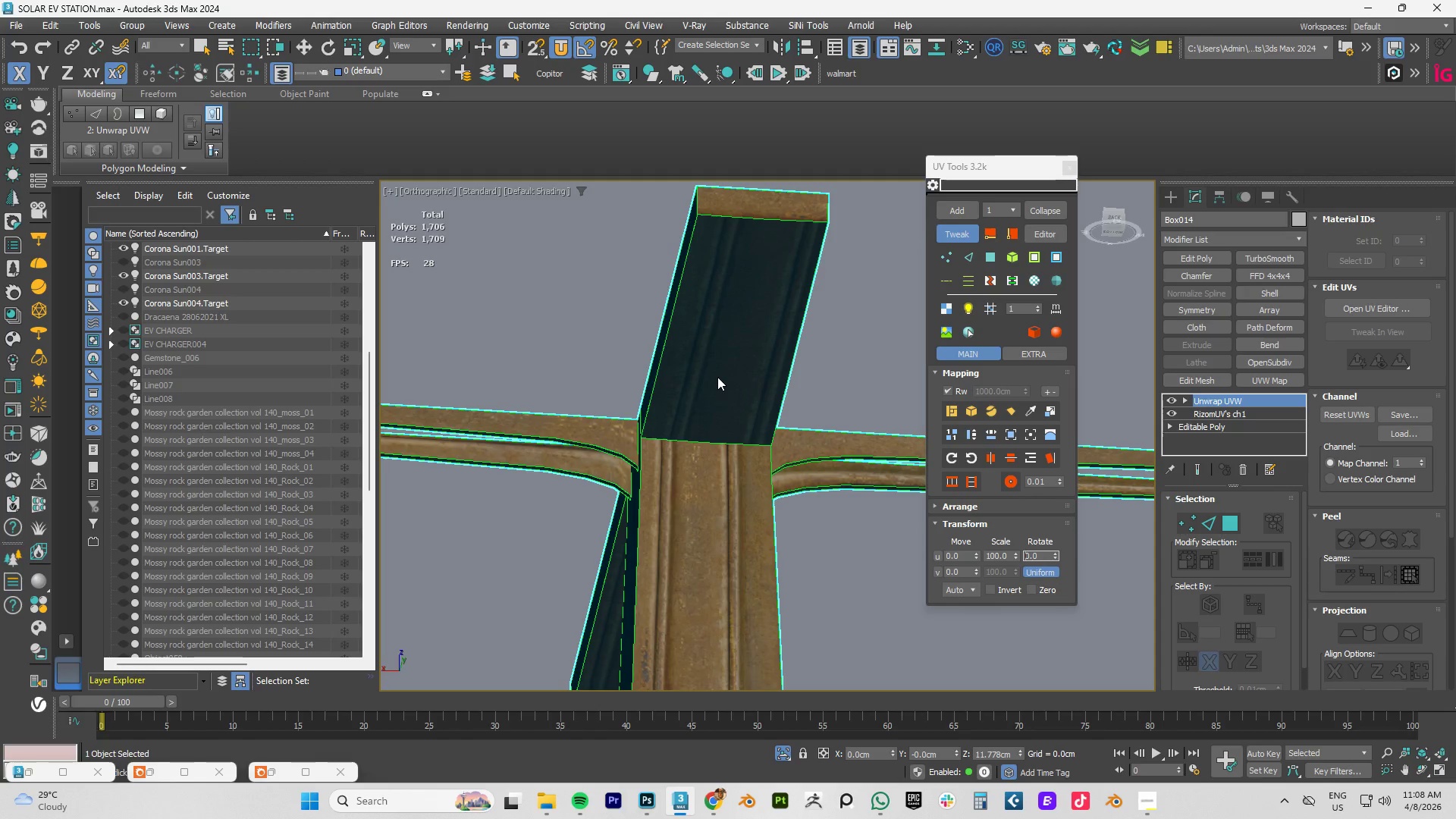 
left_click([717, 375])
 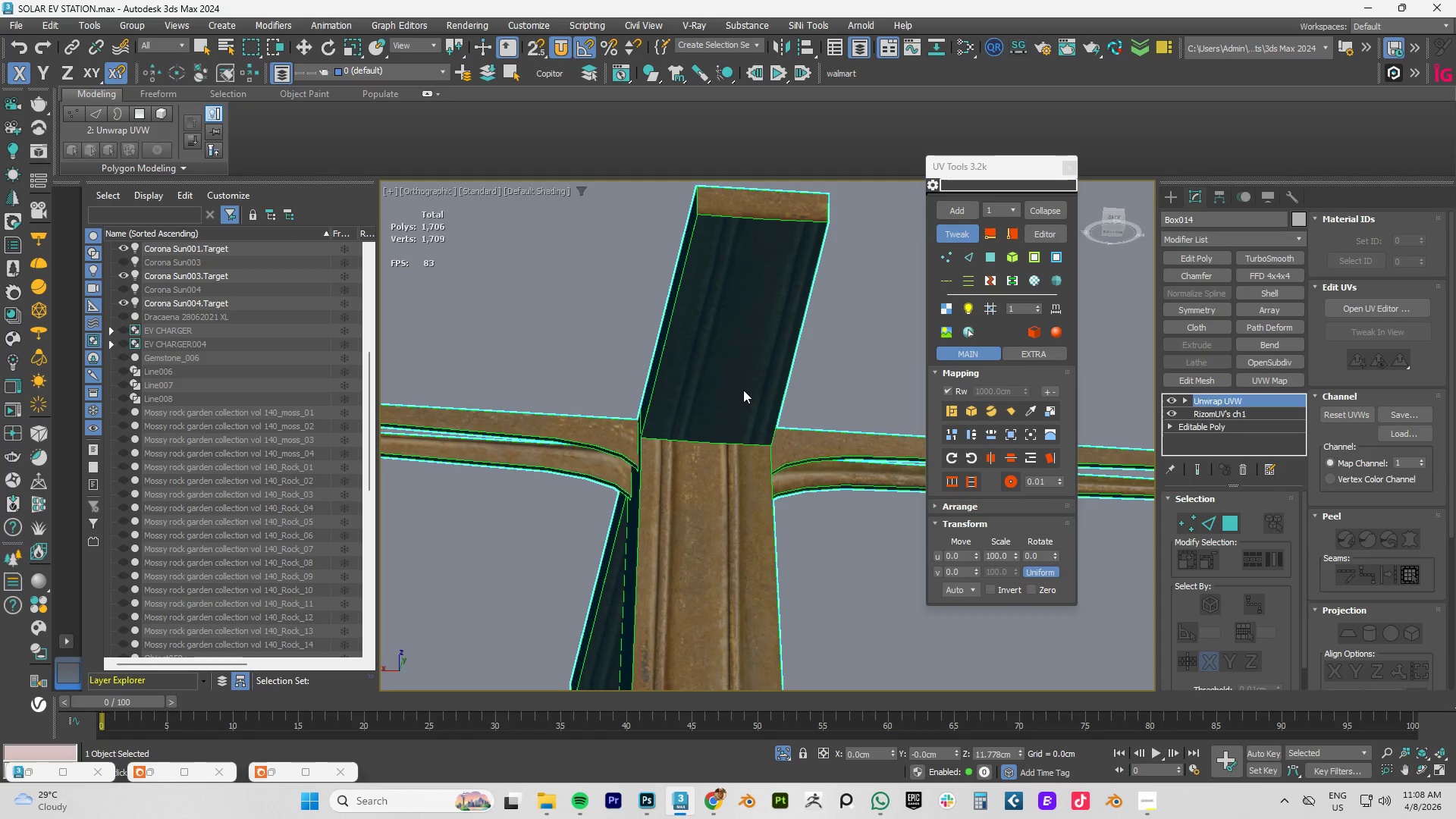 
left_click_drag(start_coordinate=[743, 390], to_coordinate=[731, 391])
 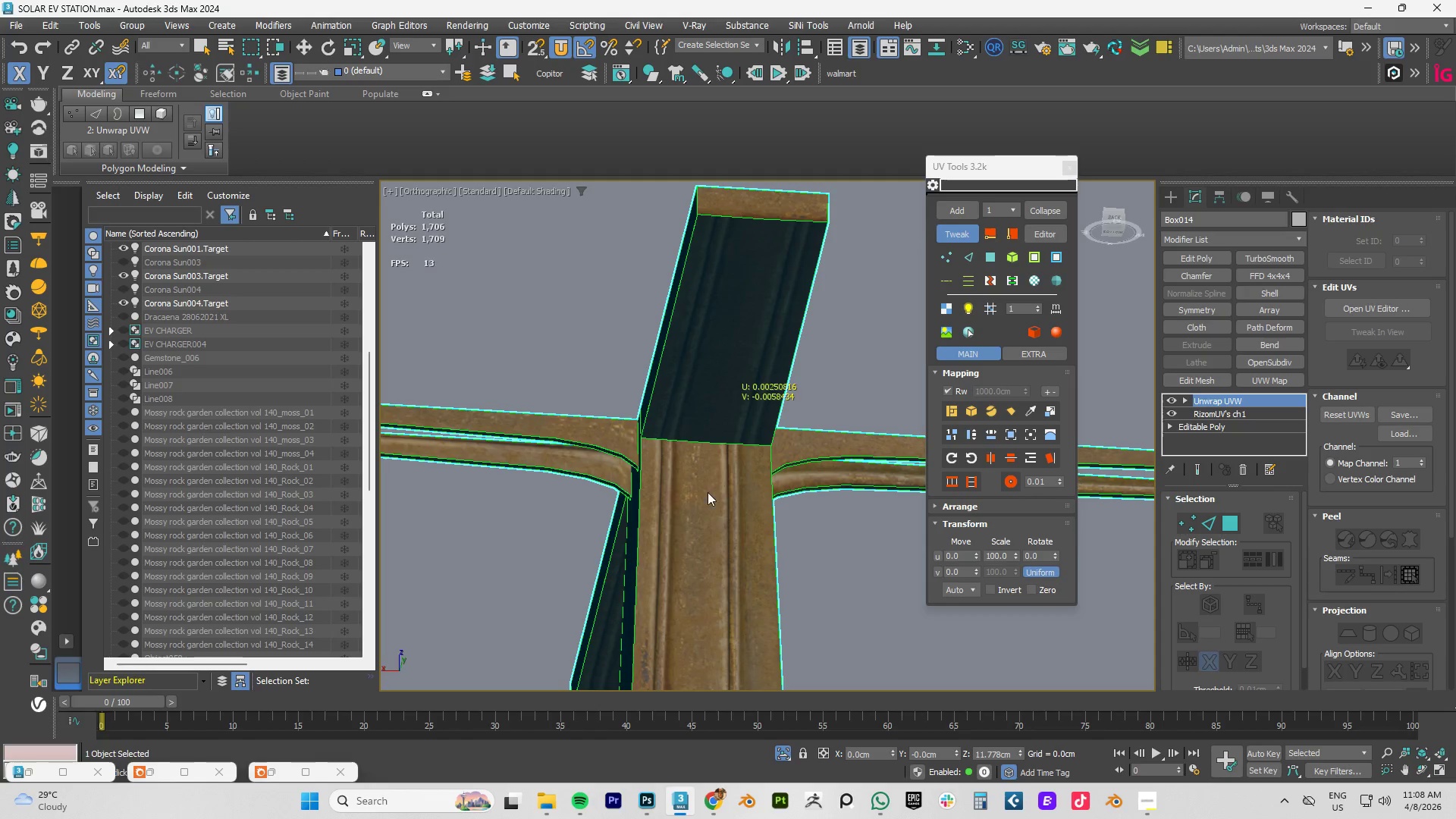 
left_click([707, 494])
 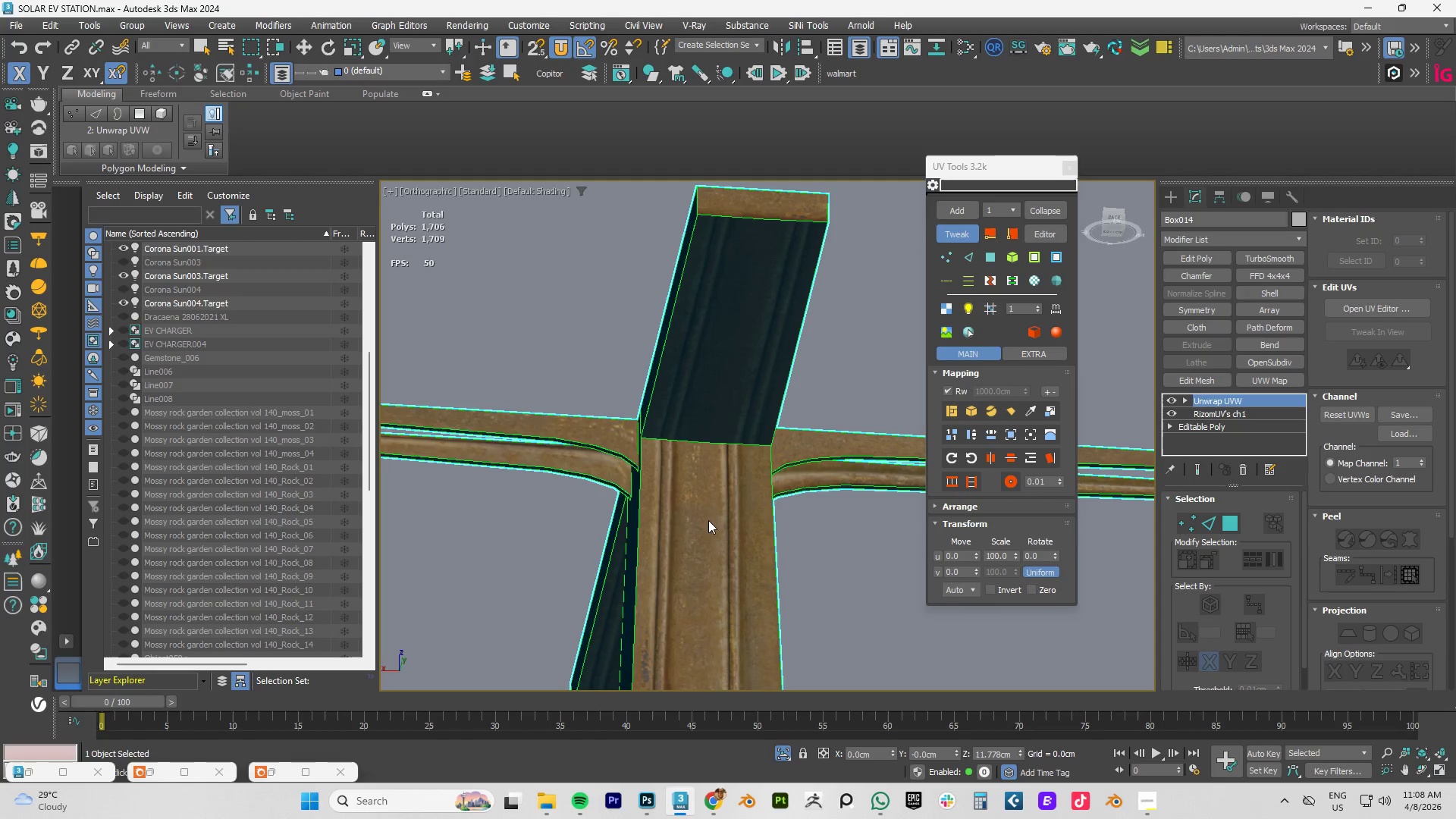 
left_click_drag(start_coordinate=[699, 523], to_coordinate=[704, 522])
 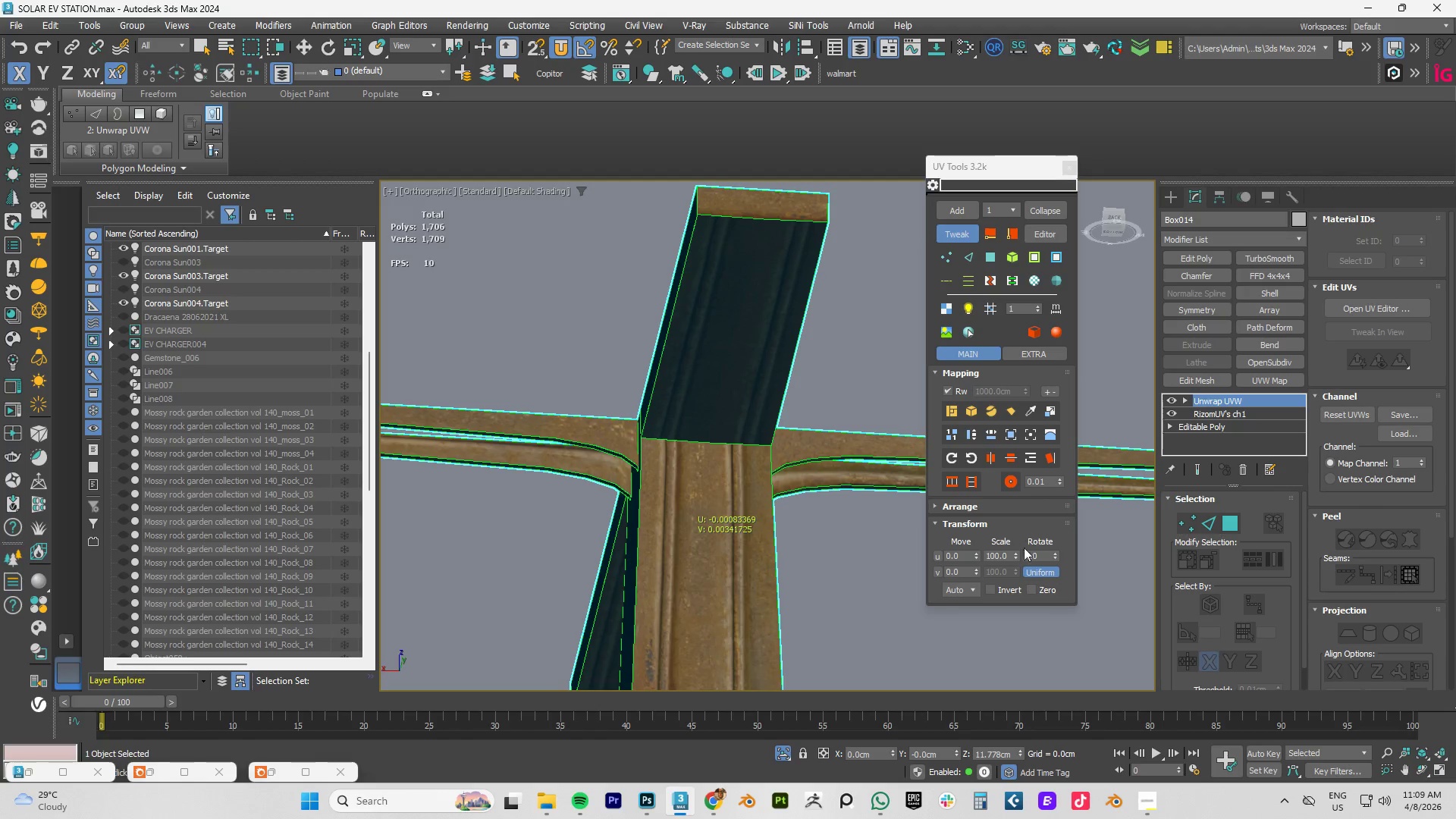 
left_click_drag(start_coordinate=[1017, 555], to_coordinate=[1026, 648])
 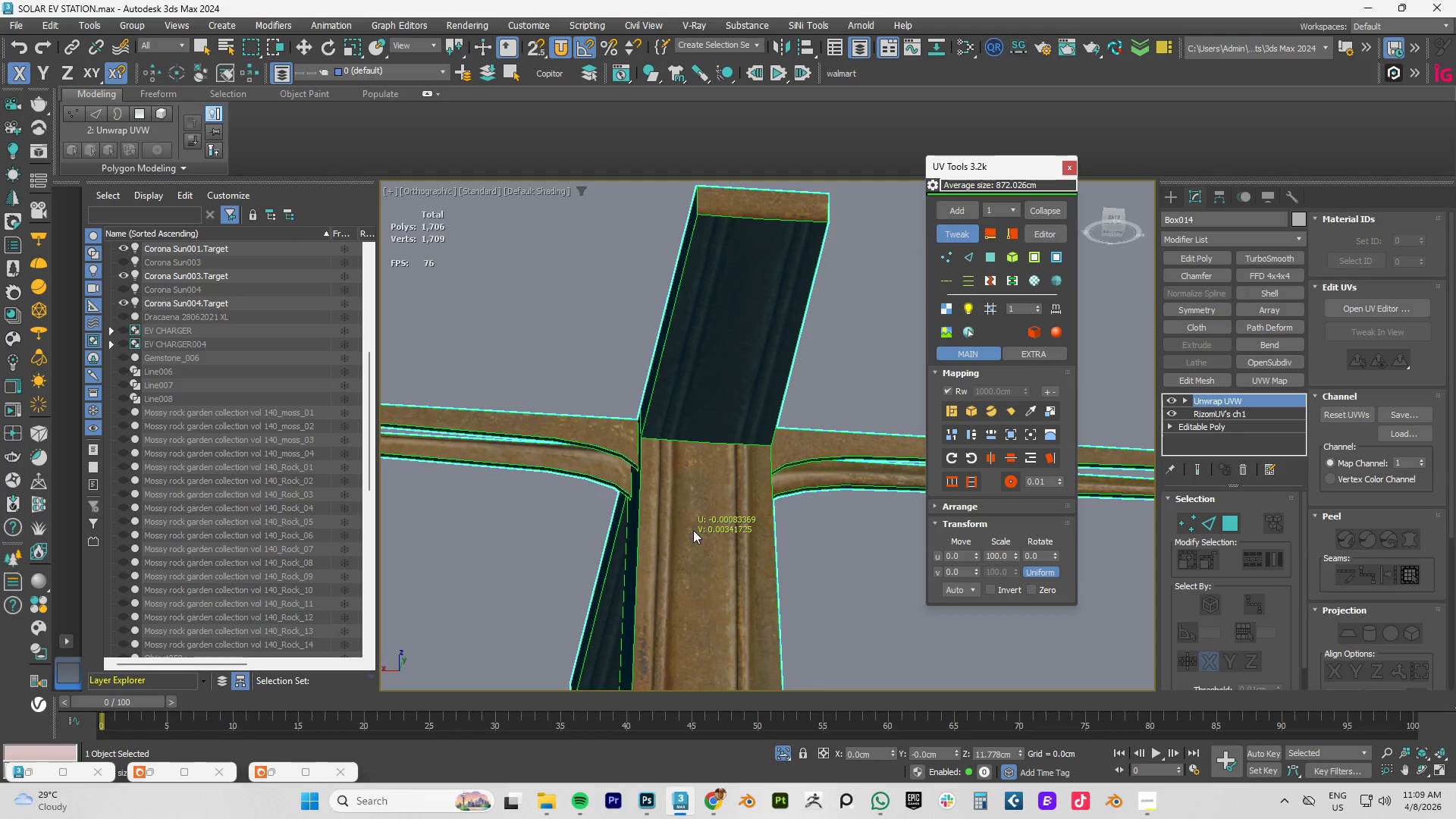 
left_click_drag(start_coordinate=[689, 533], to_coordinate=[694, 533])
 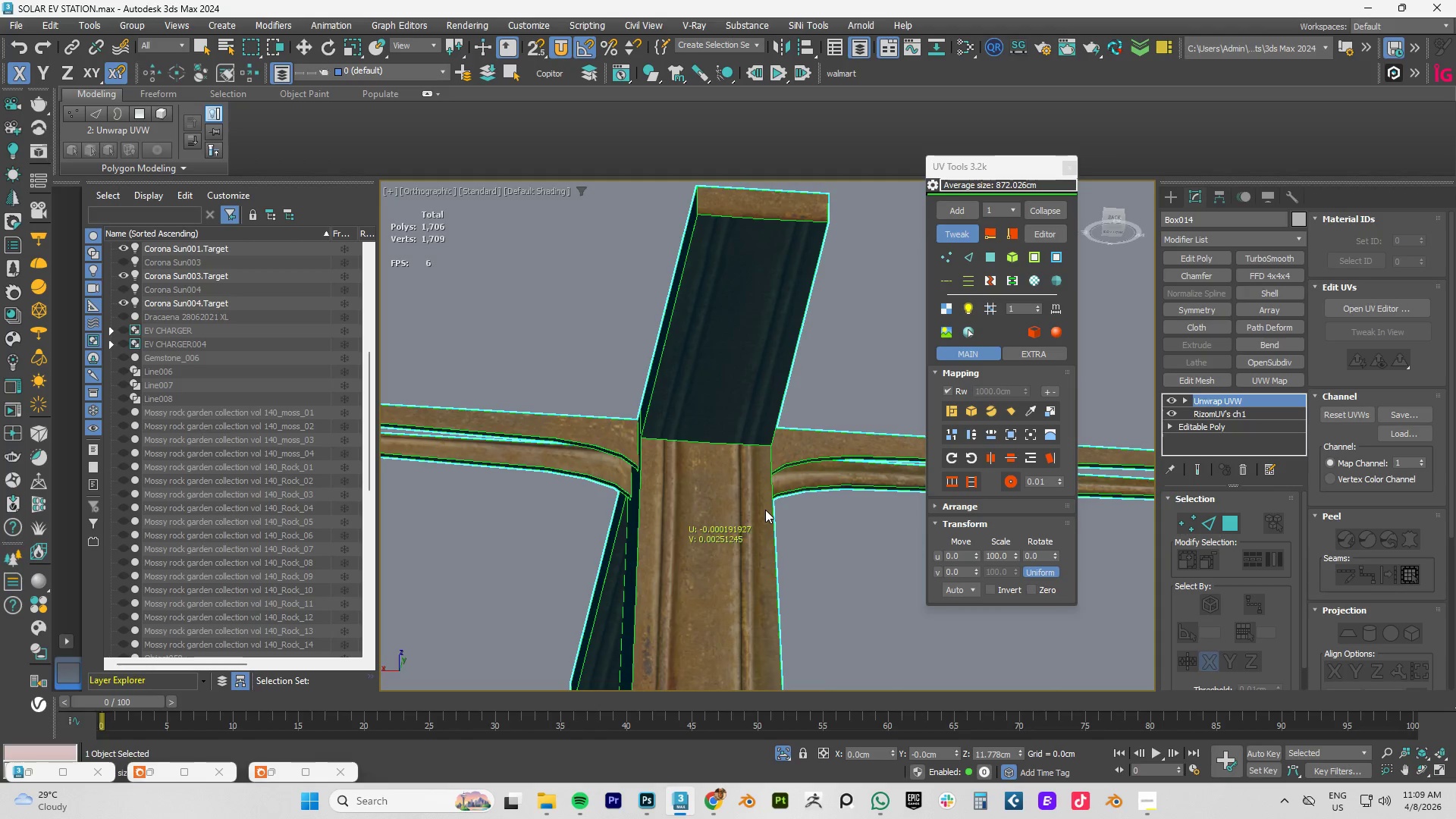 
hold_key(key=AltLeft, duration=0.69)
 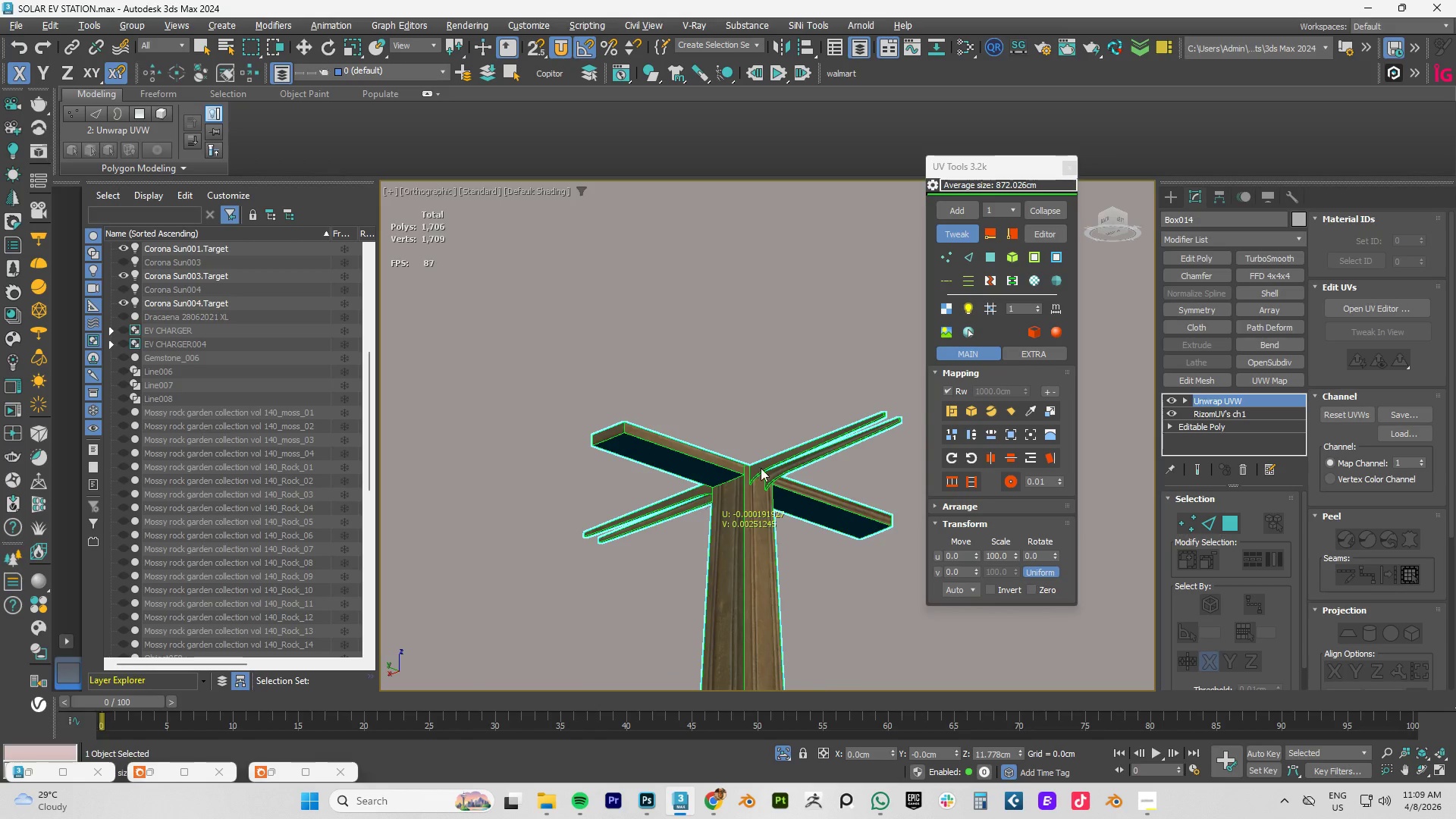 
scroll: coordinate [765, 510], scroll_direction: down, amount: 3.0
 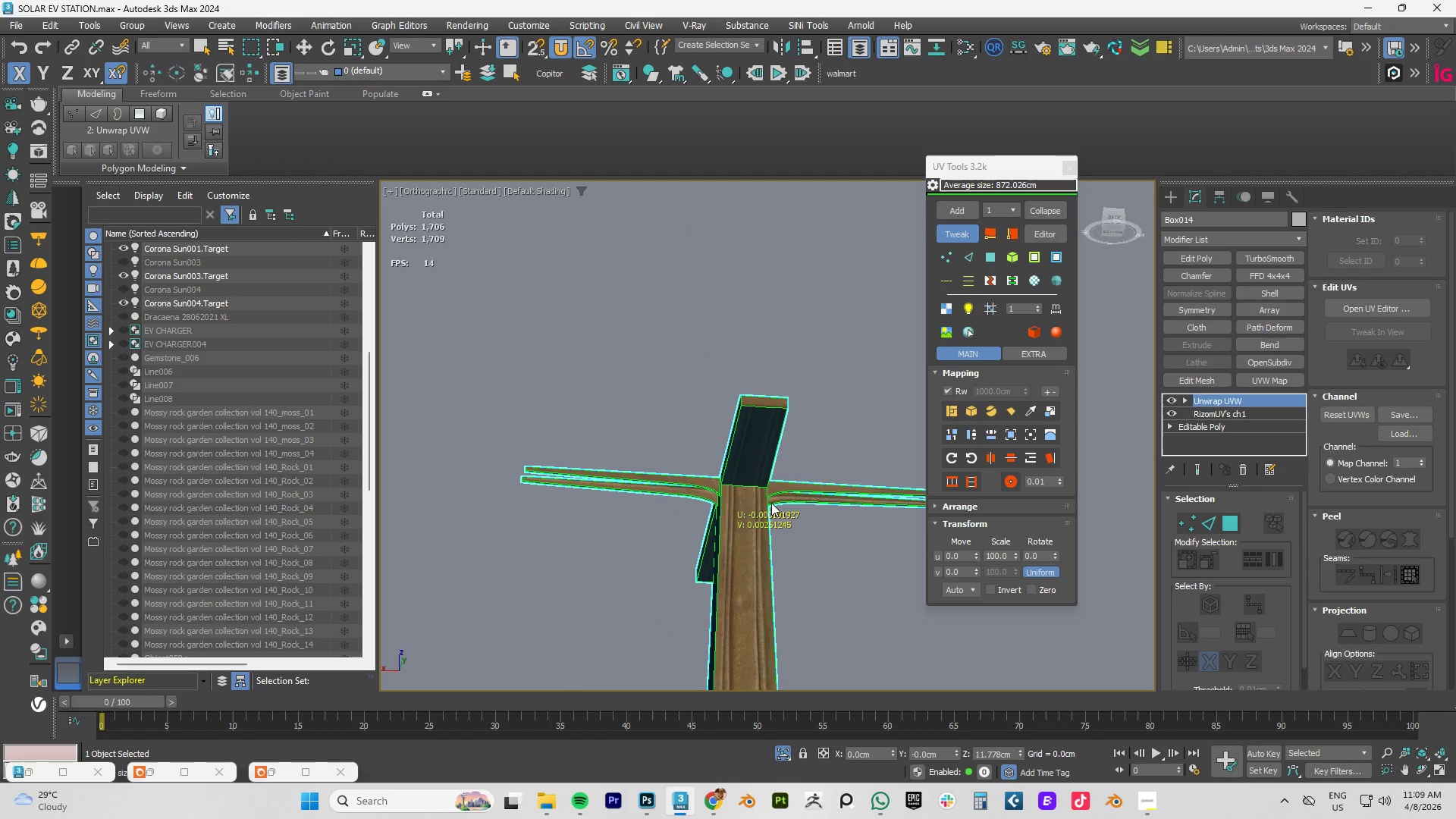 
hold_key(key=AltLeft, duration=0.78)
 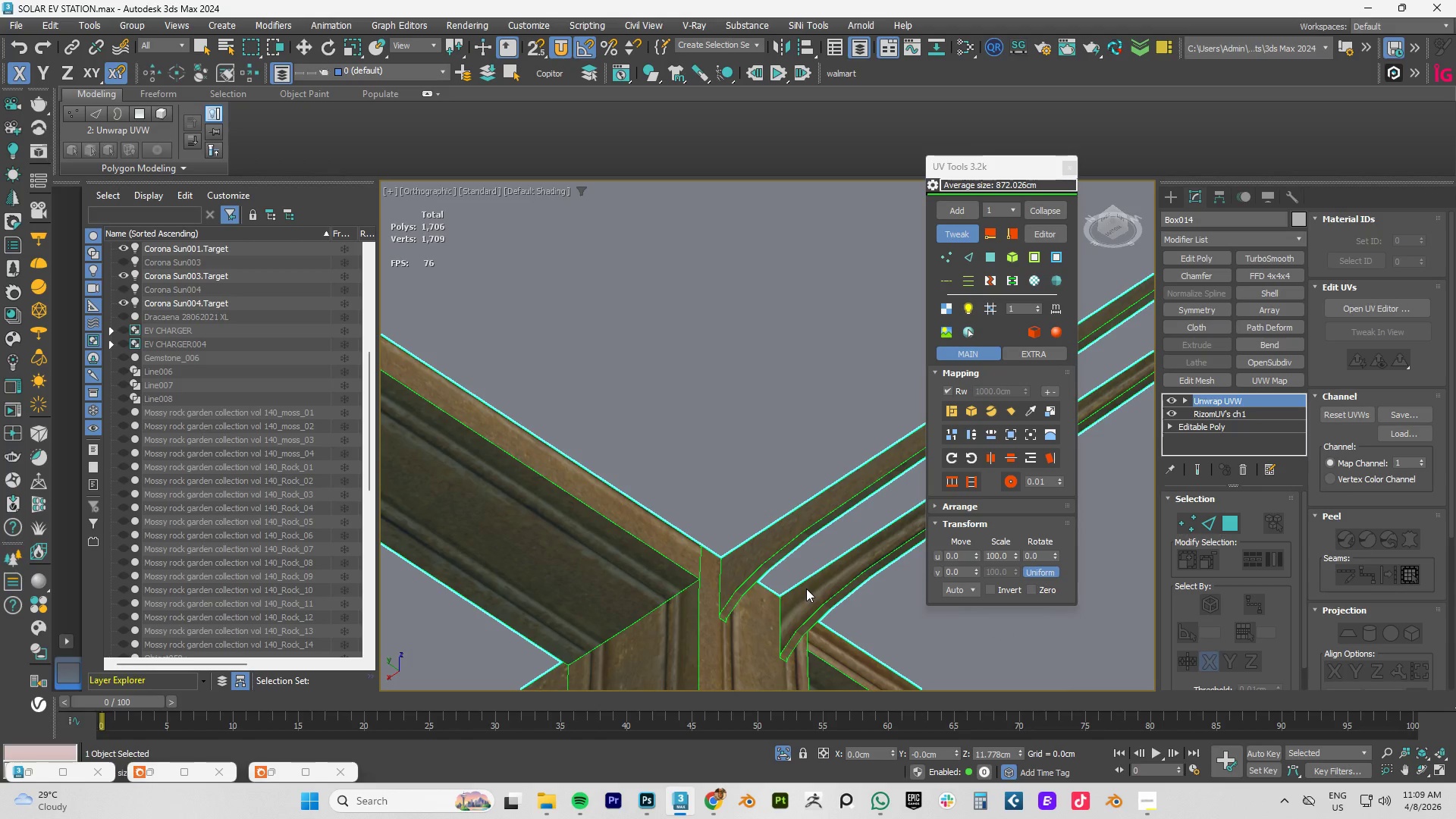 
scroll: coordinate [761, 468], scroll_direction: up, amount: 4.0
 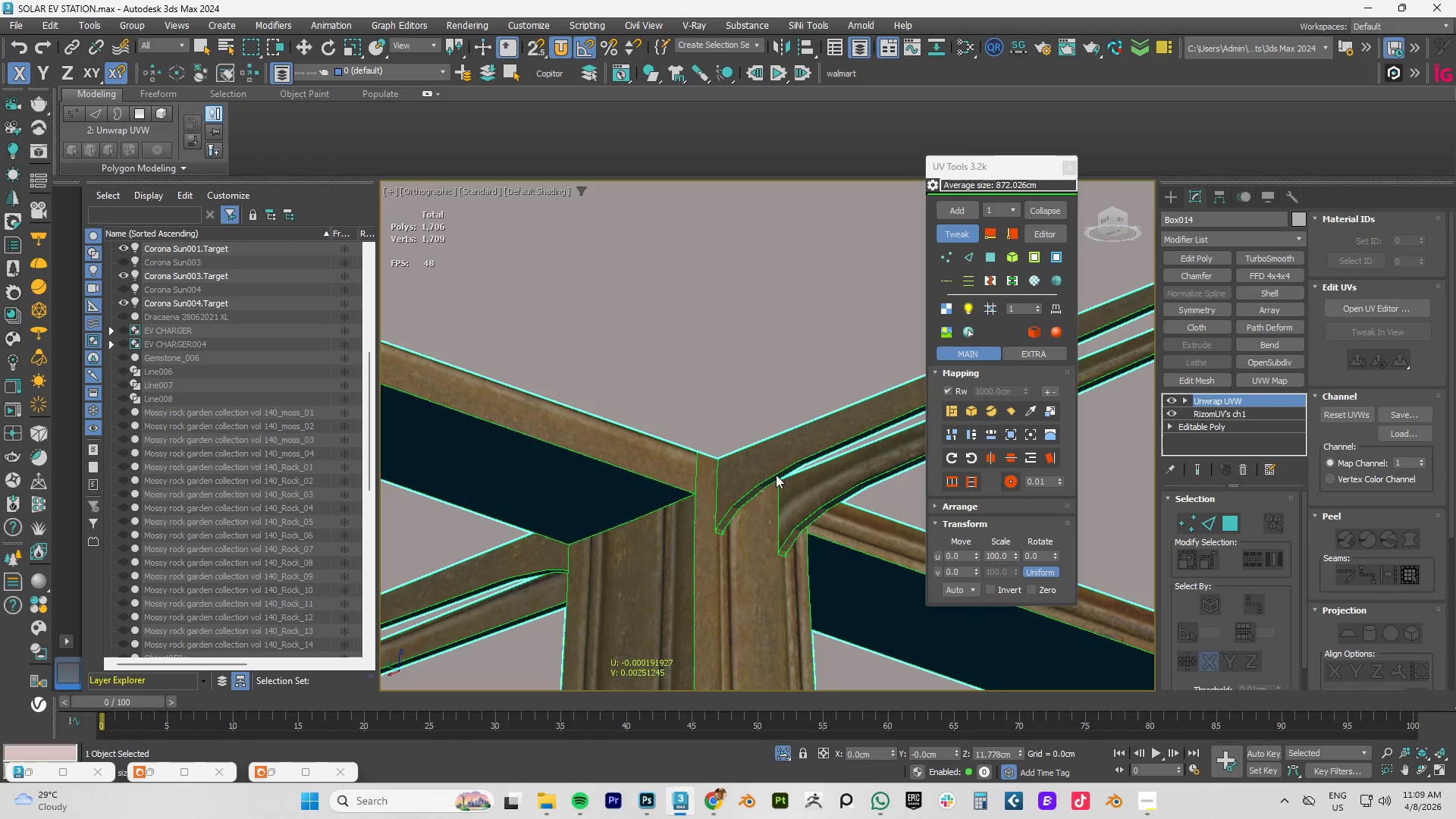 
hold_key(key=AltLeft, duration=1.94)
left_click([808, 589])
 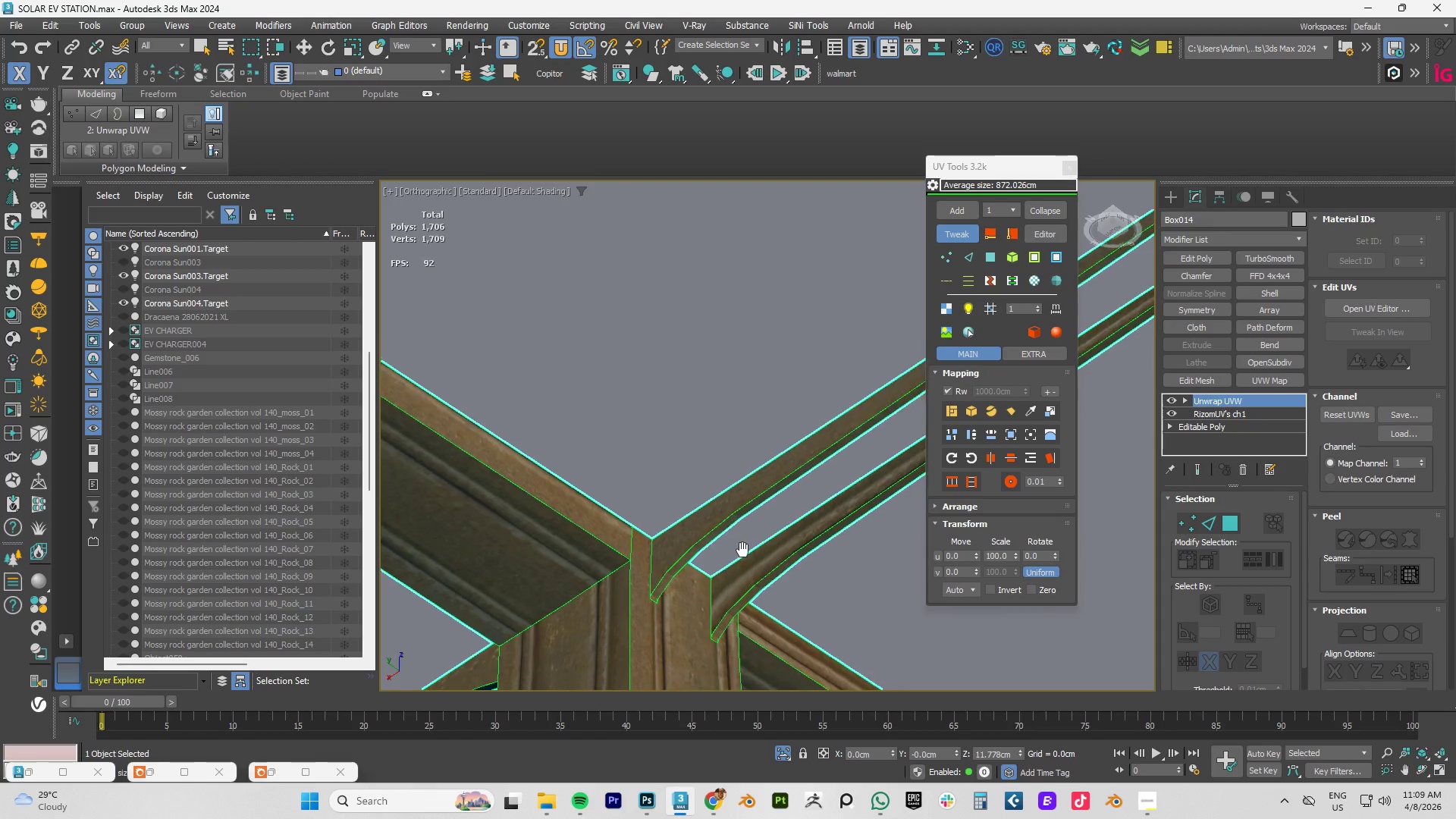 
hold_key(key=AltLeft, duration=0.75)
left_click_drag(start_coordinate=[689, 545], to_coordinate=[710, 600])
 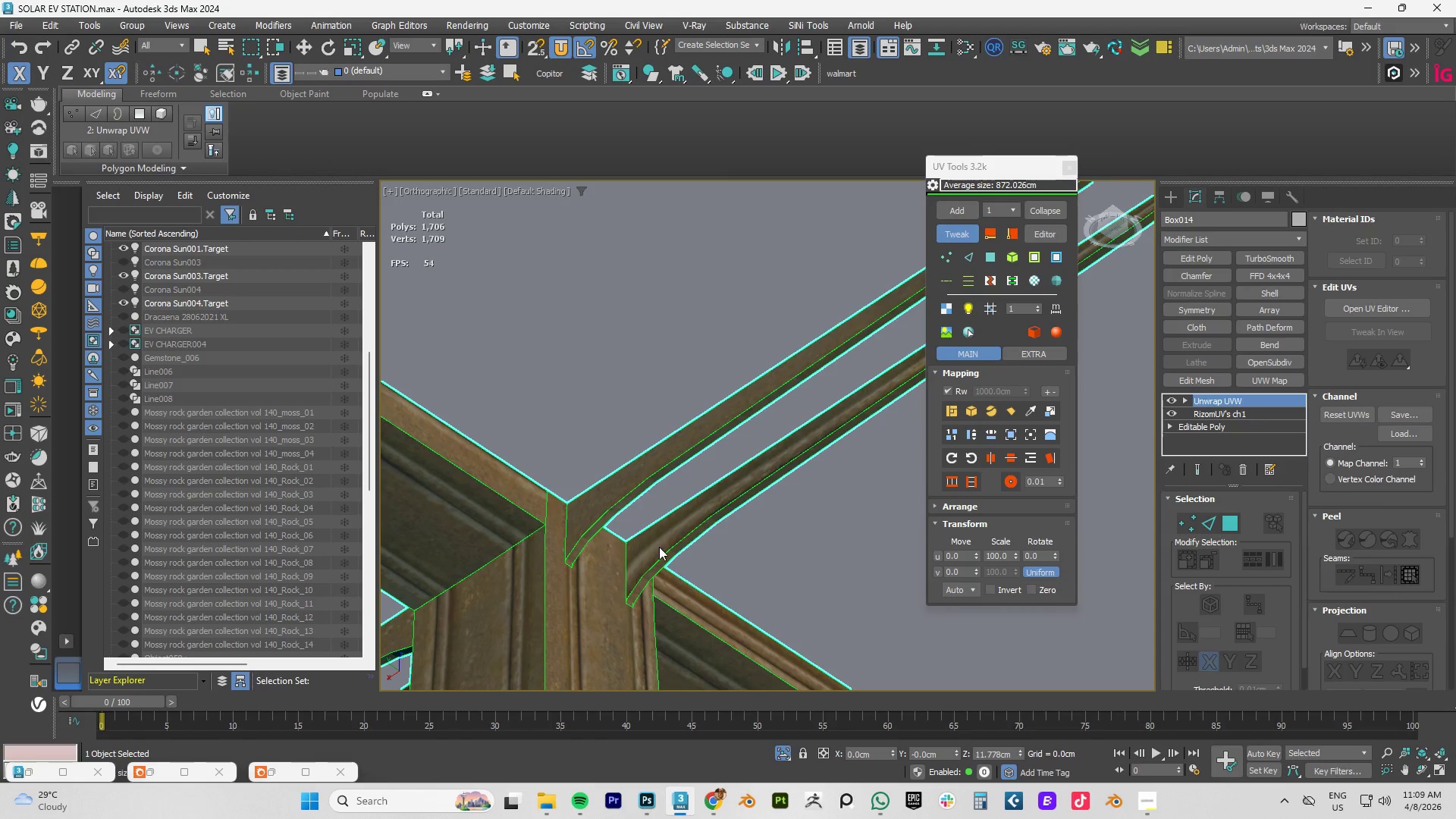 
hold_key(key=AltLeft, duration=1.53)
 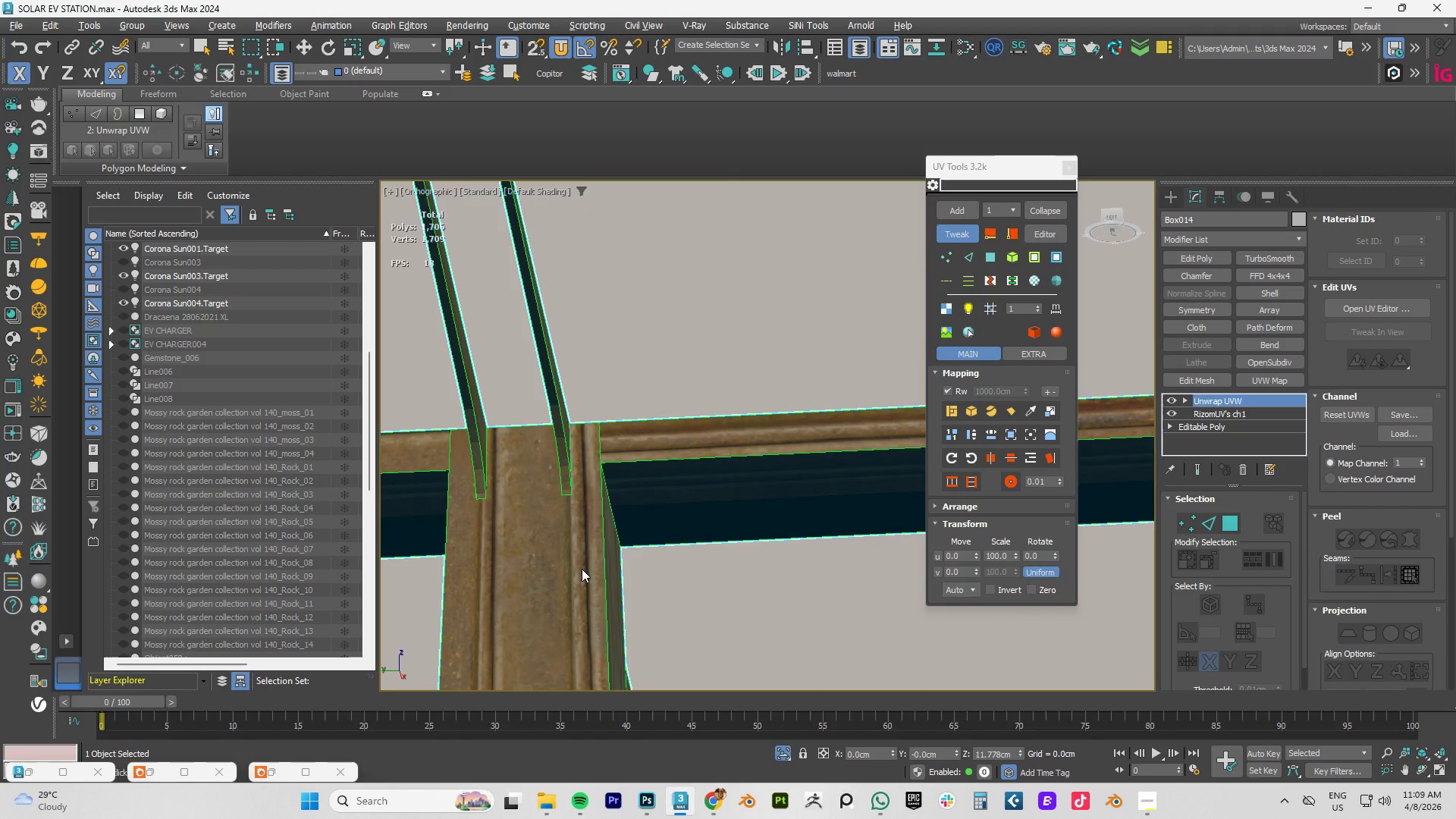 
hold_key(key=AltLeft, duration=0.45)
 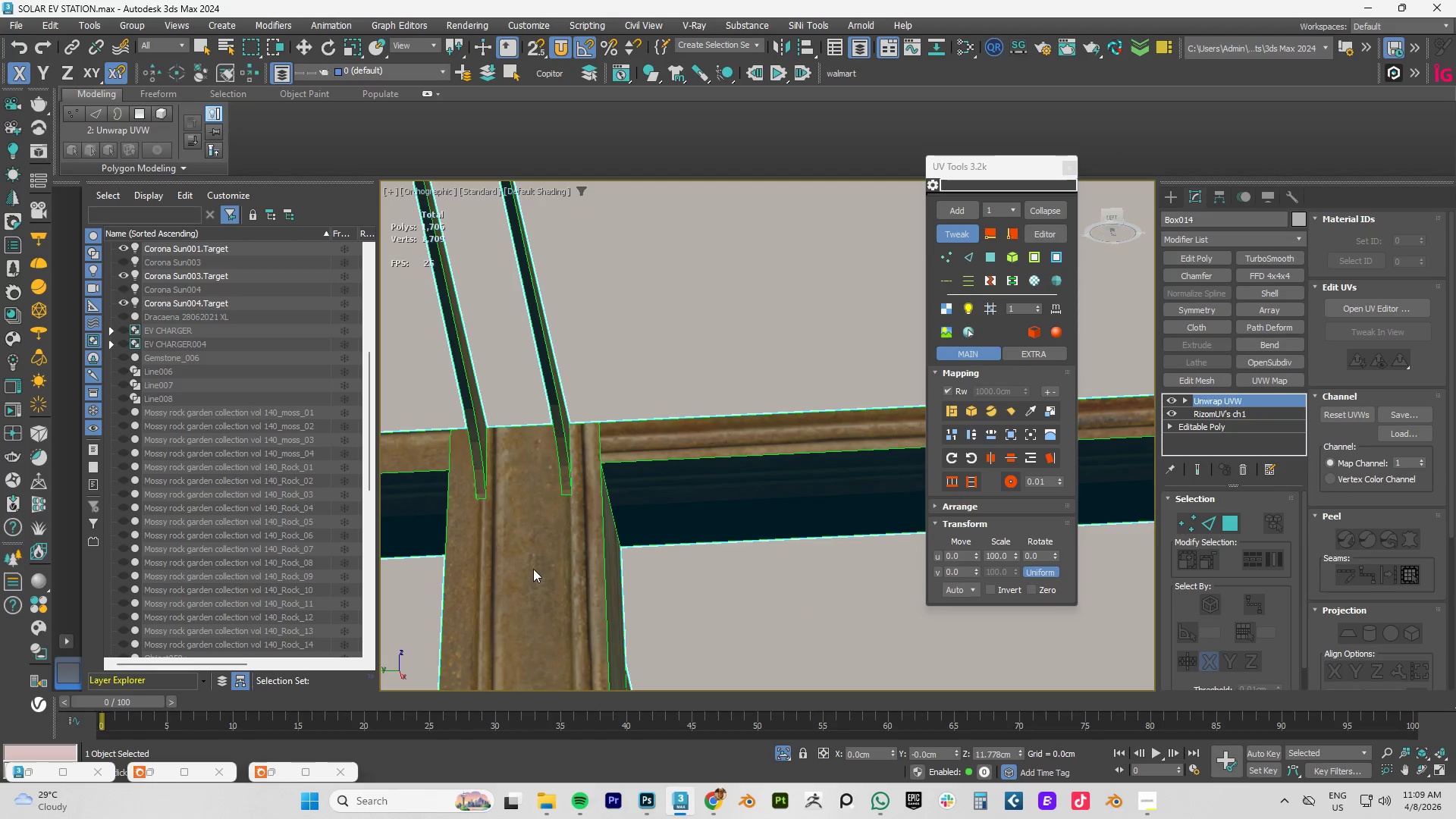 
hold_key(key=AltLeft, duration=4.73)
left_click_drag(start_coordinate=[541, 567], to_coordinate=[510, 573])
 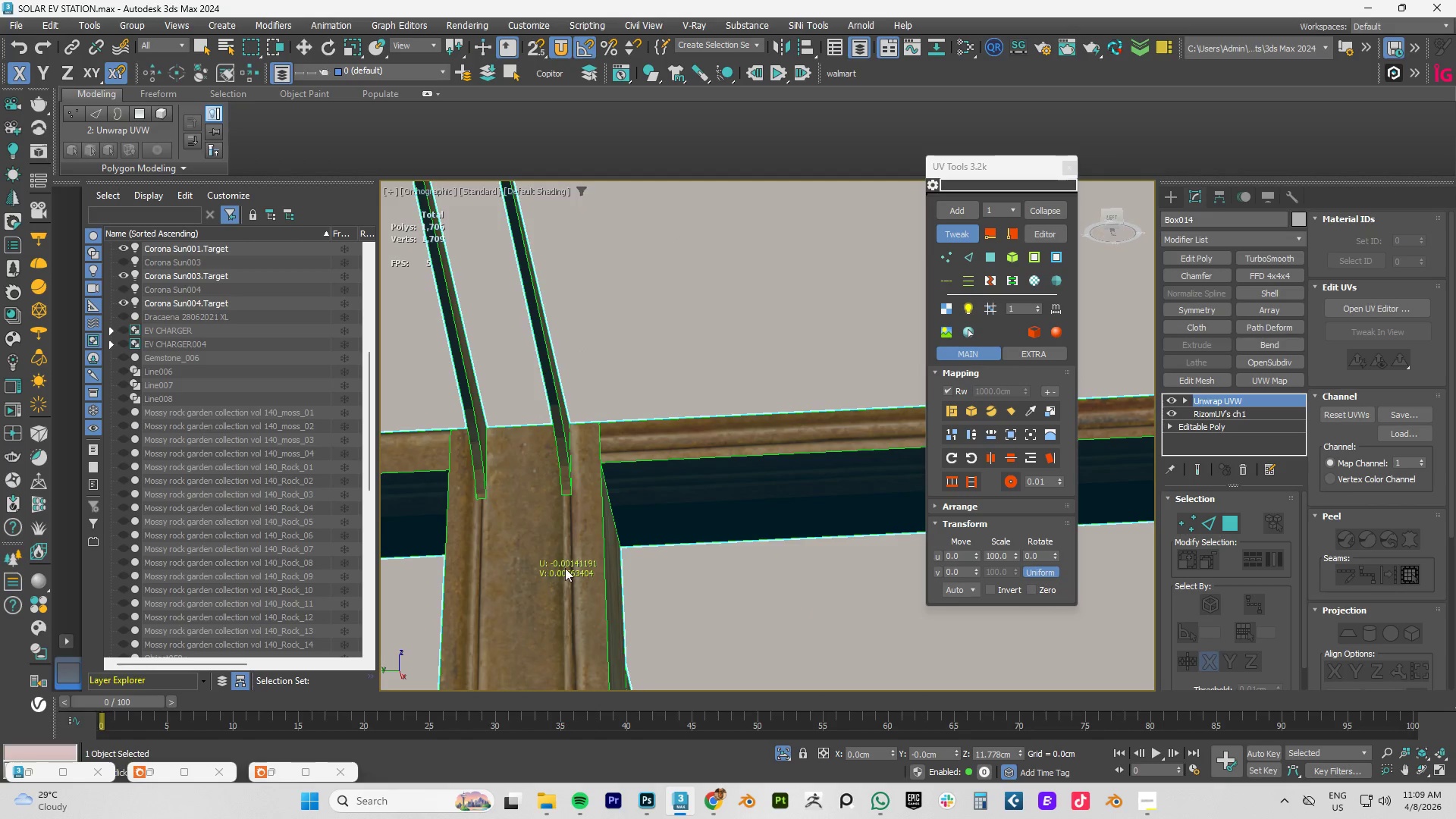 
hold_key(key=AltLeft, duration=0.72)
left_click_drag(start_coordinate=[619, 563], to_coordinate=[497, 576])
 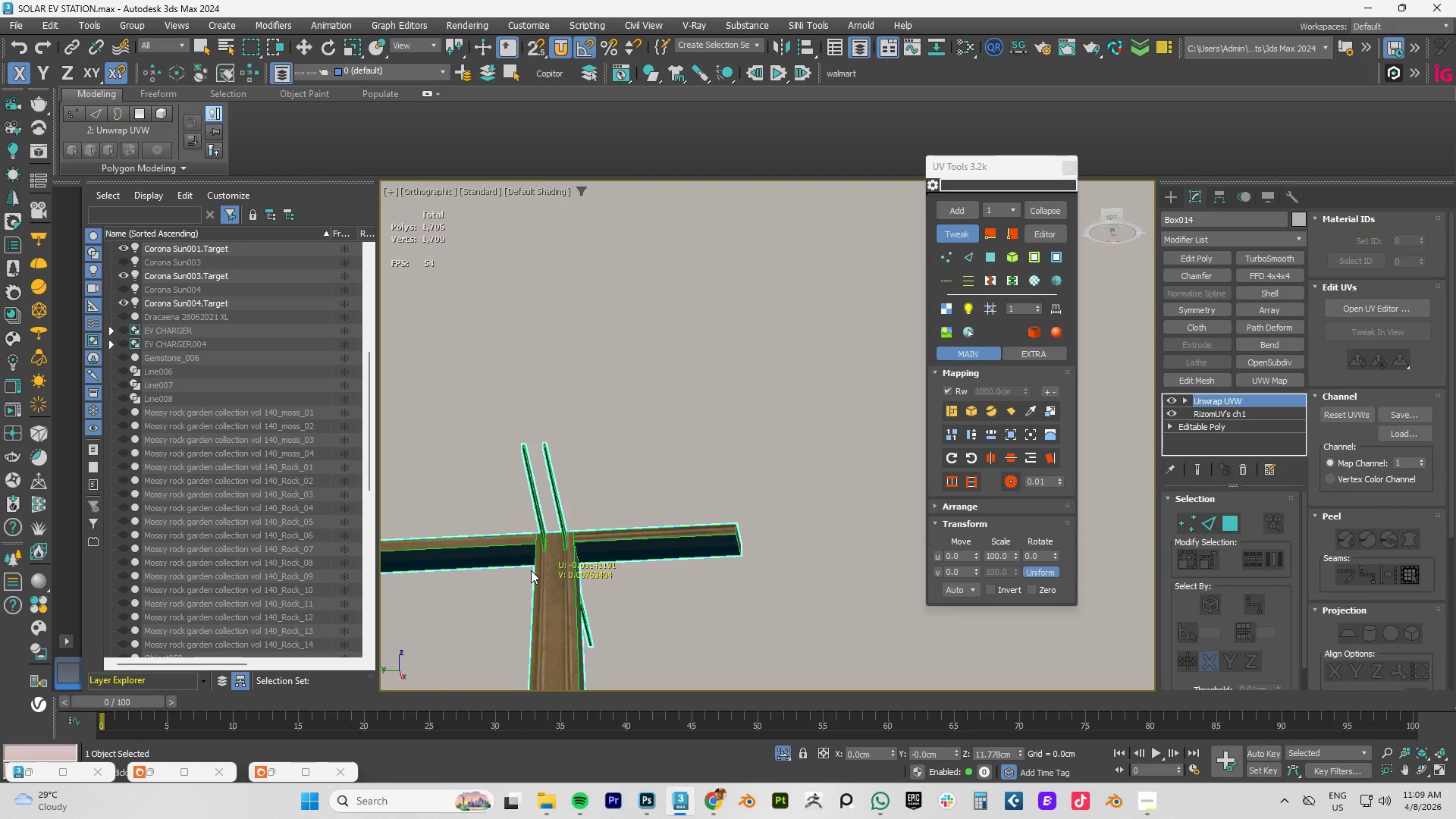 
scroll: coordinate [565, 568], scroll_direction: down, amount: 4.0
 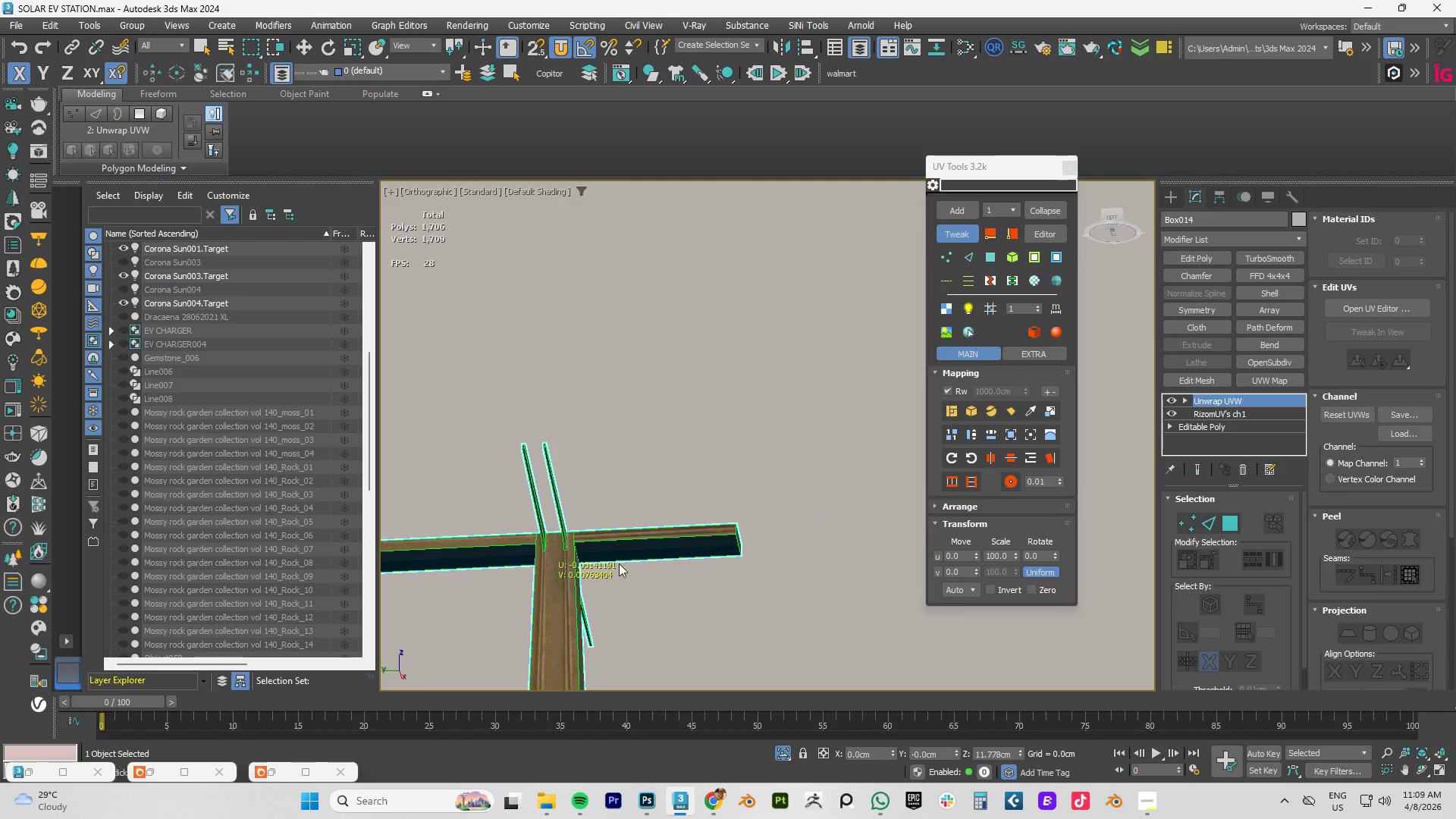 
hold_key(key=AltLeft, duration=0.83)
 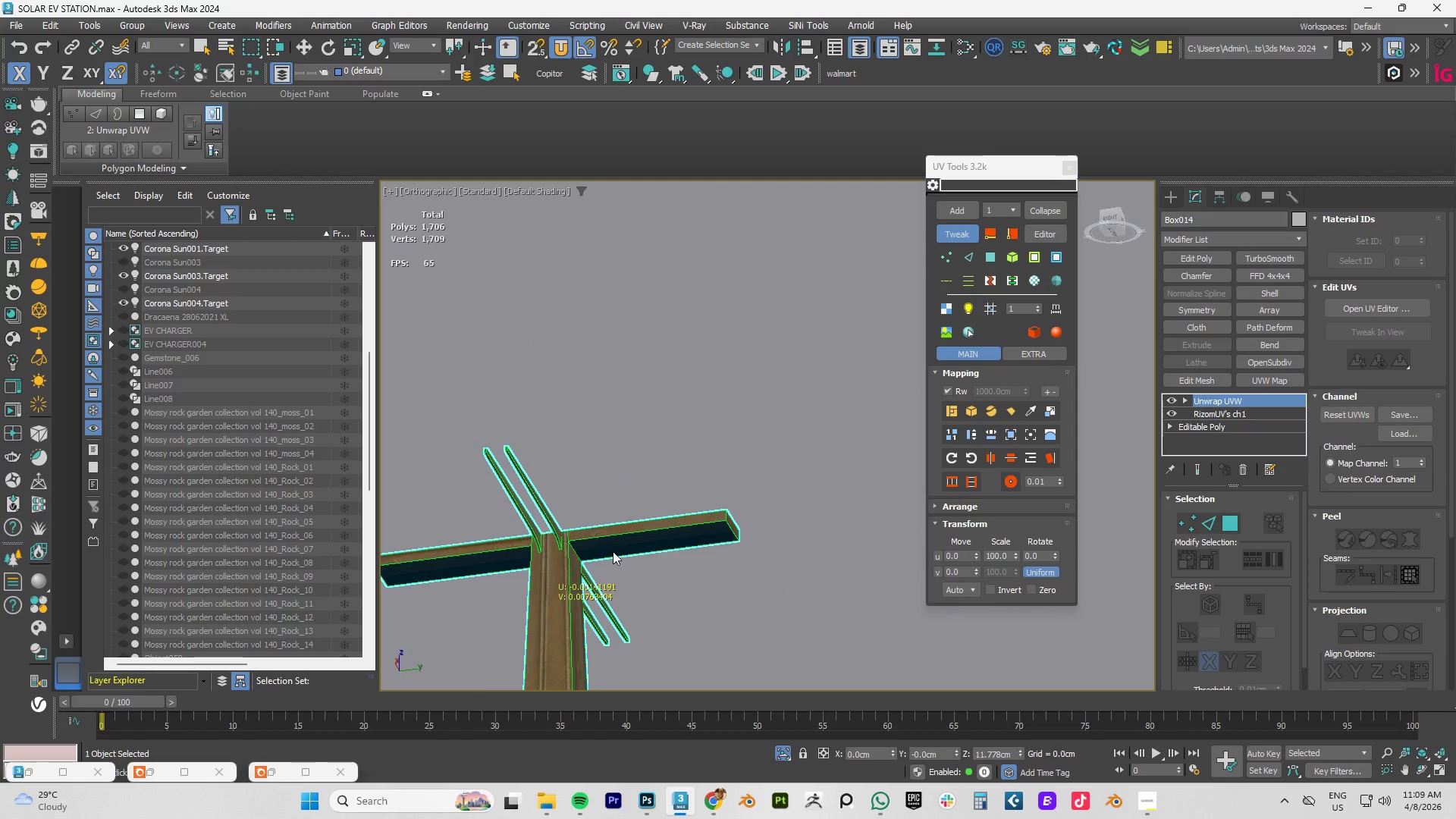 
scroll: coordinate [598, 555], scroll_direction: up, amount: 4.0
 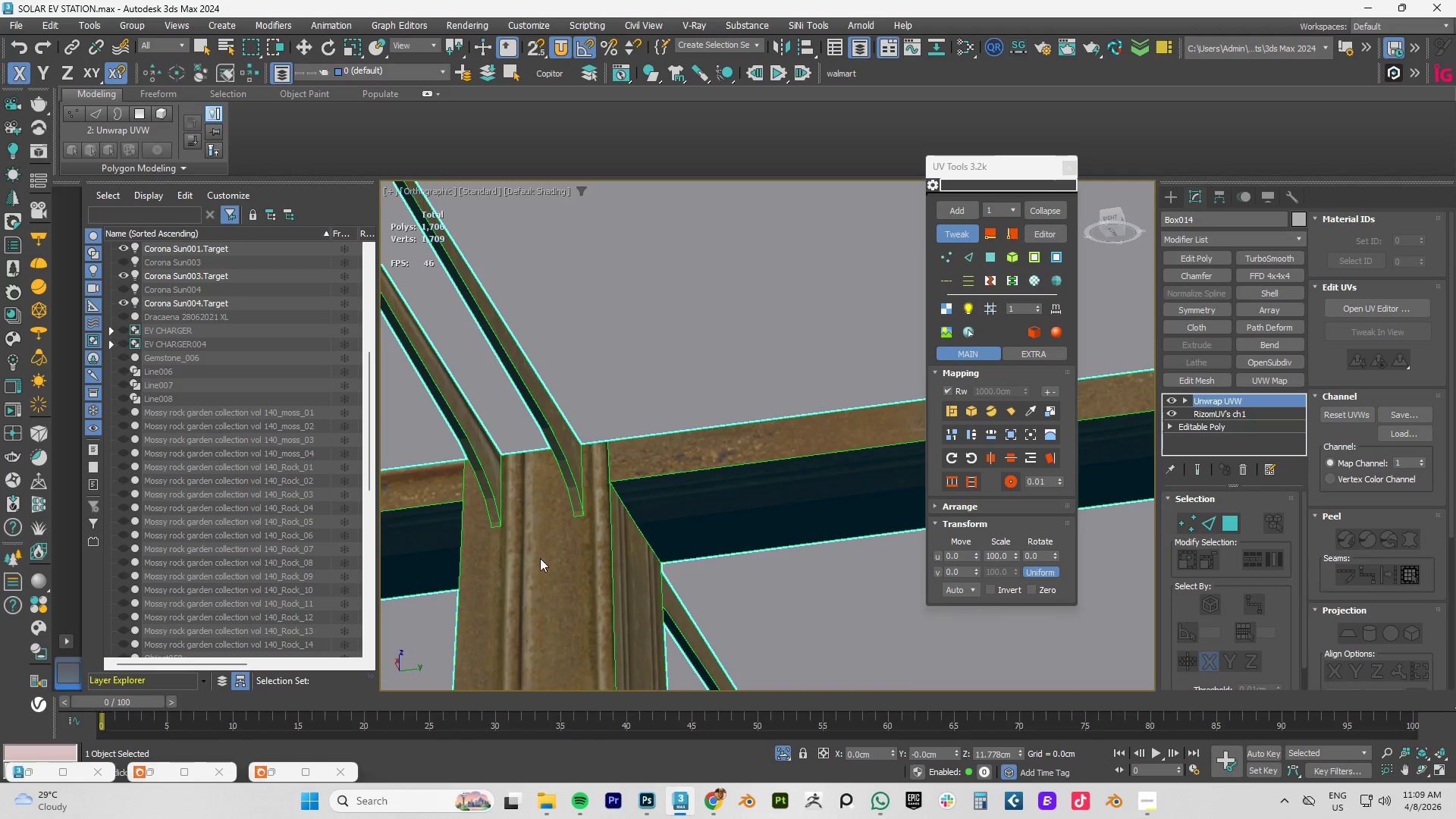 
left_click_drag(start_coordinate=[558, 559], to_coordinate=[531, 564])
 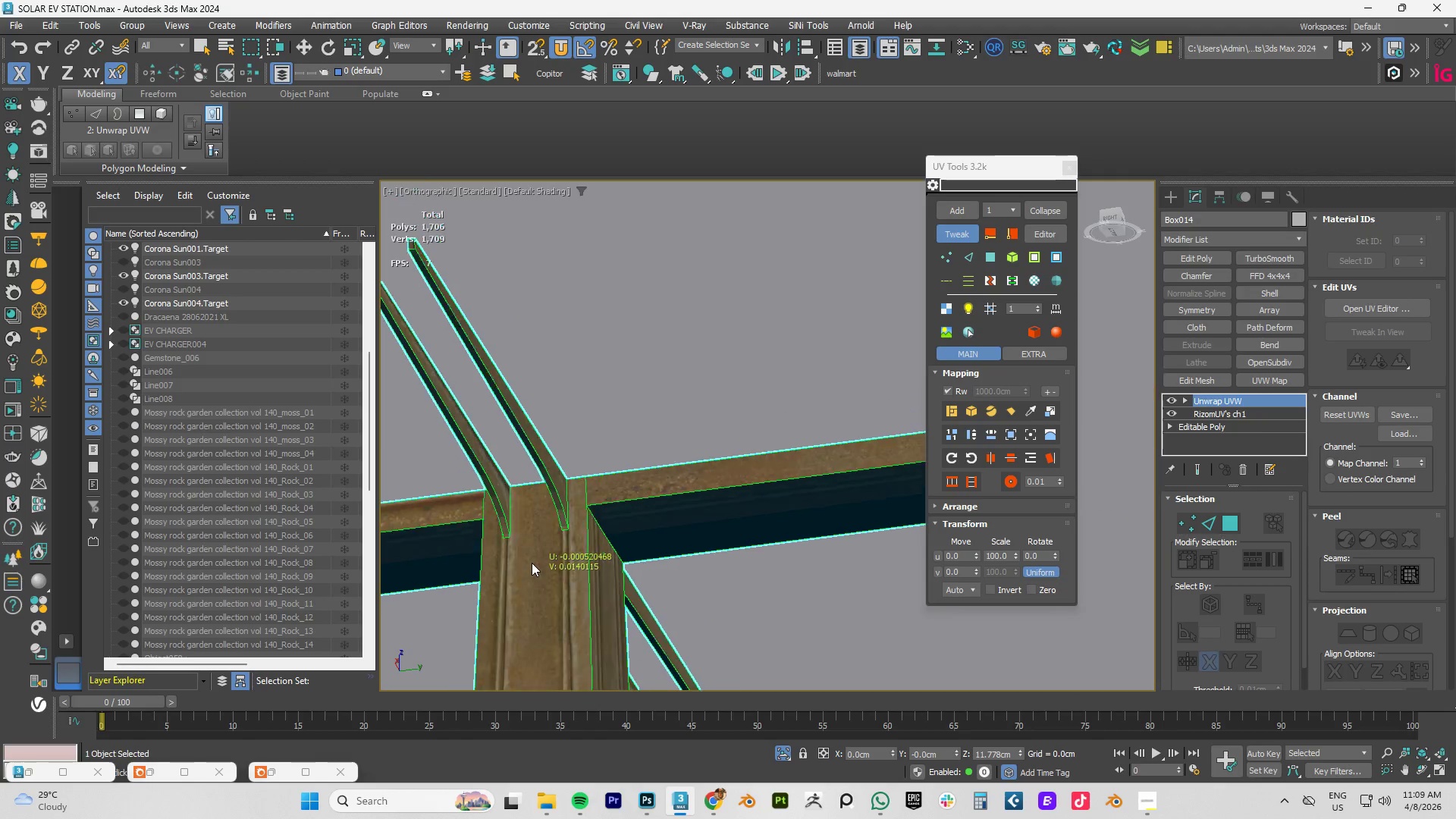 
hold_key(key=AltLeft, duration=0.73)
left_click_drag(start_coordinate=[531, 558], to_coordinate=[593, 652])
 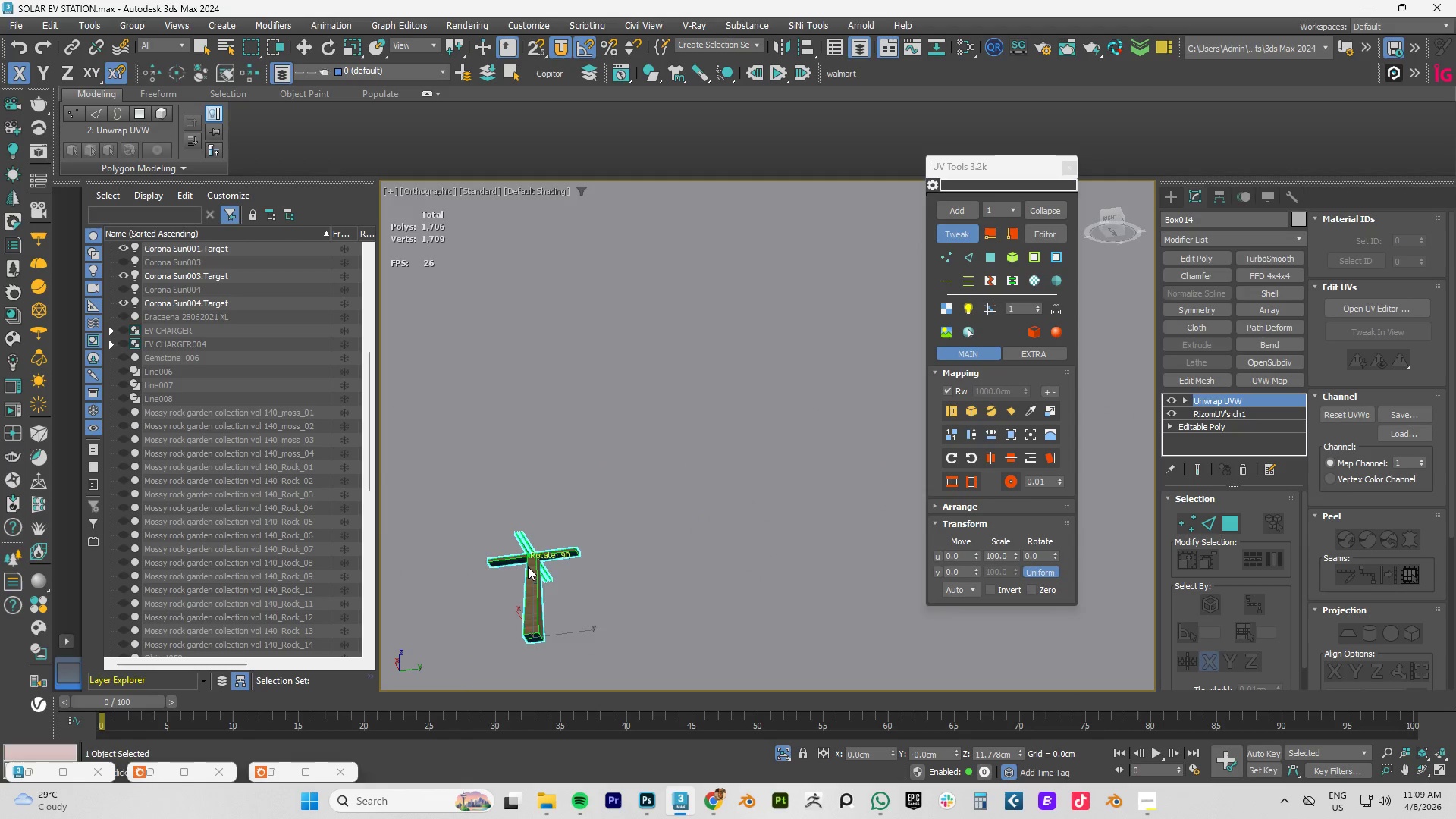 
scroll: coordinate [532, 559], scroll_direction: down, amount: 8.0
 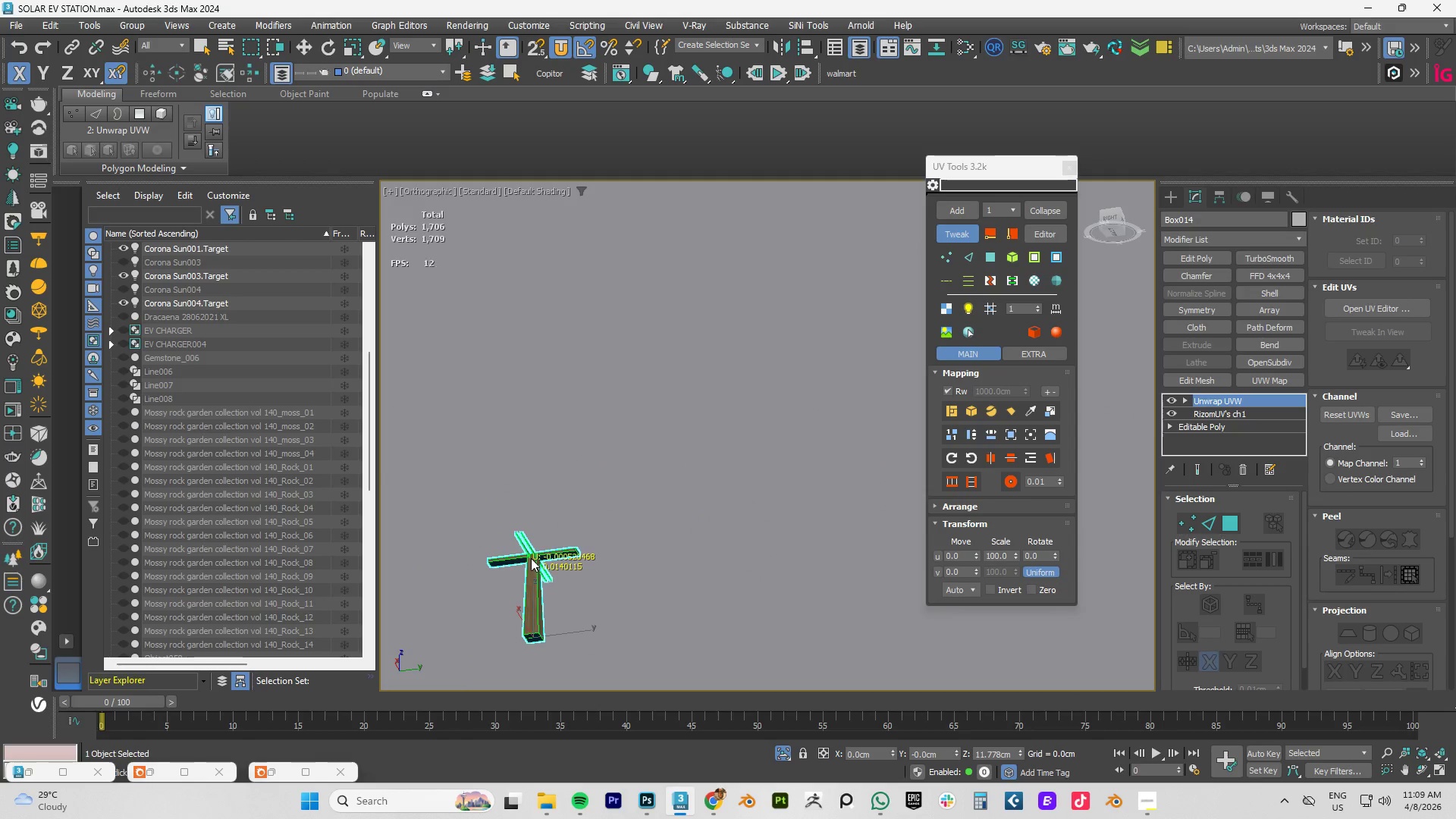 
scroll: coordinate [528, 566], scroll_direction: up, amount: 9.0
 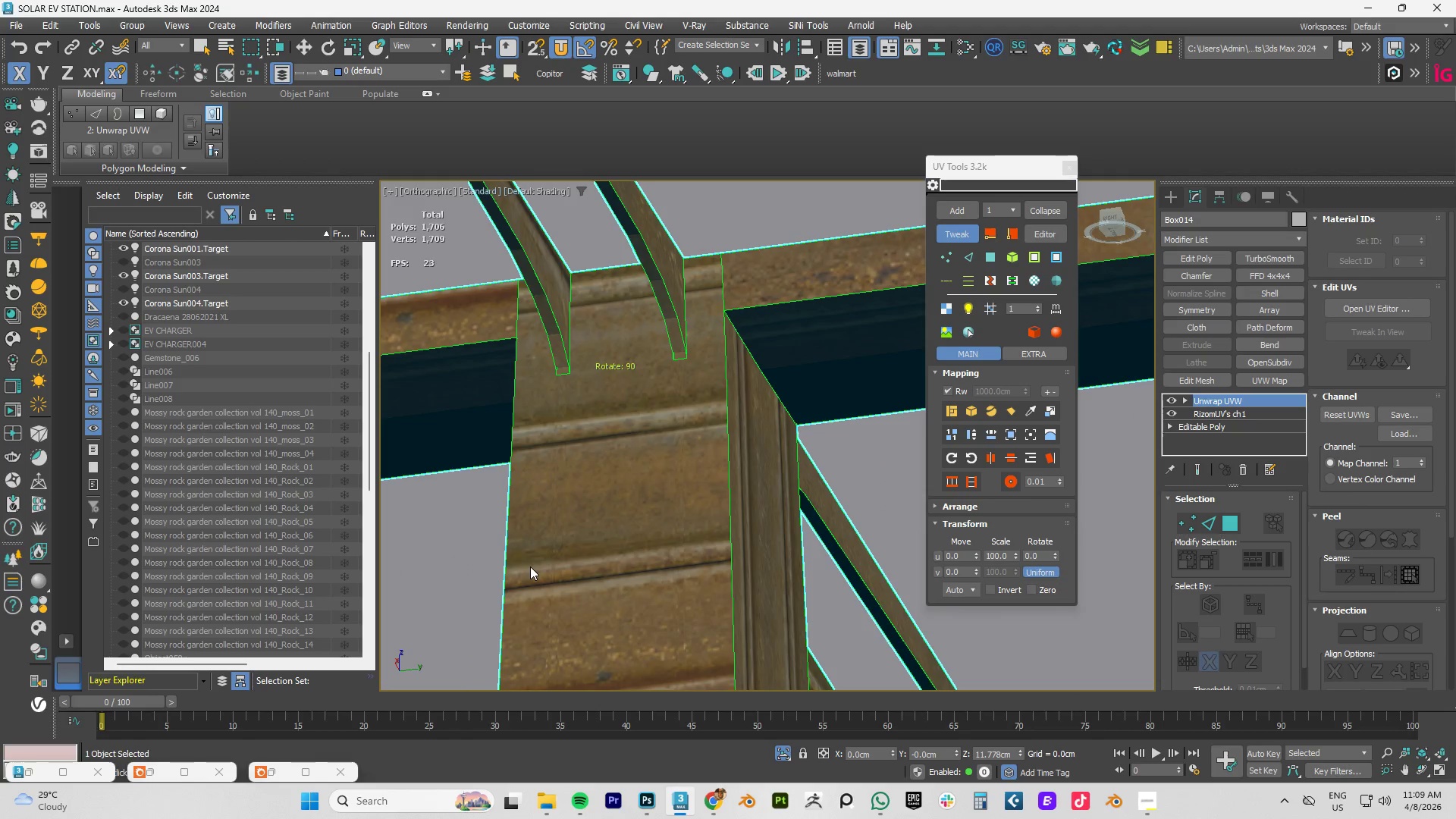 
key(Control+Z)
 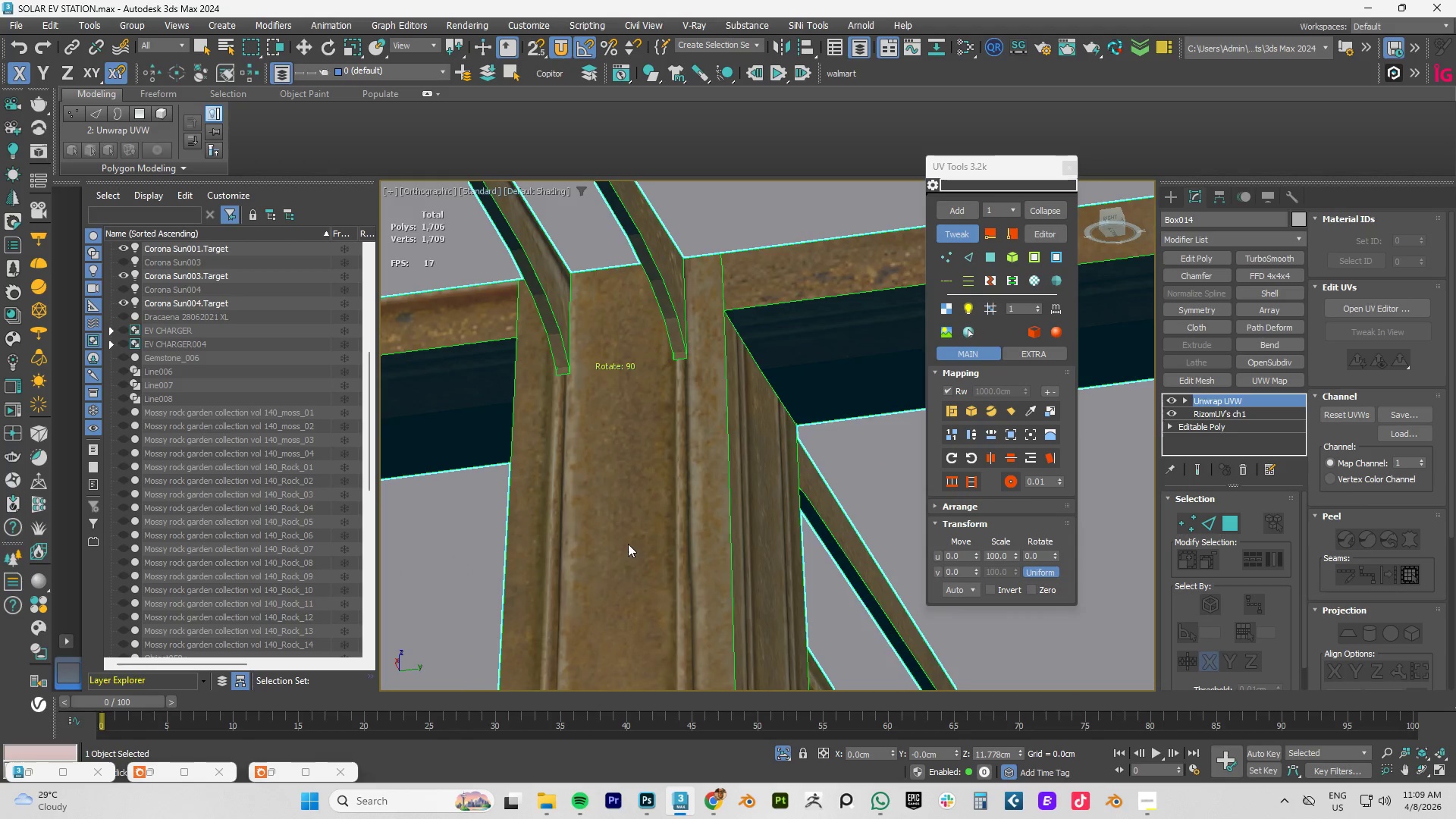 
scroll: coordinate [629, 542], scroll_direction: down, amount: 5.0
 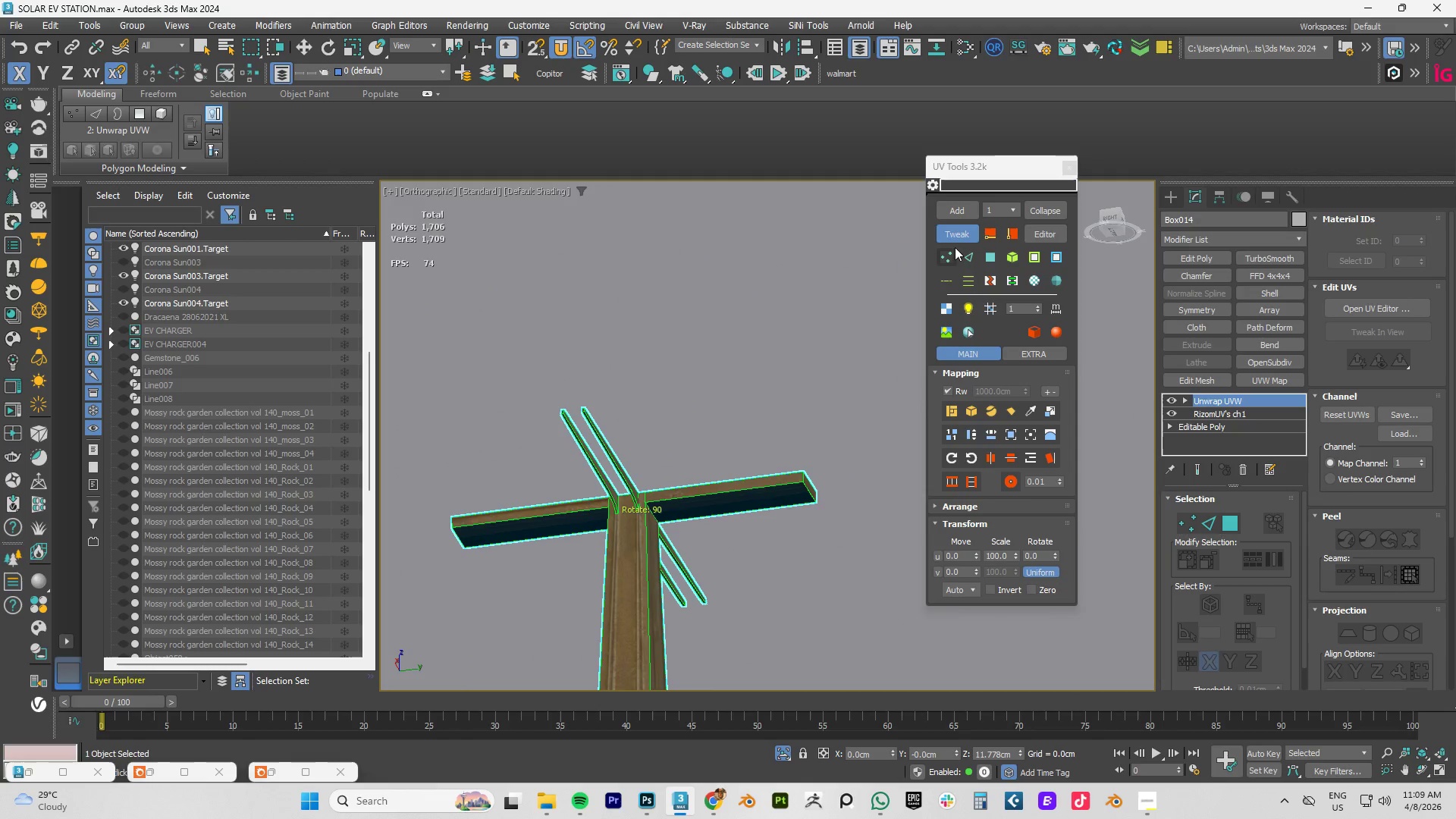 
left_click([955, 239])
 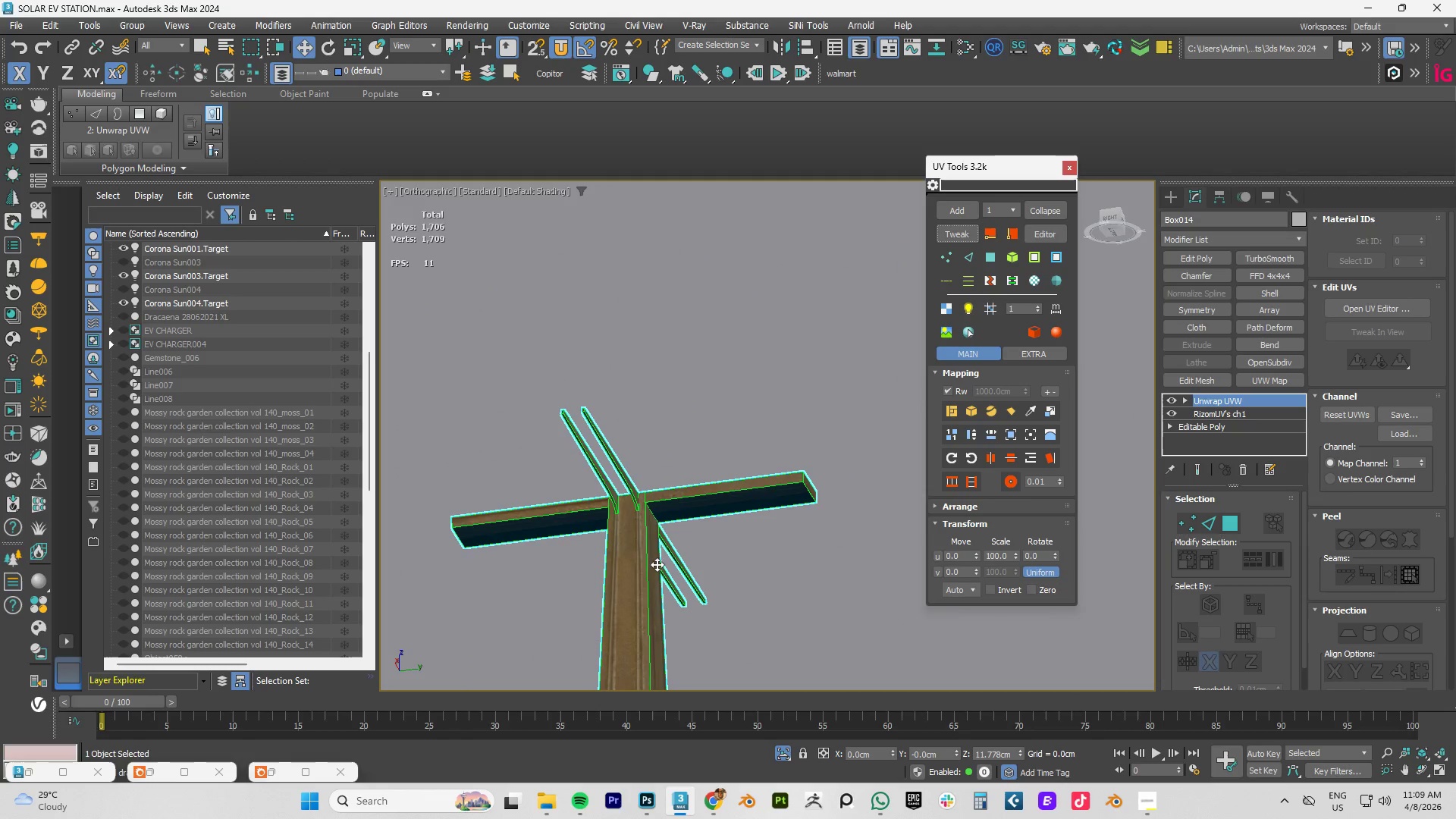 
left_click([731, 550])
 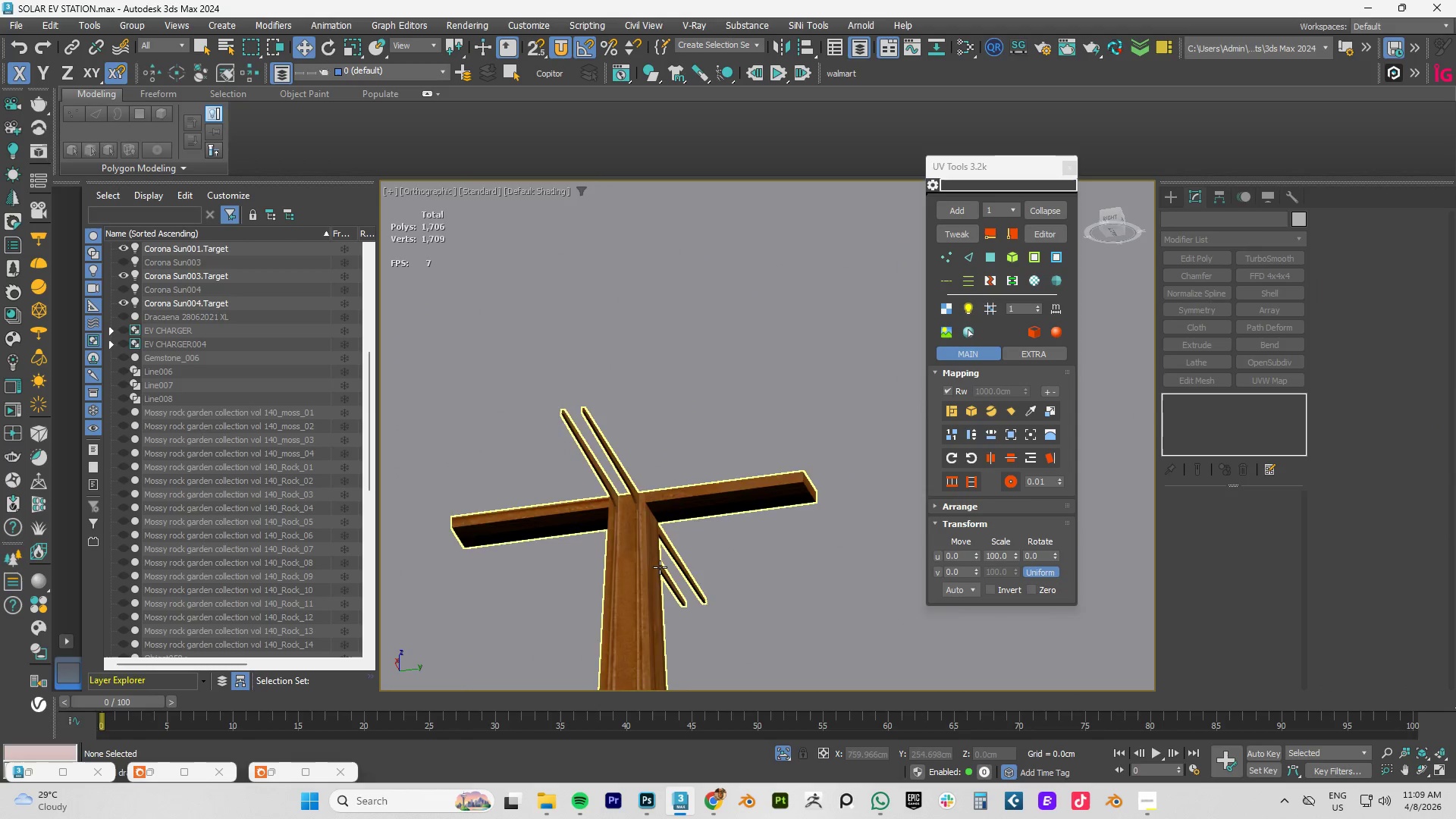 
hold_key(key=AltLeft, duration=0.72)
 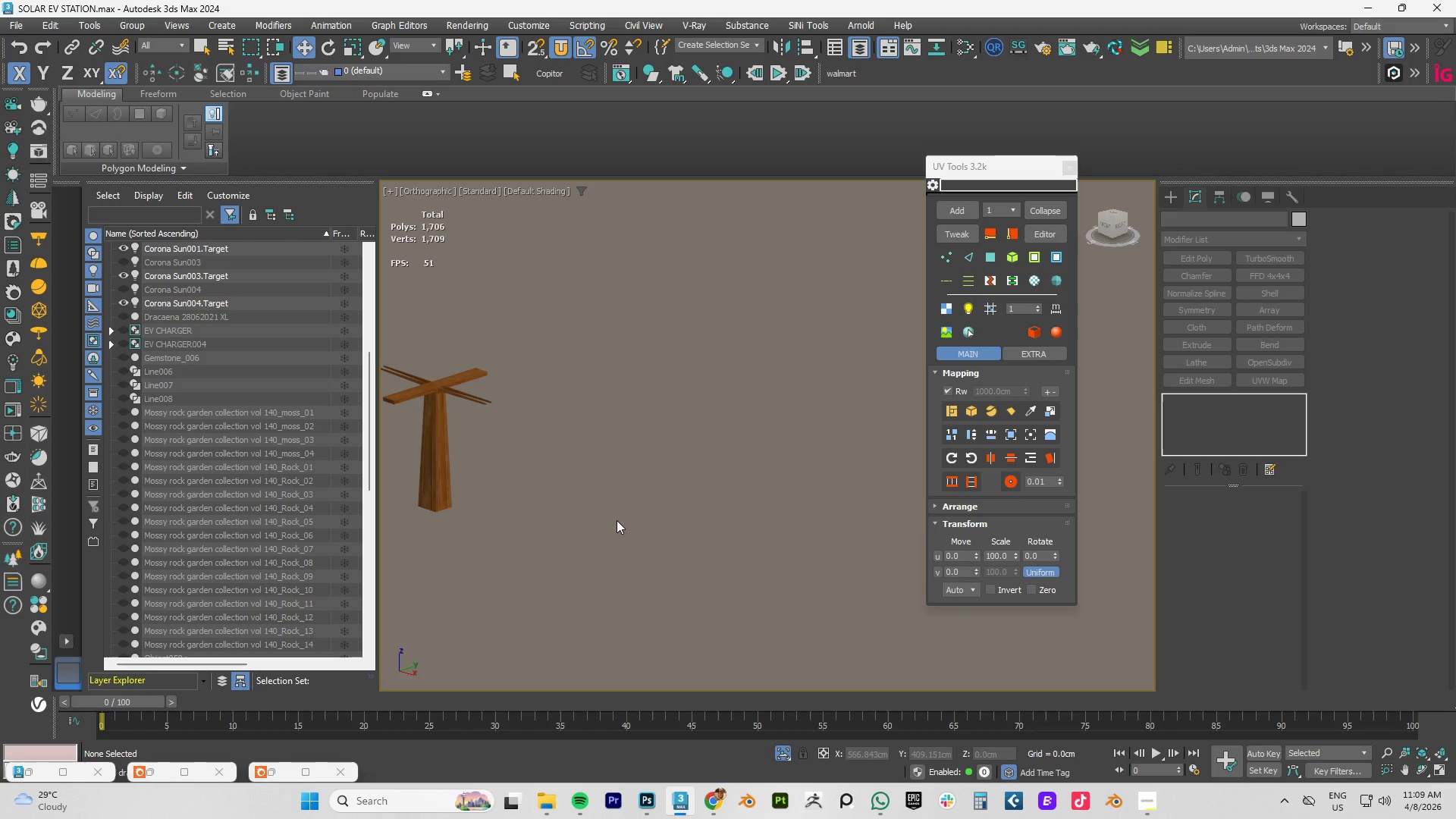 
scroll: coordinate [651, 557], scroll_direction: down, amount: 3.0
 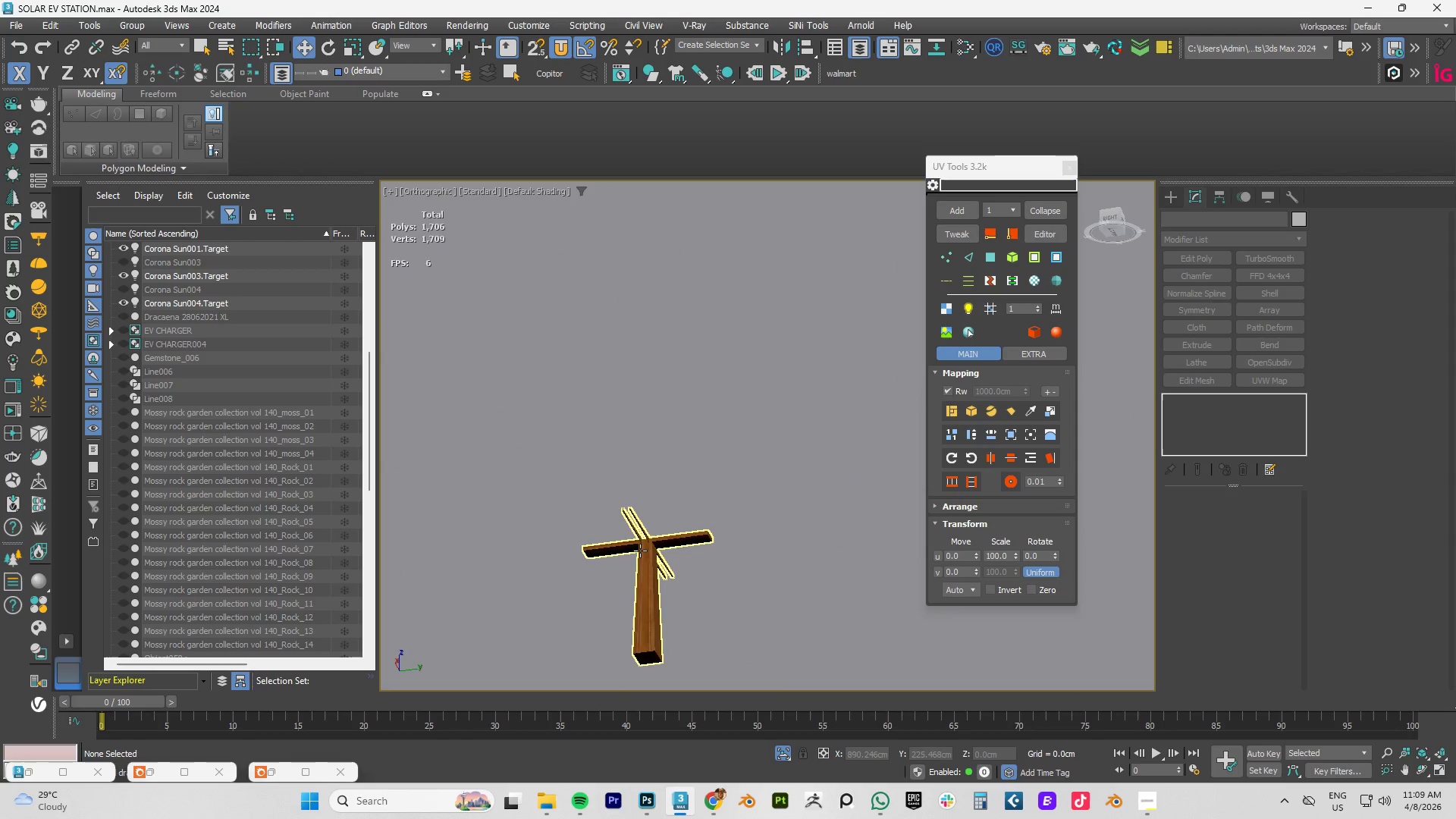 
key(Alt+Q)
 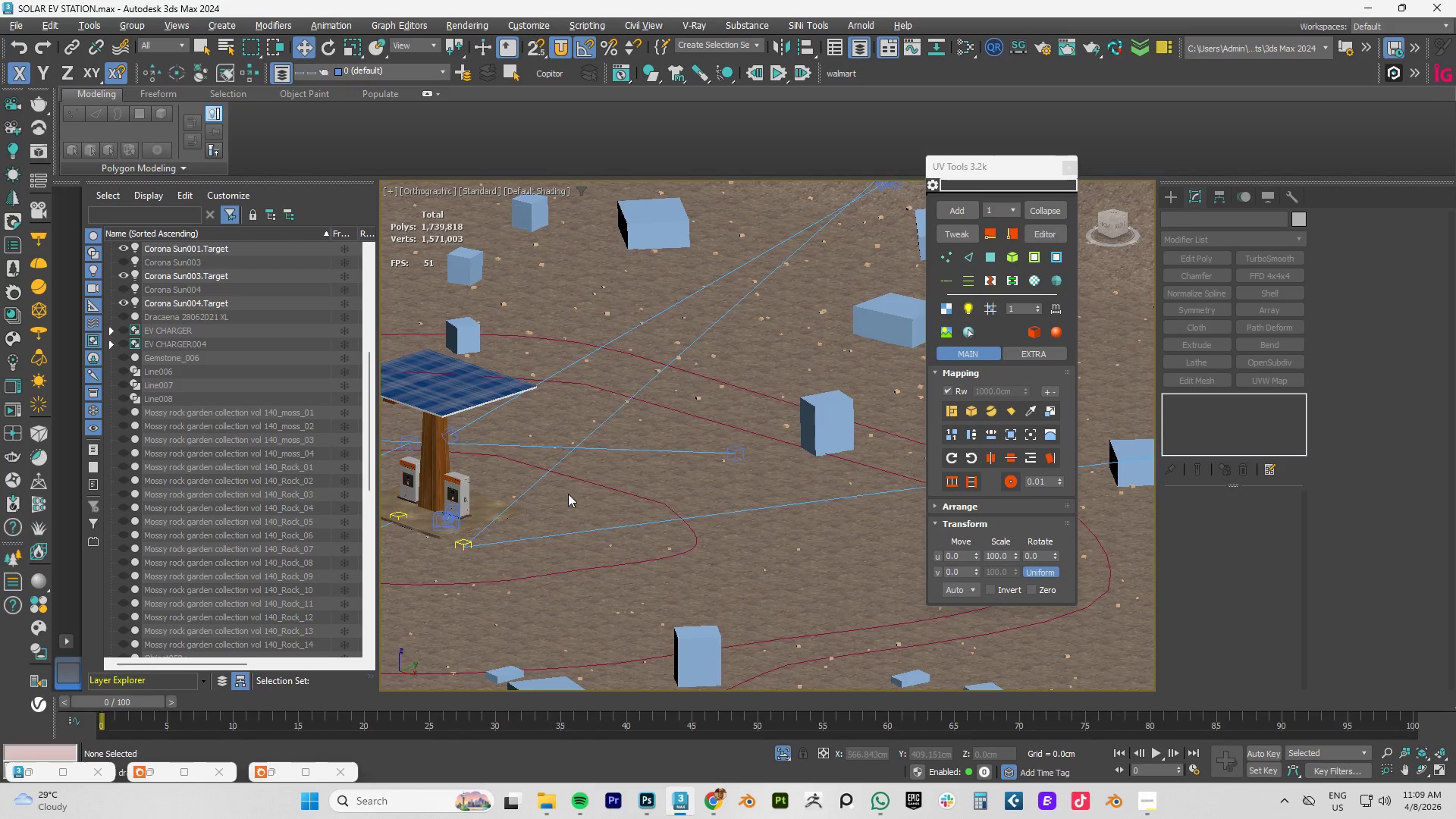 
scroll: coordinate [466, 396], scroll_direction: down, amount: 3.0
 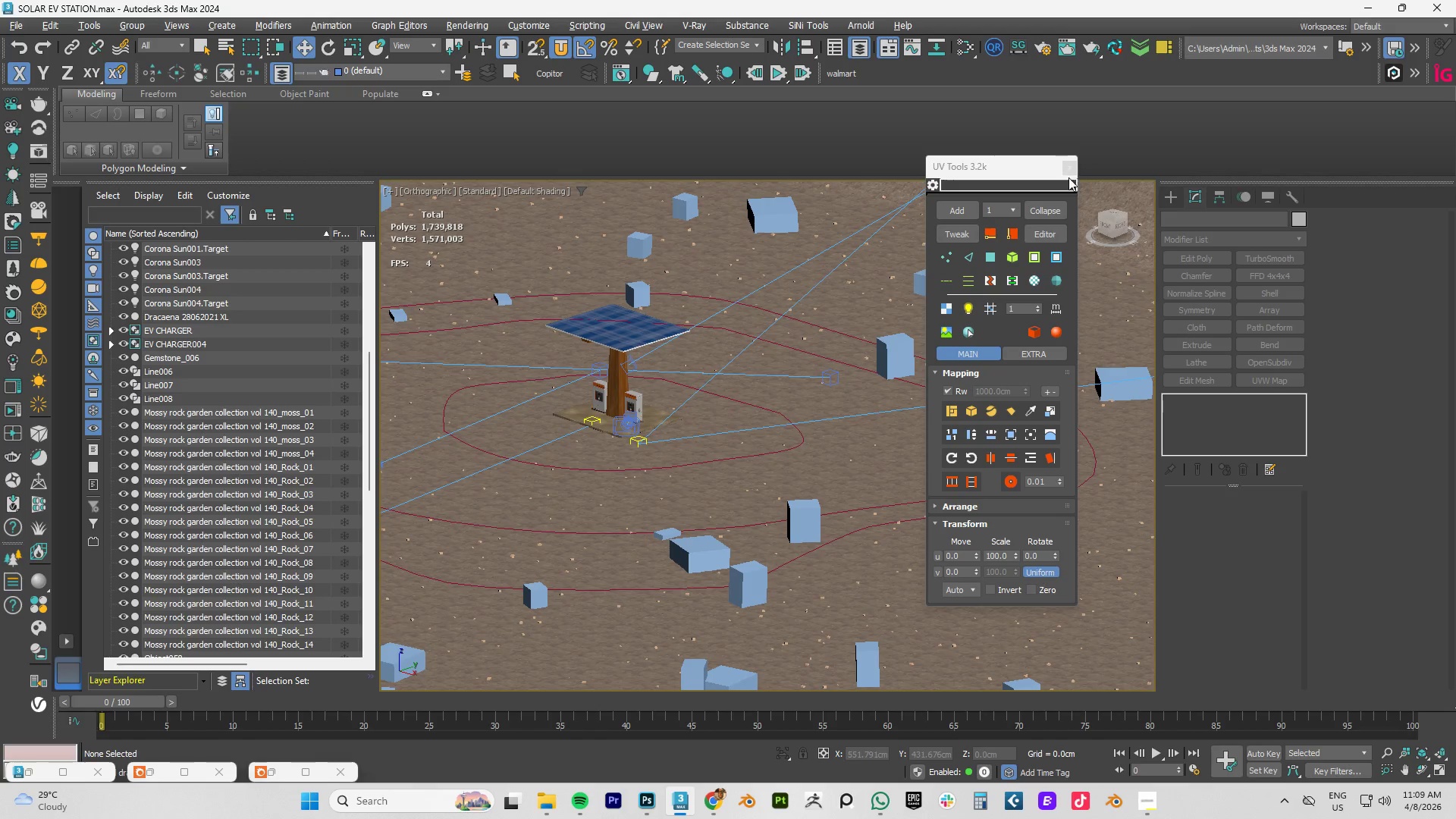 
left_click([1072, 168])
 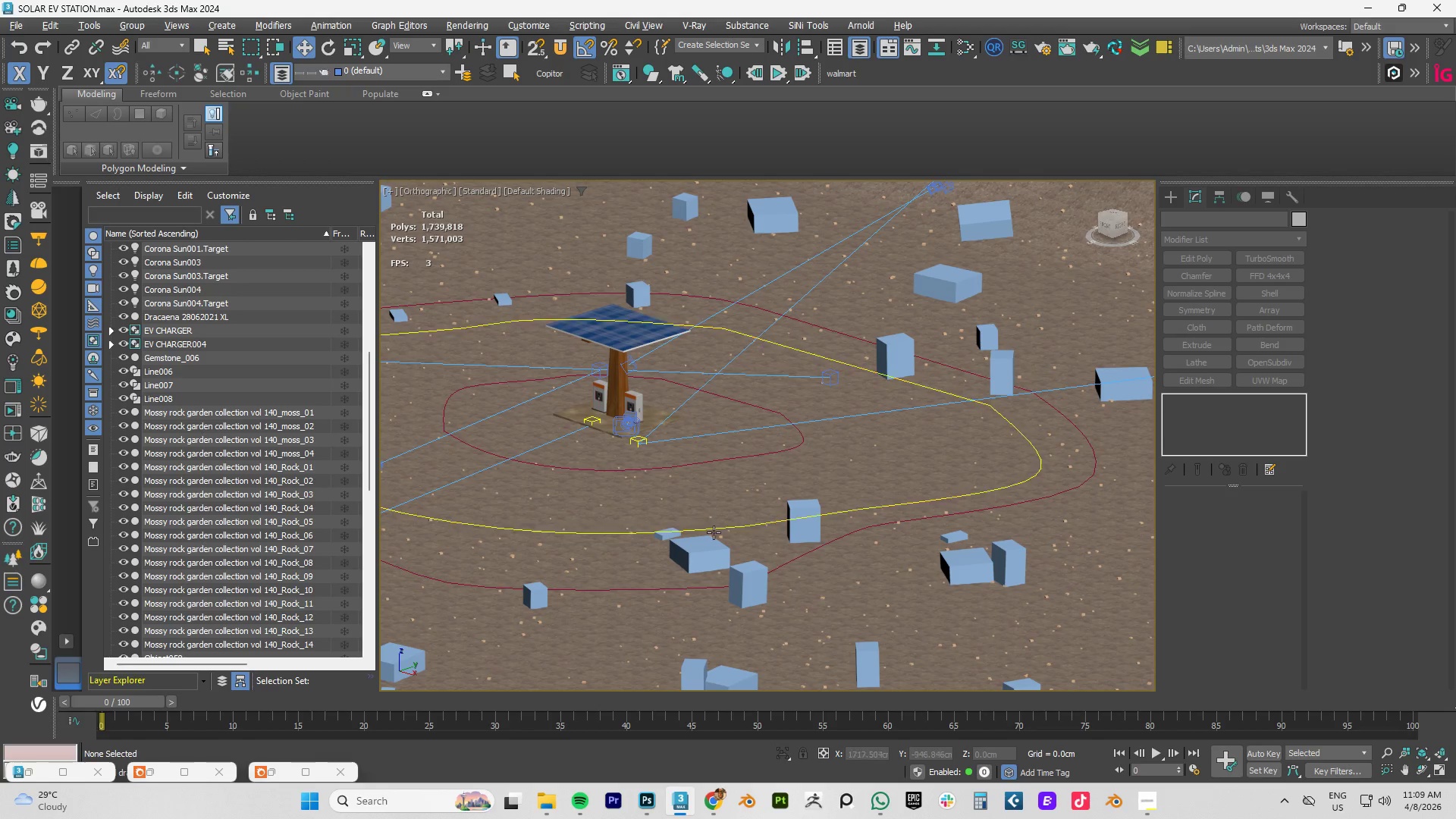 
scroll: coordinate [647, 347], scroll_direction: down, amount: 1.0
 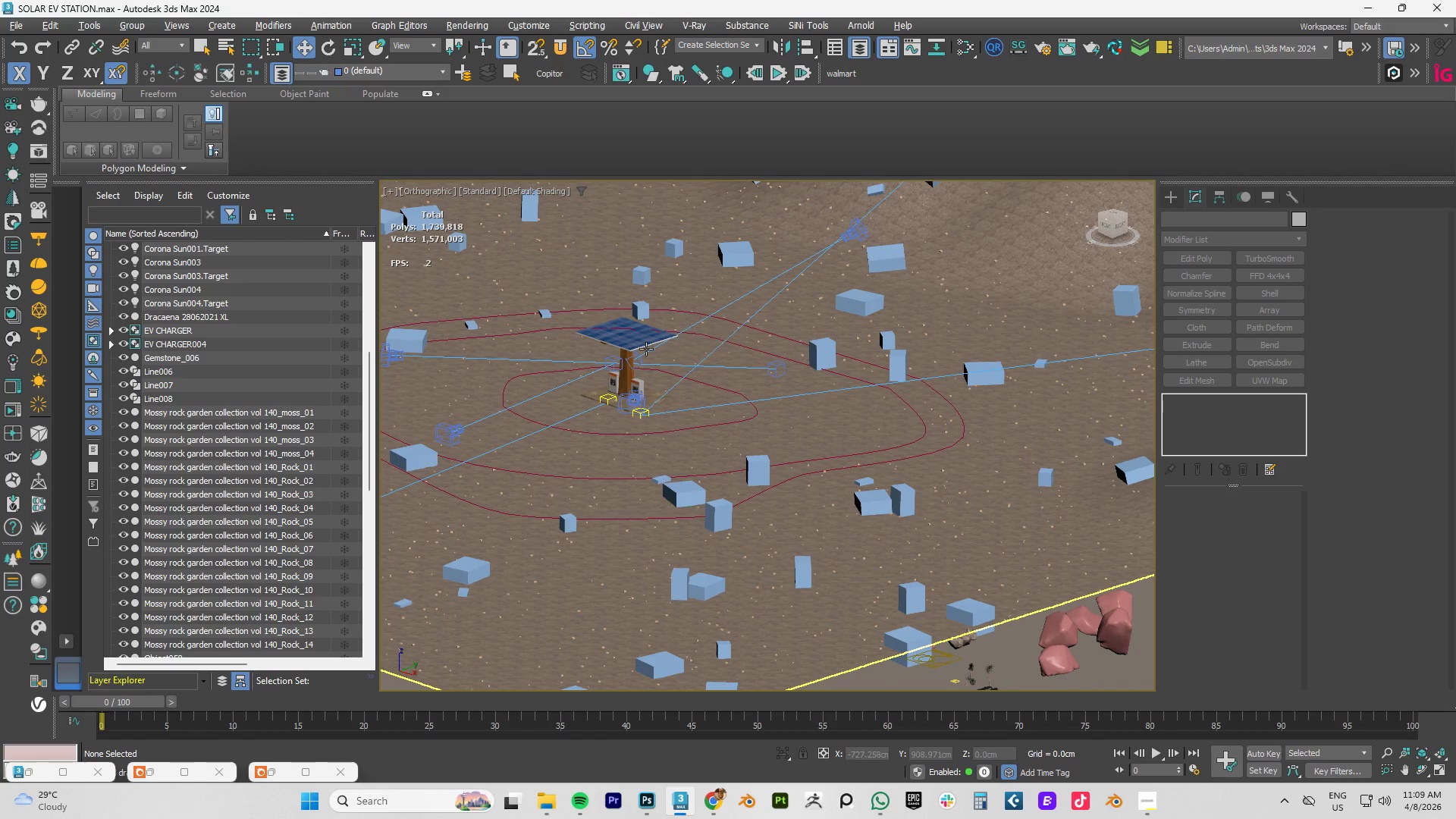 
hold_key(key=AltLeft, duration=0.88)
 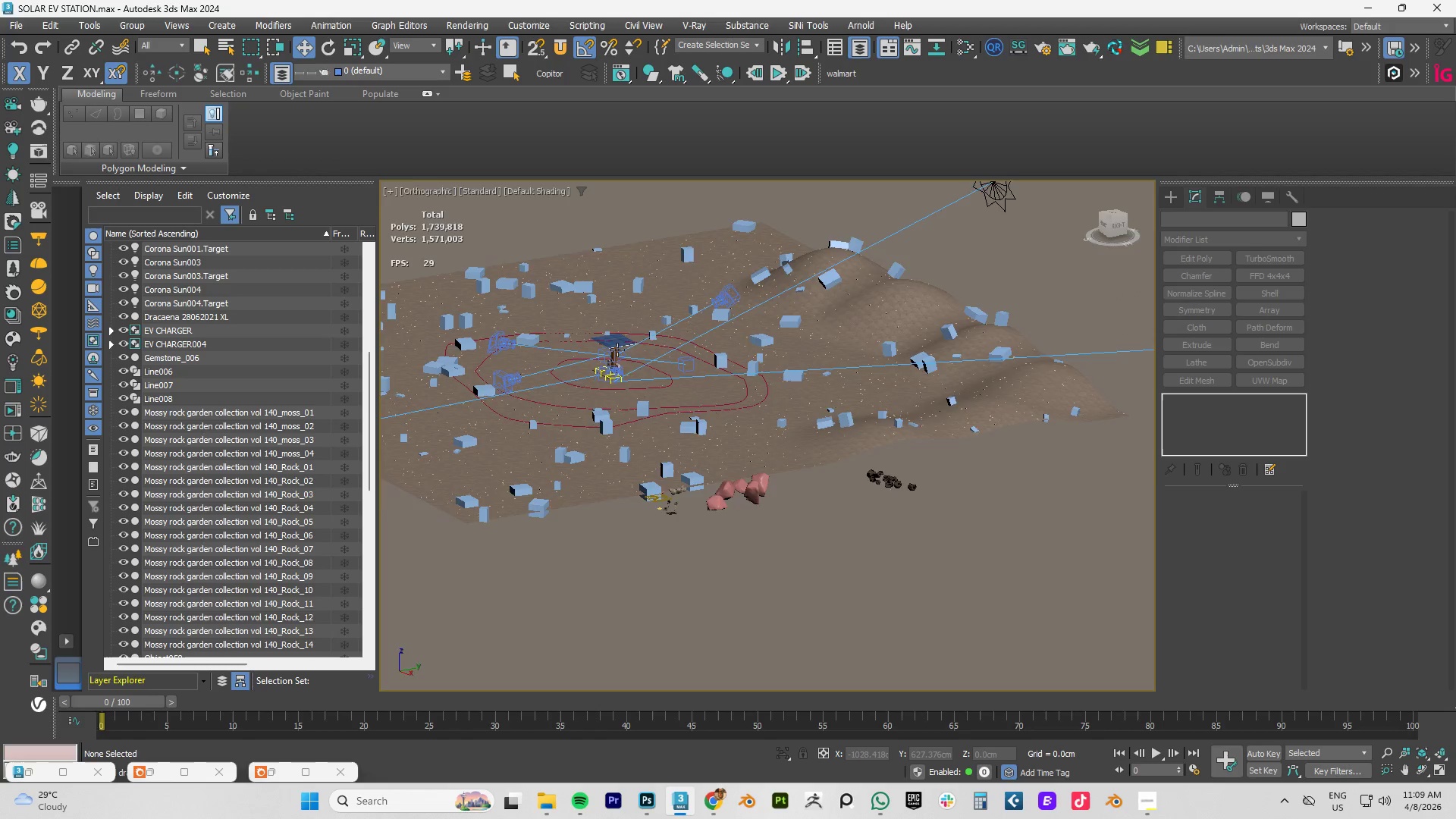 
scroll: coordinate [637, 356], scroll_direction: down, amount: 2.0
 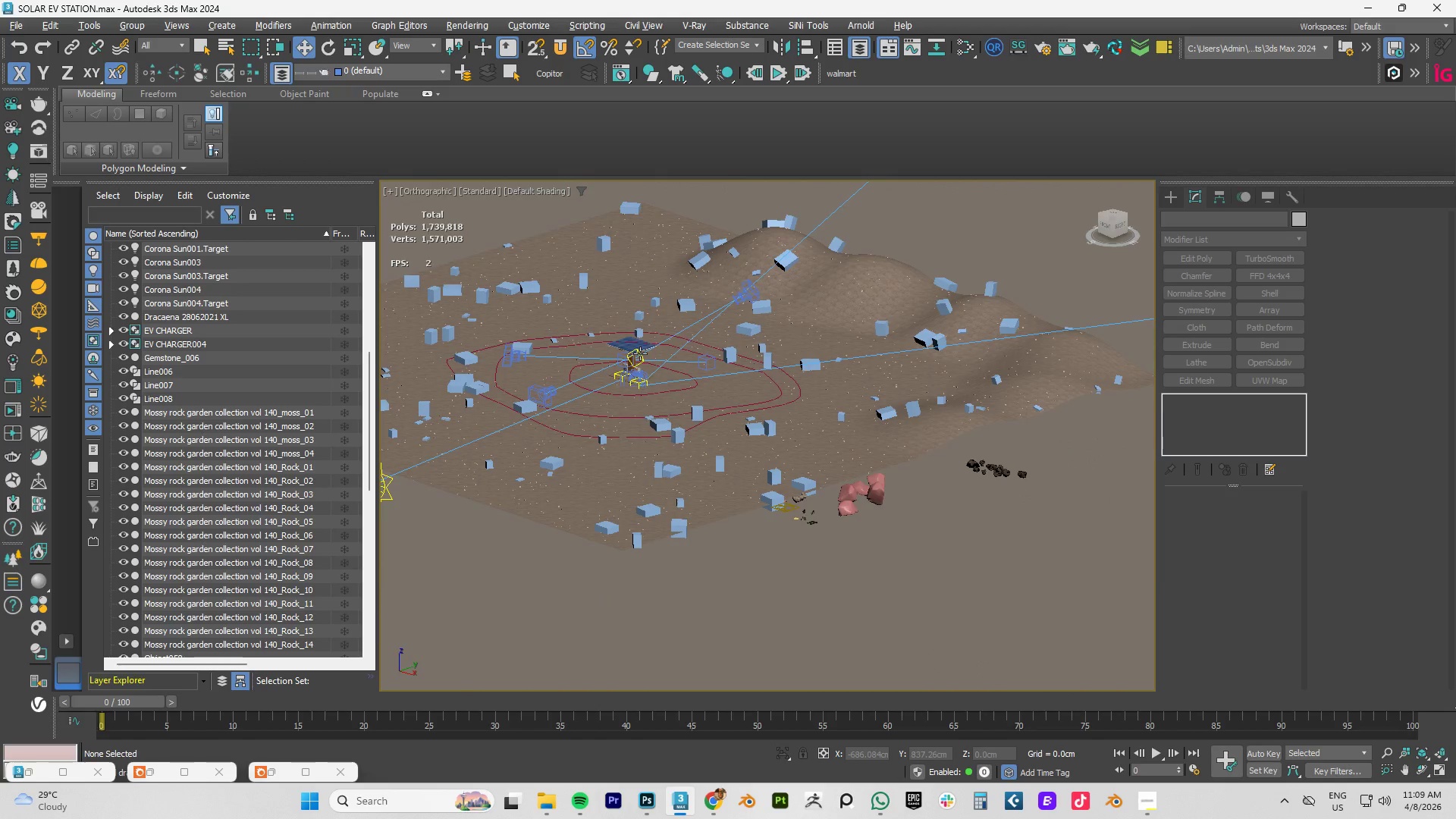 
hold_key(key=AltLeft, duration=1.11)
 